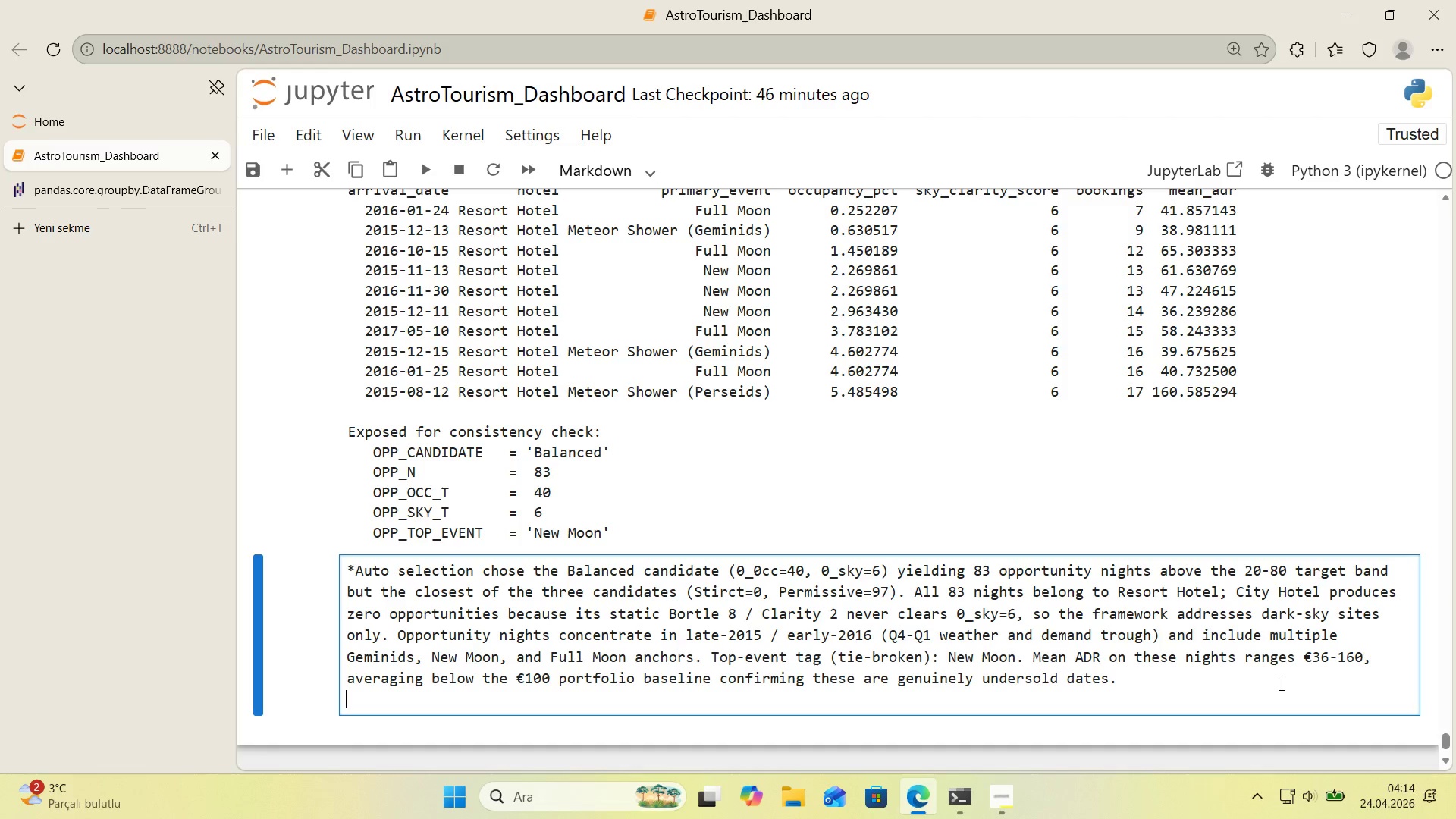 
key(Enter)
 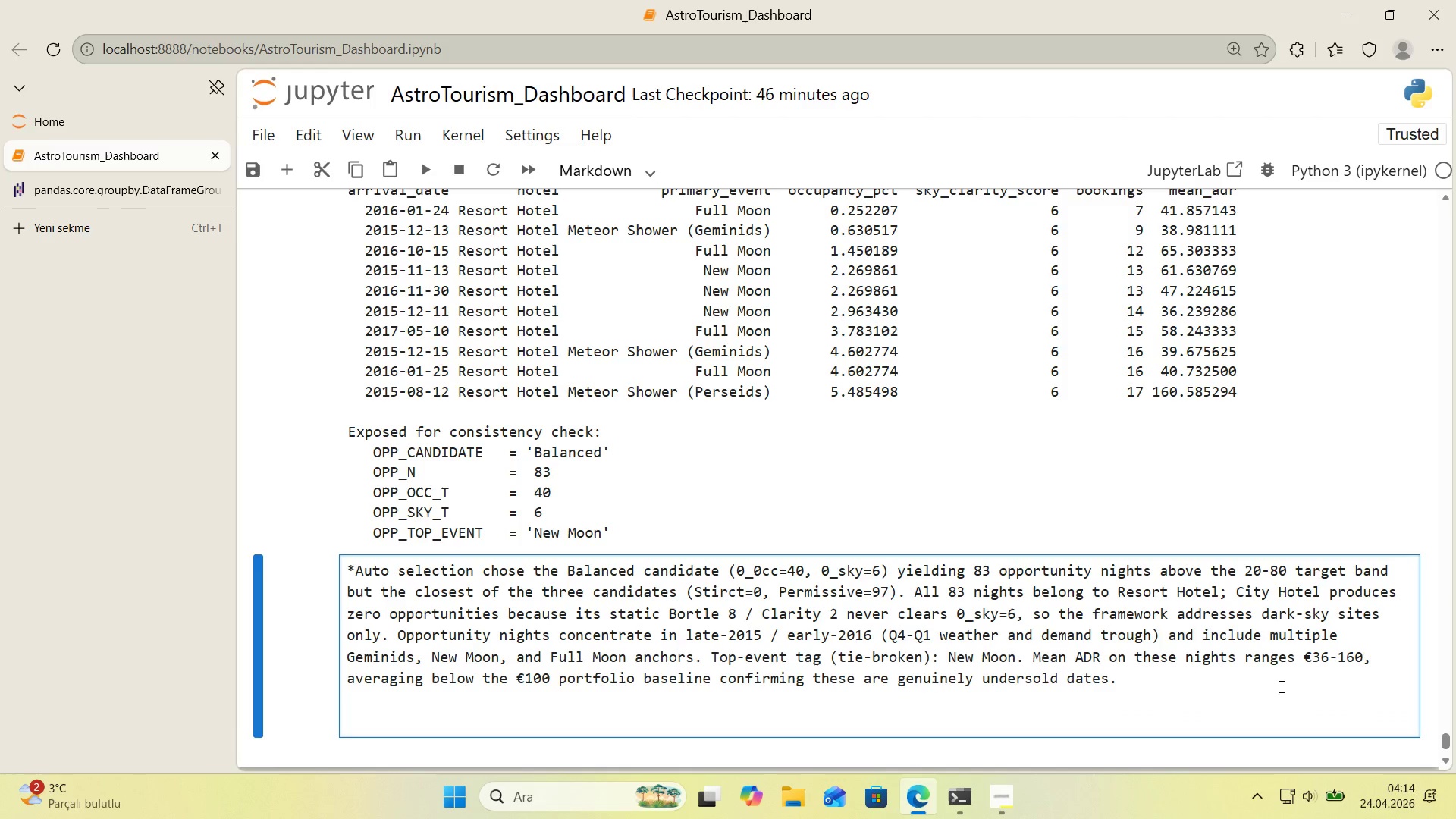 
scroll: coordinate [1278, 687], scroll_direction: down, amount: 1.0
 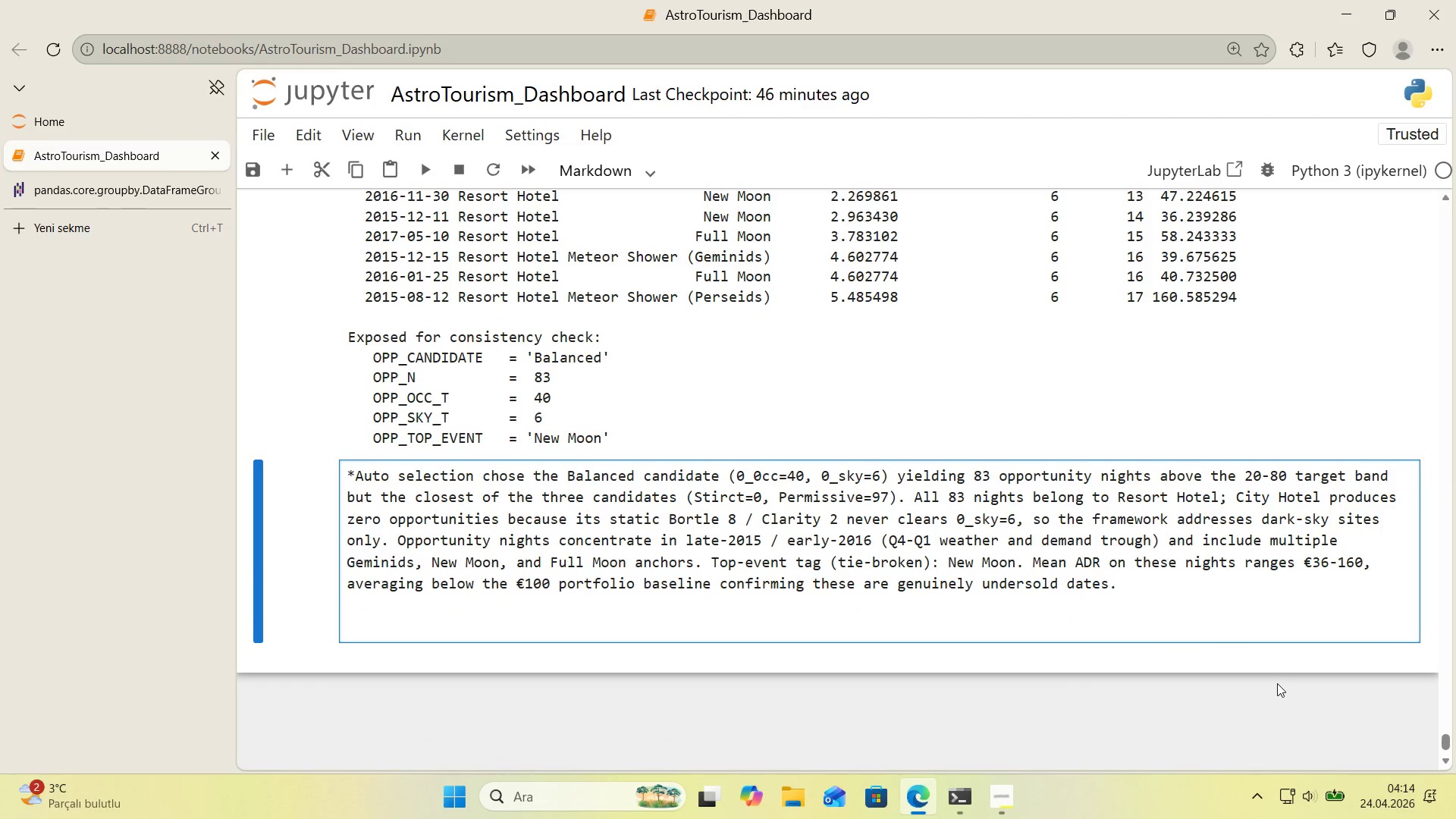 
type(**So ha)
key(Backspace)
key(Backspace)
type(w)
key(Backspace)
type(What[IntlYen]** The framework surfaces8)
key(Backspace)
type( 83 act'onable n'ghts over 25 months)
 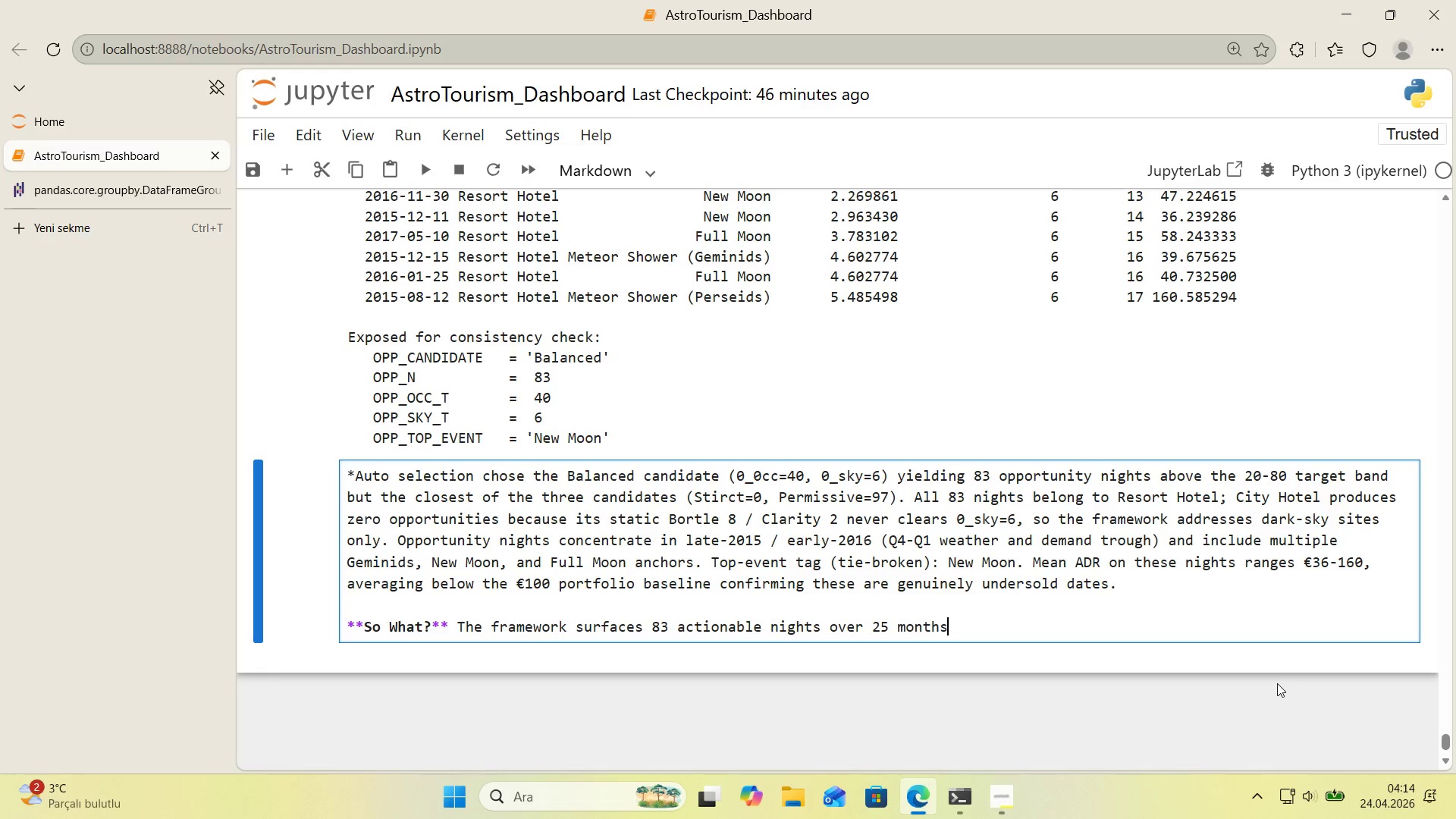 
type( *()
 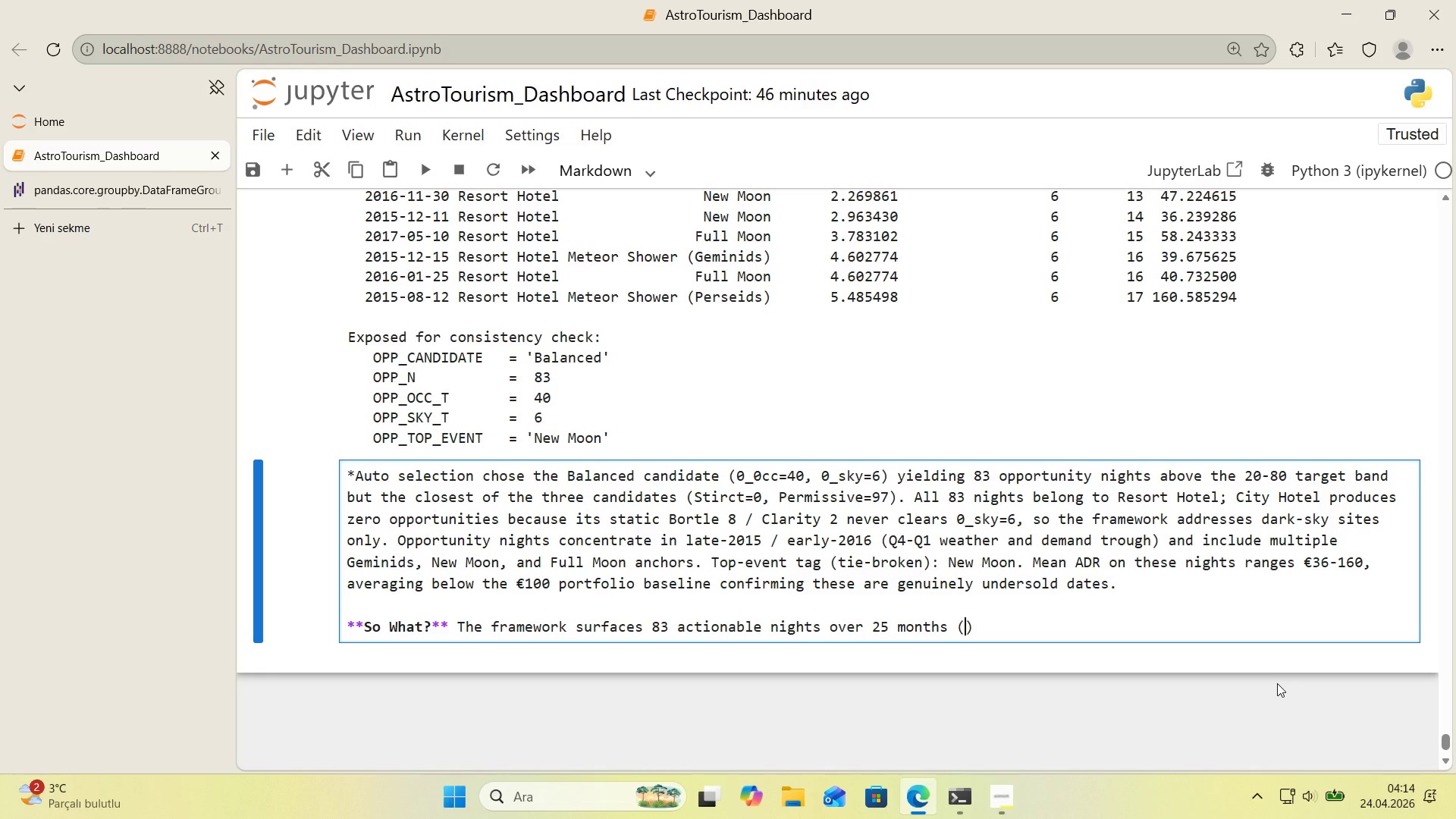 
 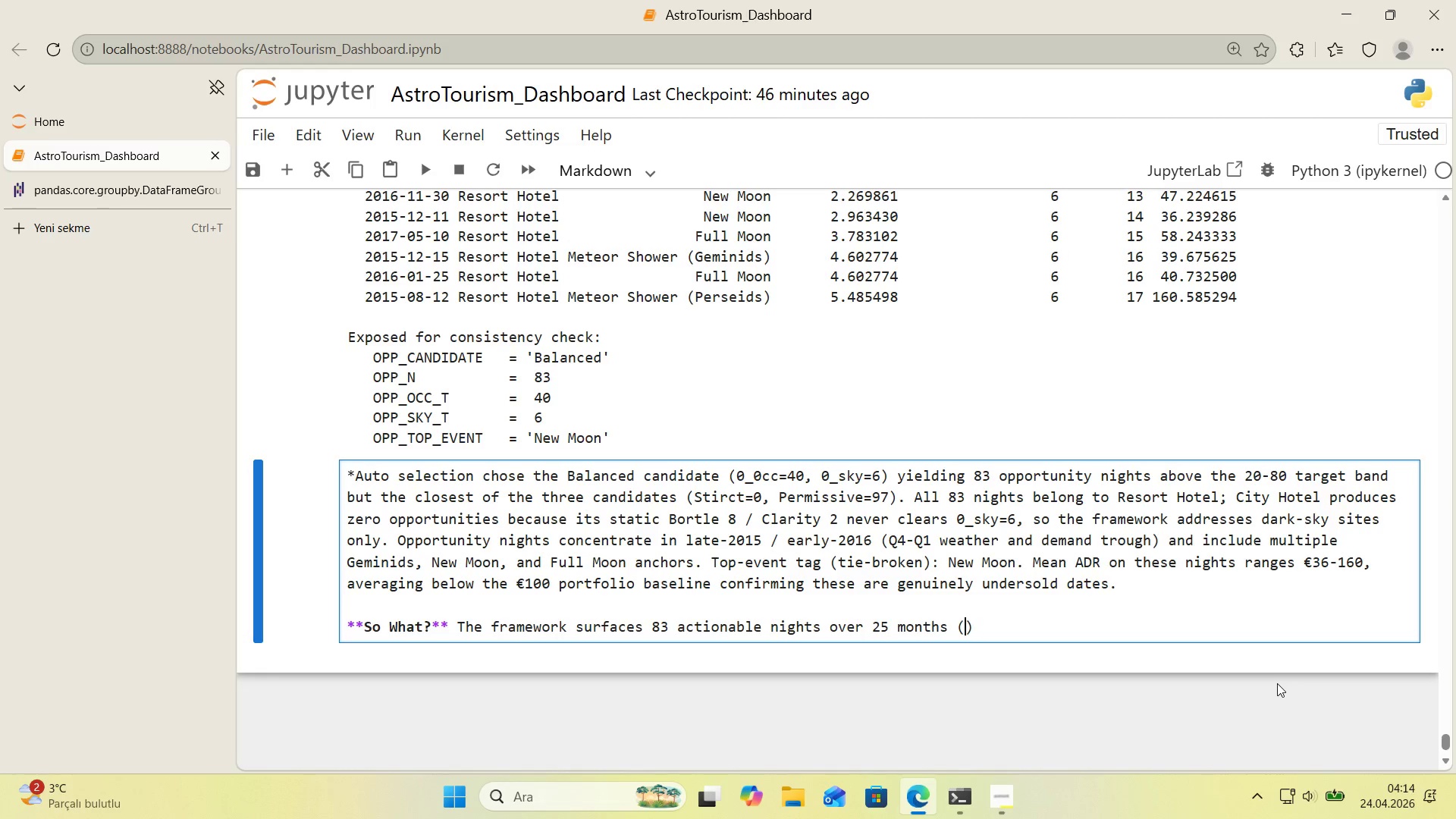 
key(ArrowLeft)
 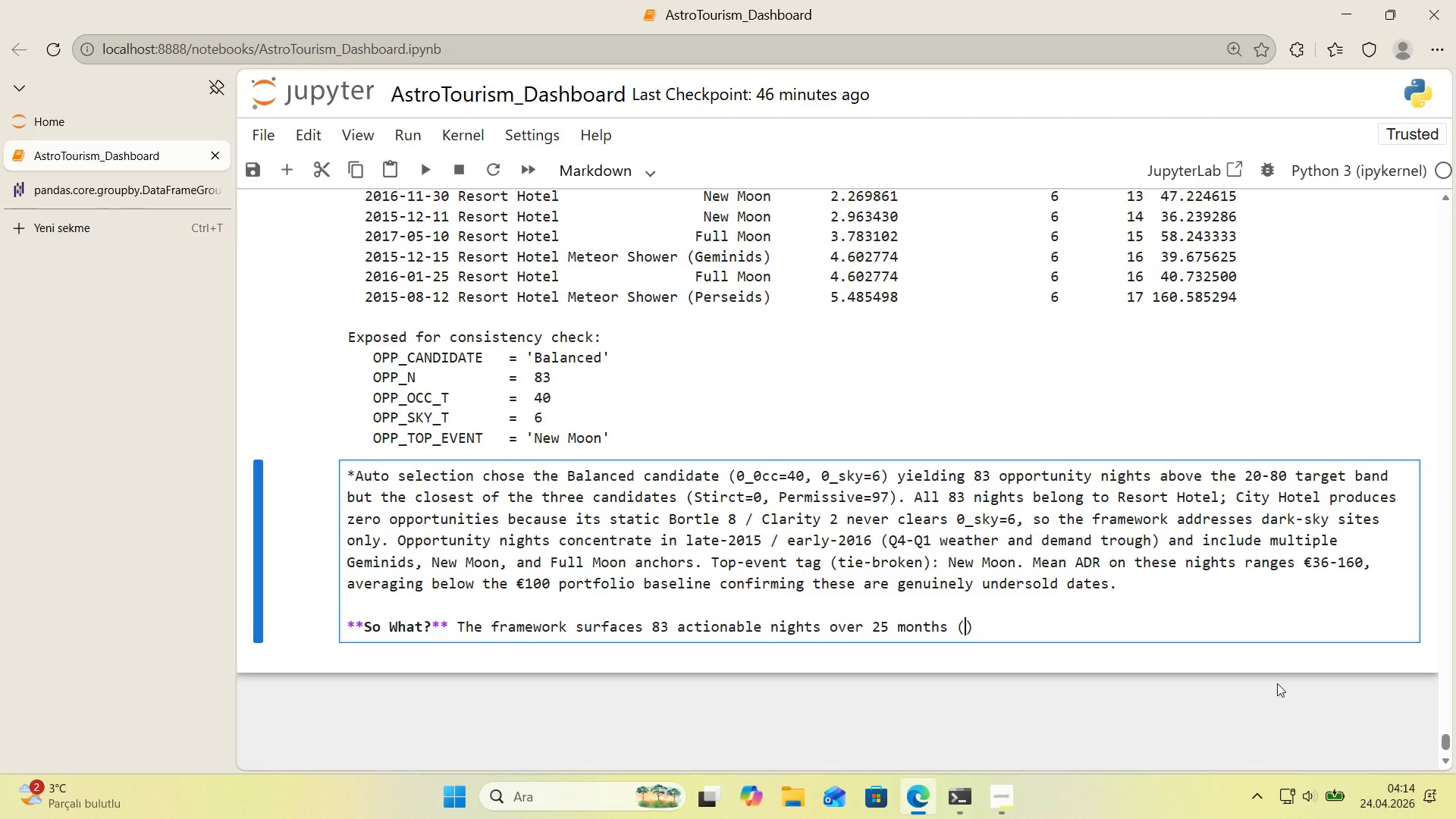 
key(Alt+Control+BracketRight)
 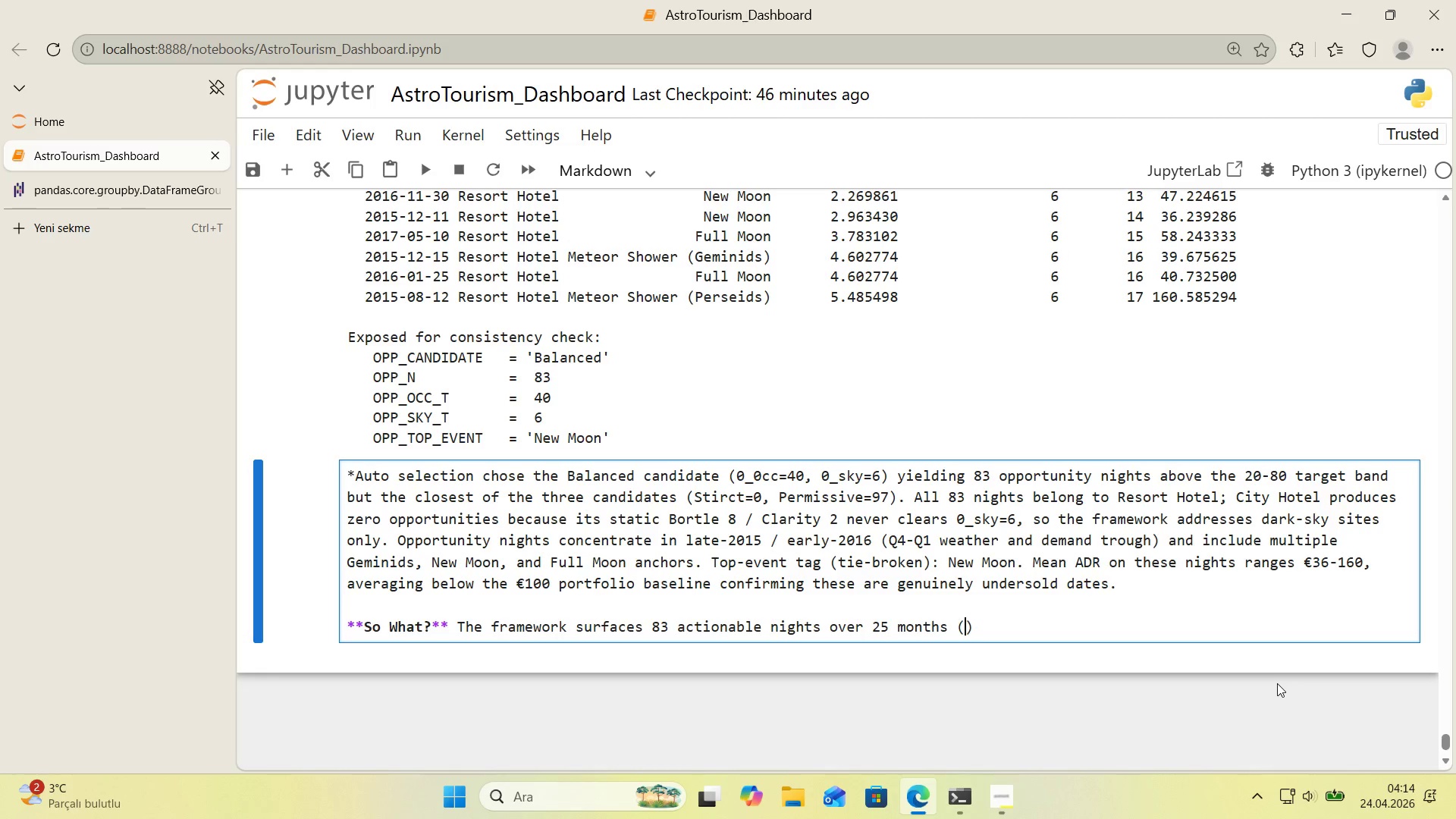 
type(3.3 per month)
 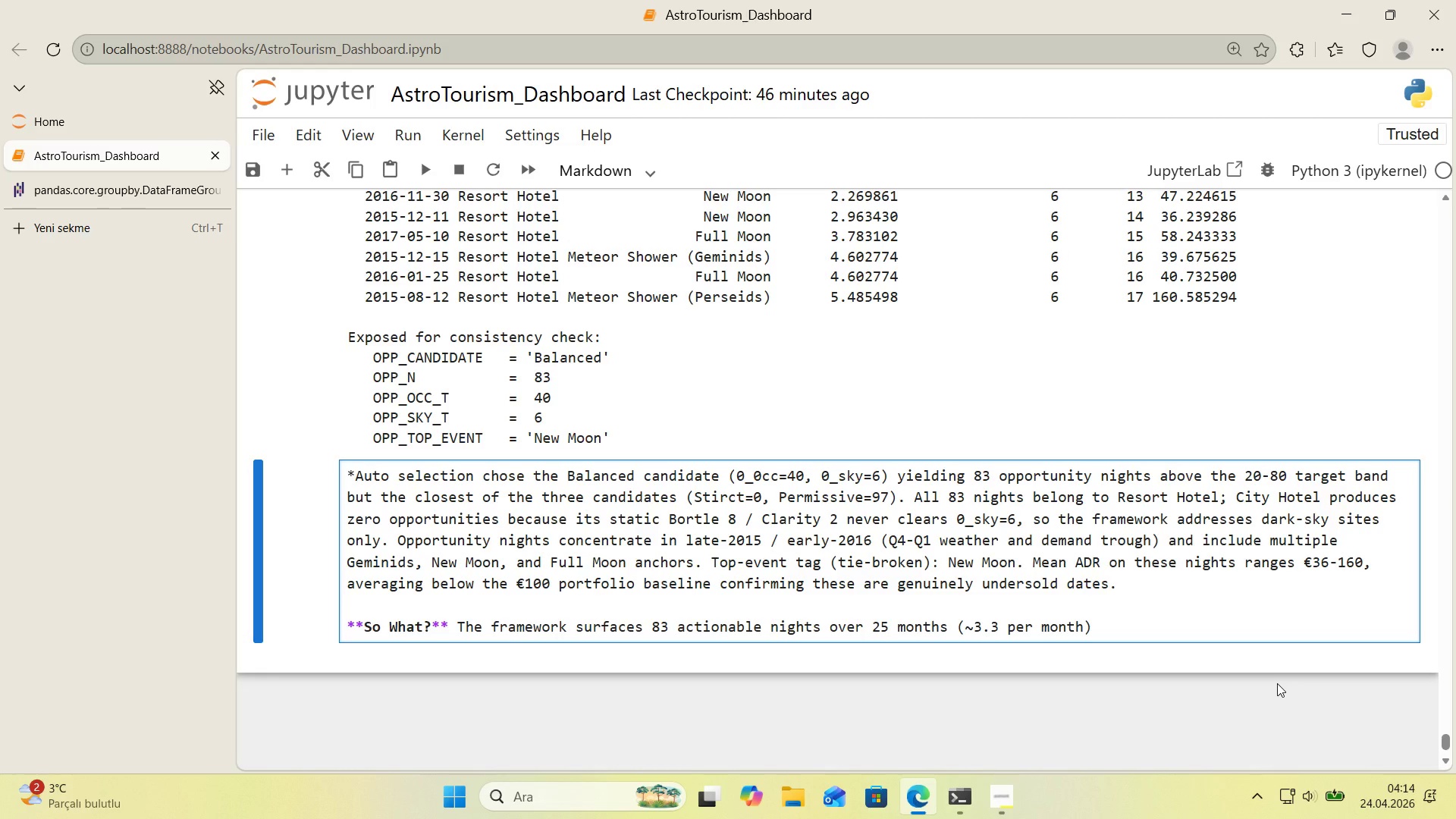 
key(ArrowRight)
 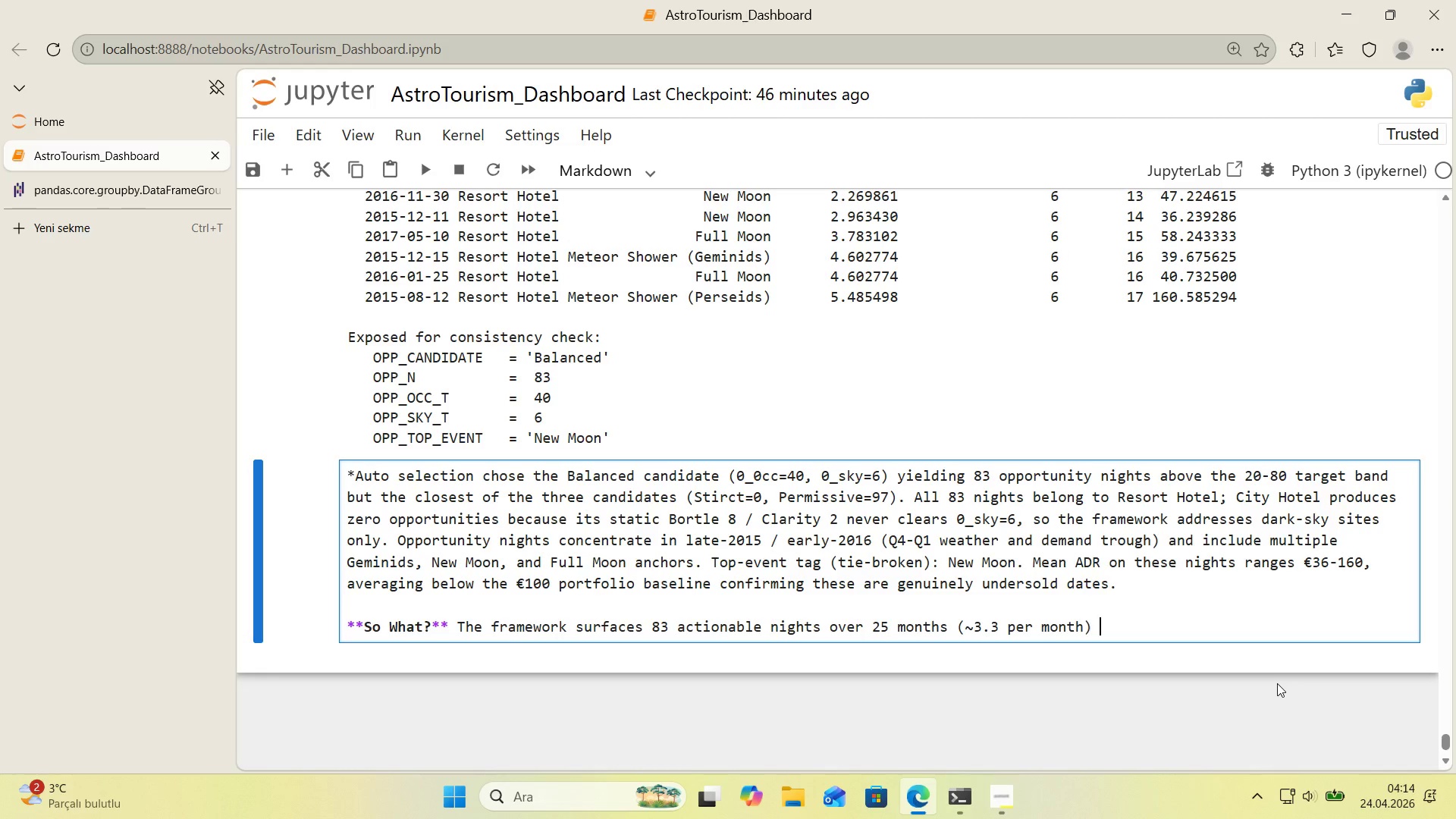 
type( where celest'al hours)
key(Backspace)
key(Backspace)
key(Backspace)
key(Backspace)
key(Backspace)
type(acnhors)
key(Backspace)
key(Backspace)
key(Backspace)
key(Backspace)
key(Backspace)
key(Backspace)
type(nchors co'nc'de w'th )
 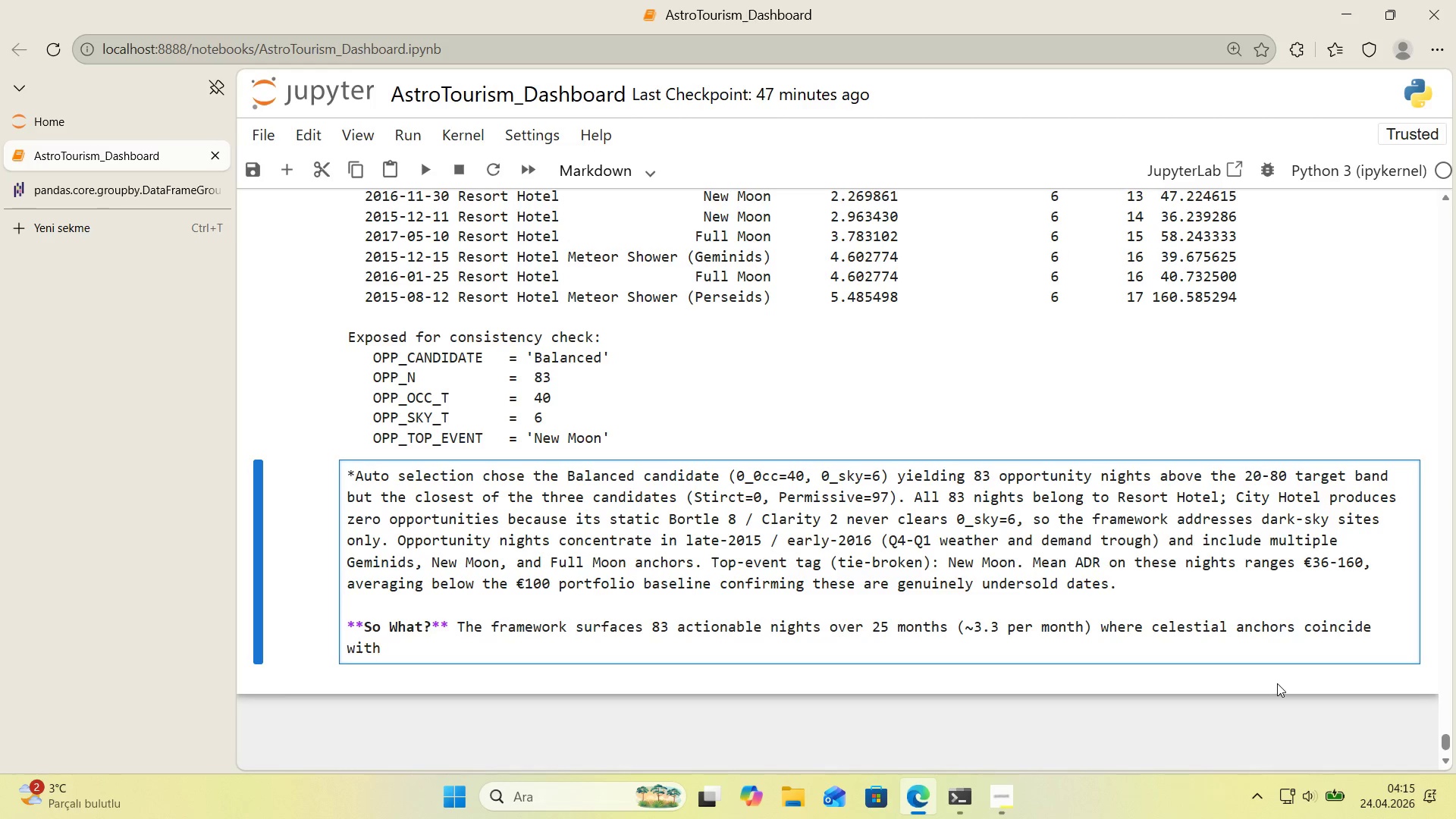 
wait(8.22)
 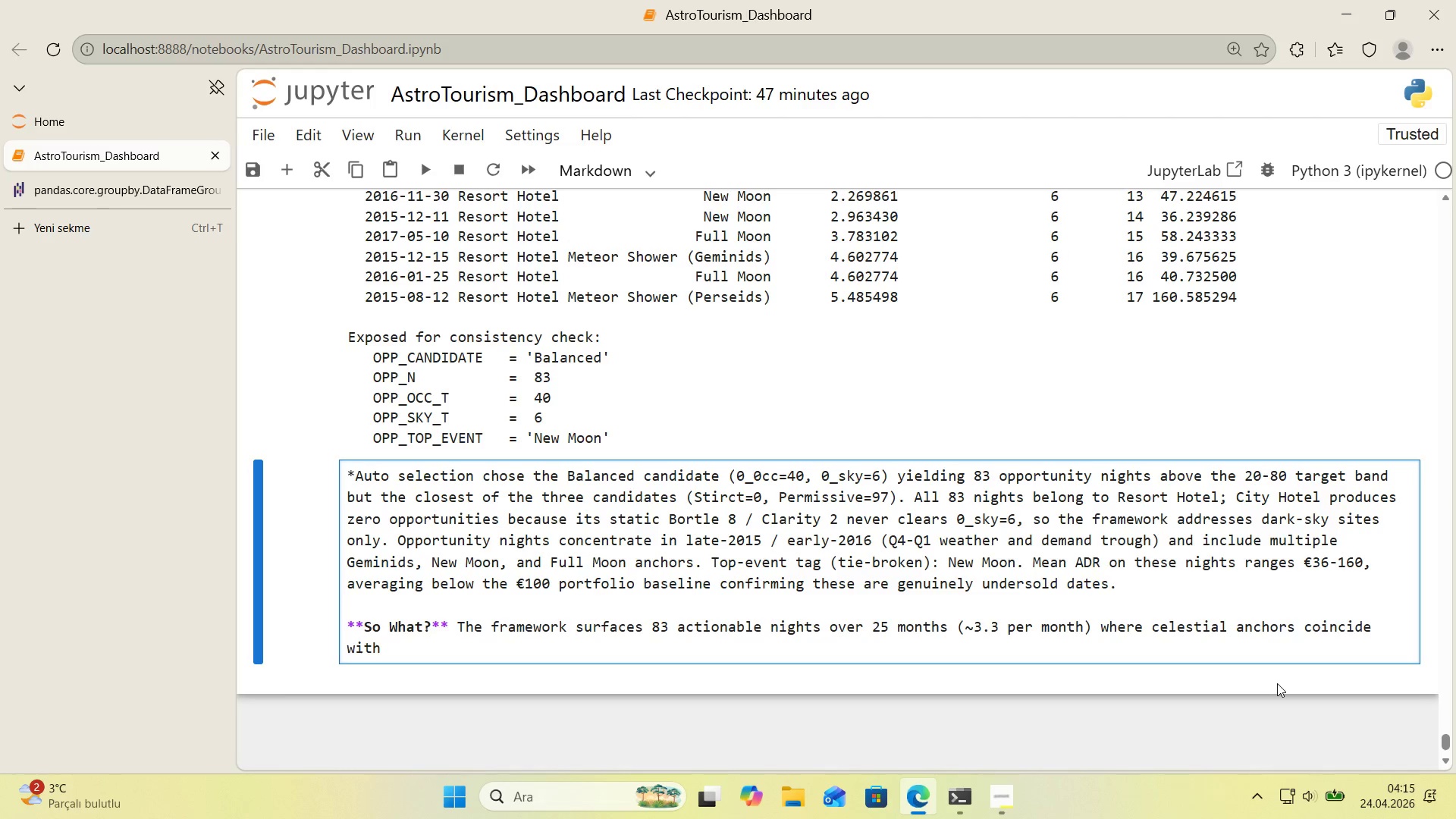 
type(qu'et dedmand)
key(Backspace)
key(Backspace)
key(Backspace)
key(Backspace)
key(Backspace)
type(mand)
 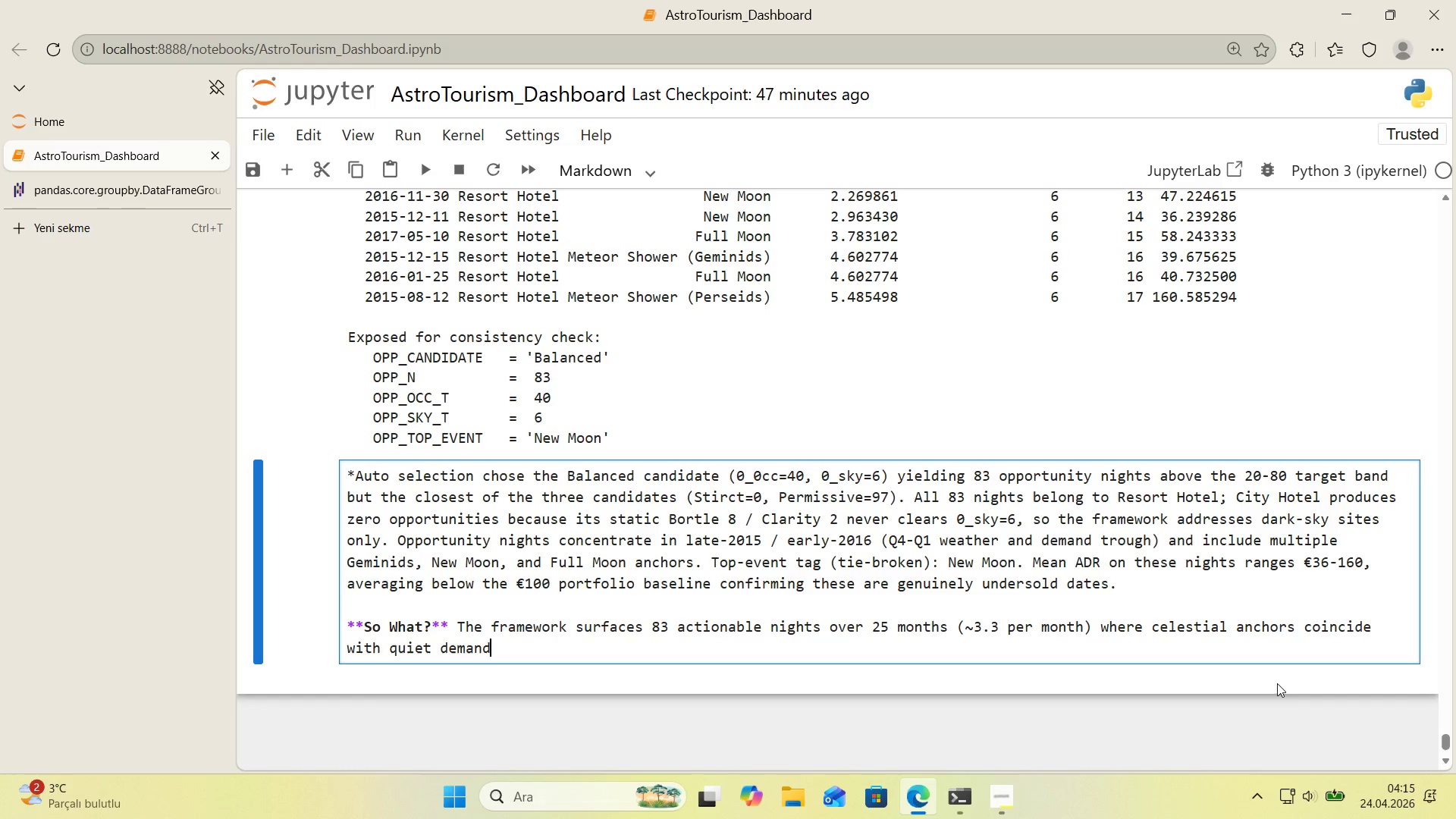 
wait(6.83)
 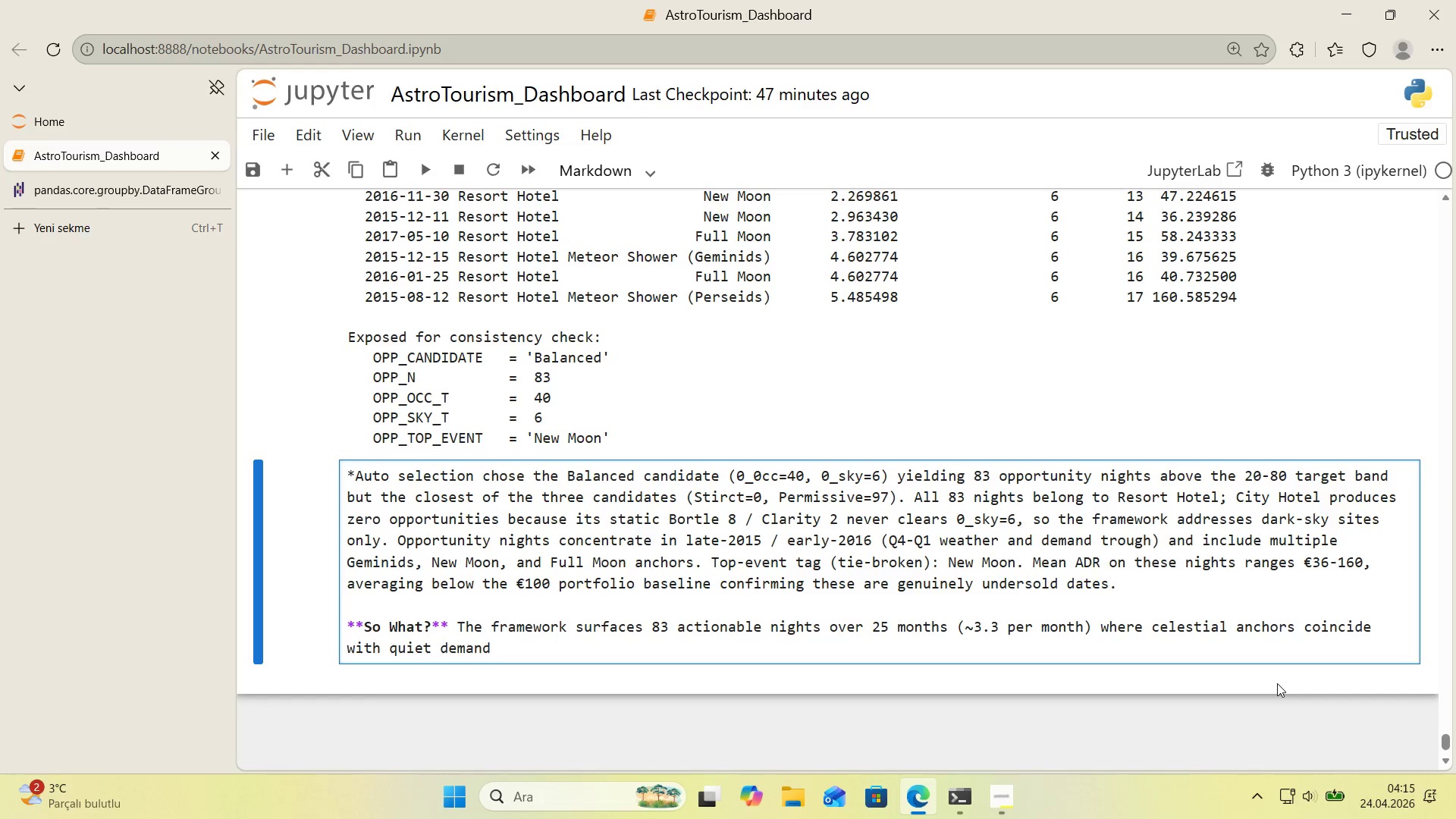 
type( and clear sk'es-)
 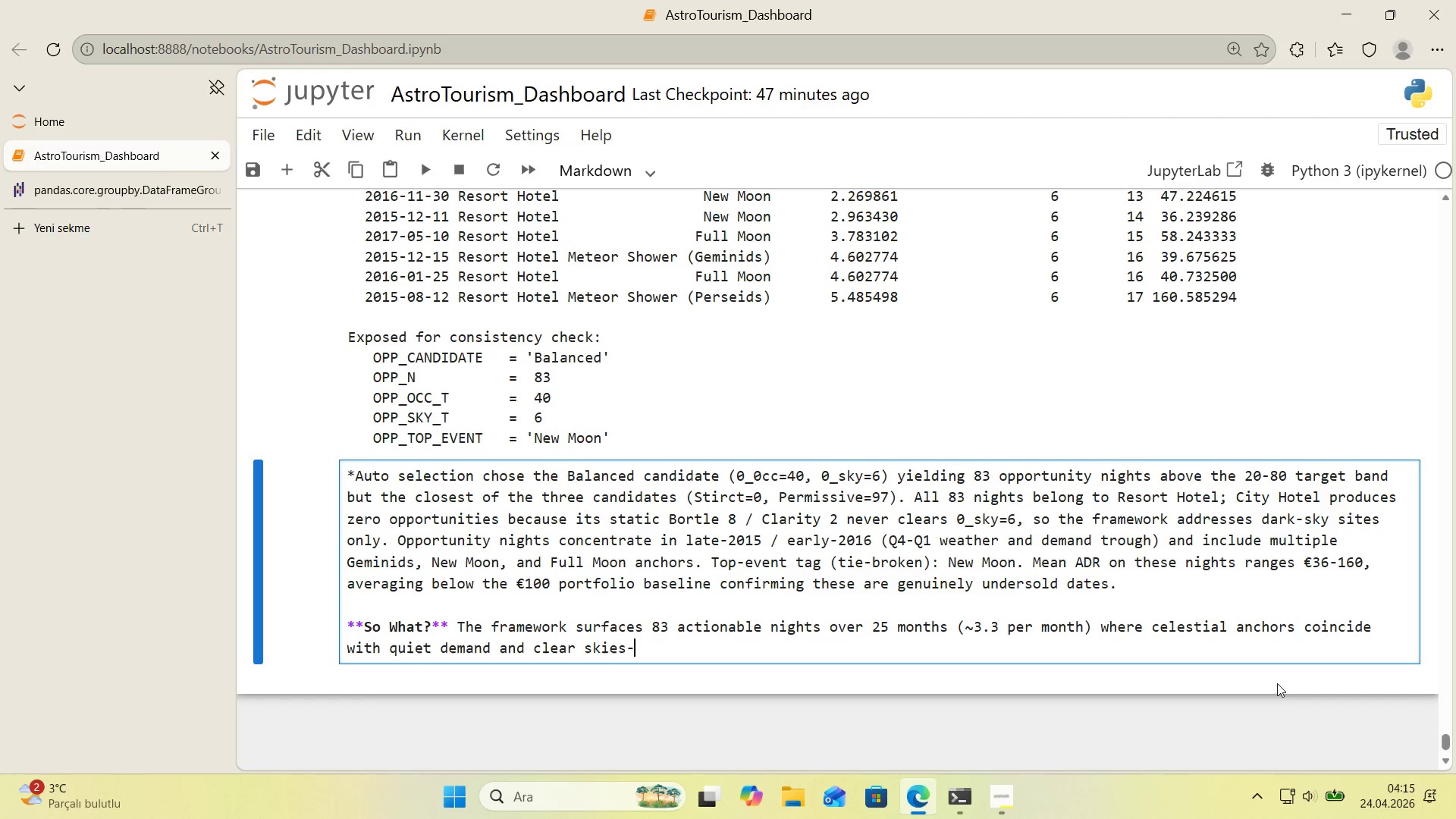 
key(ArrowDown)
 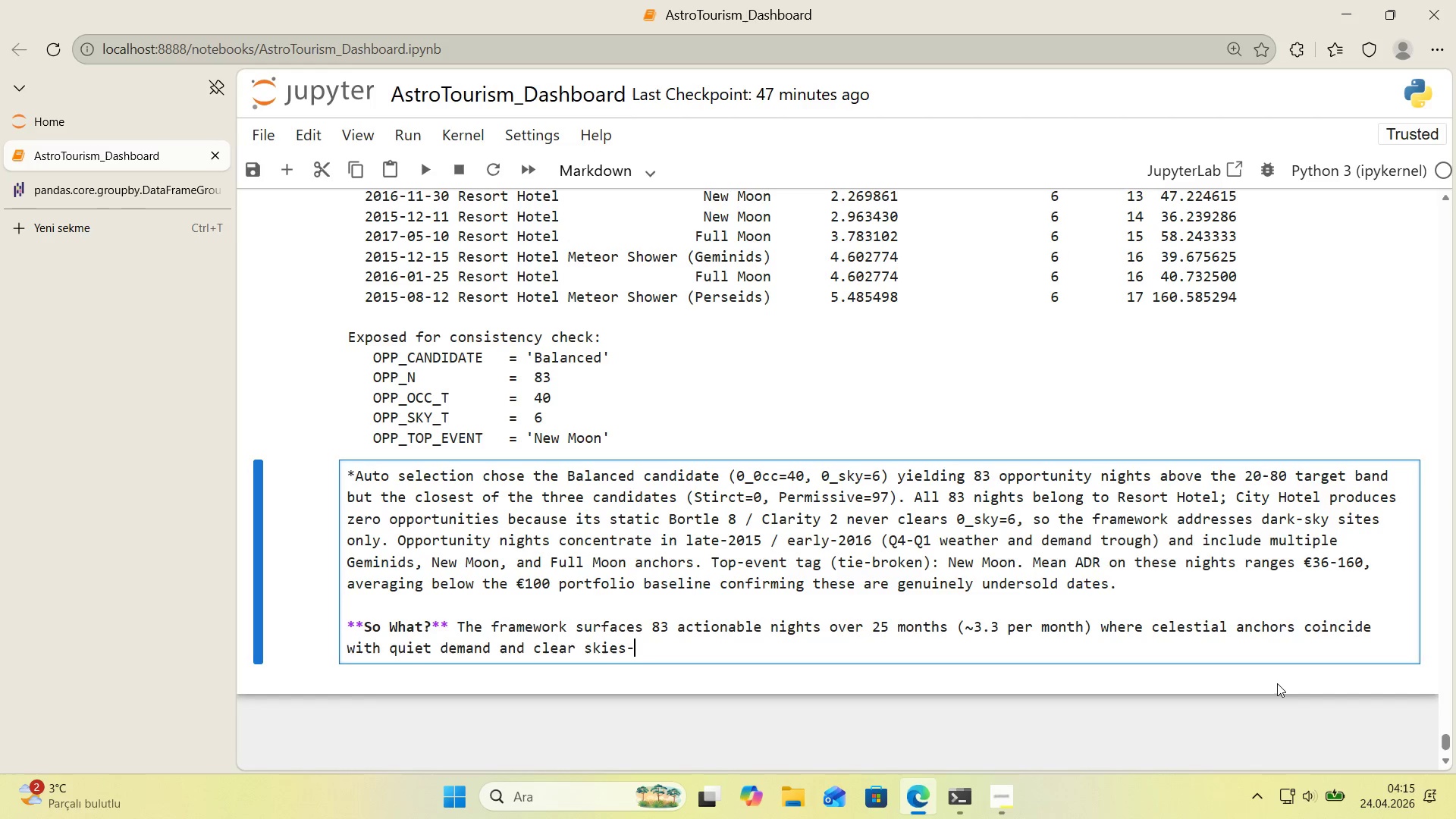 
key(Space)
 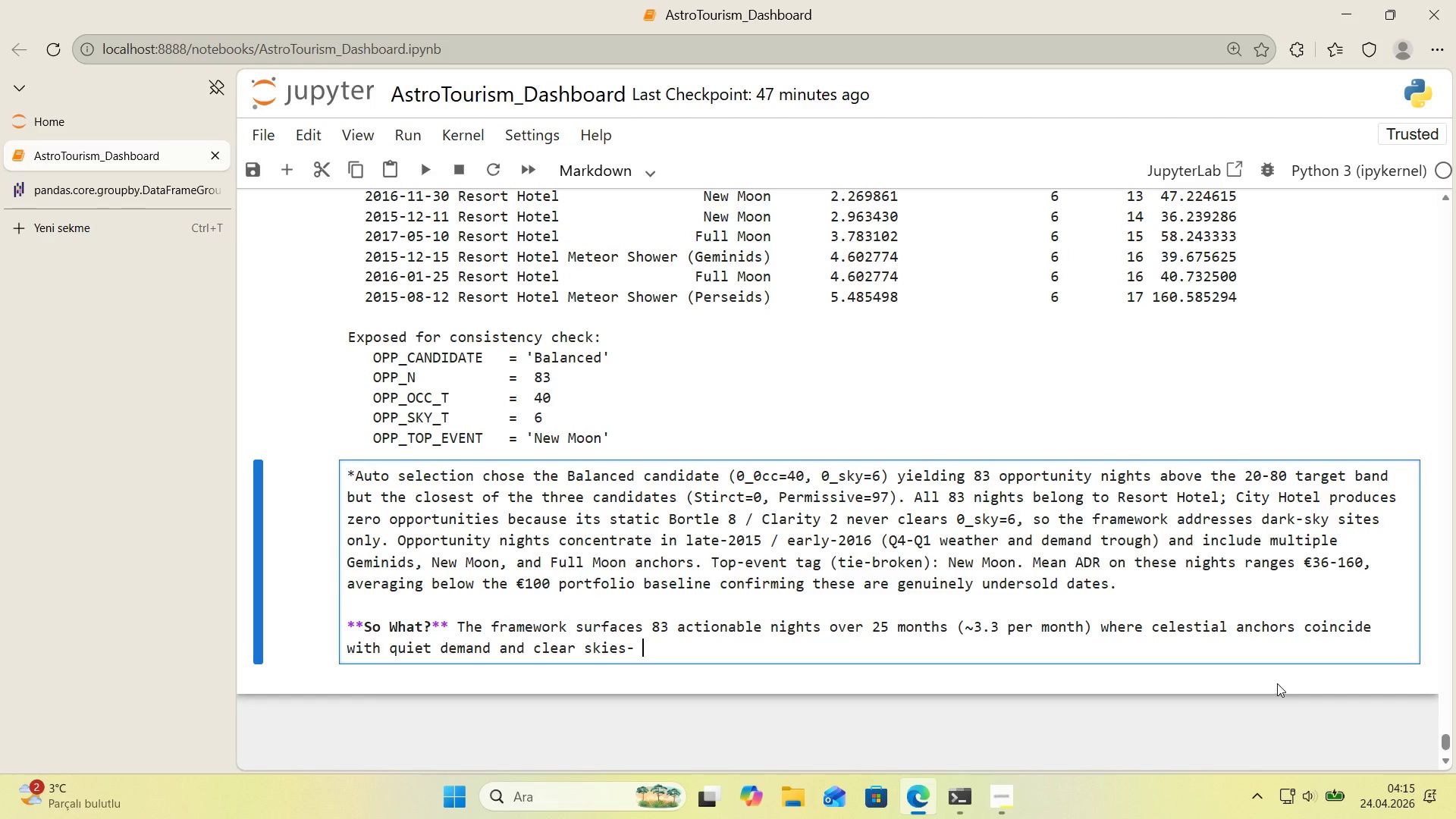 
key(ArrowLeft)
 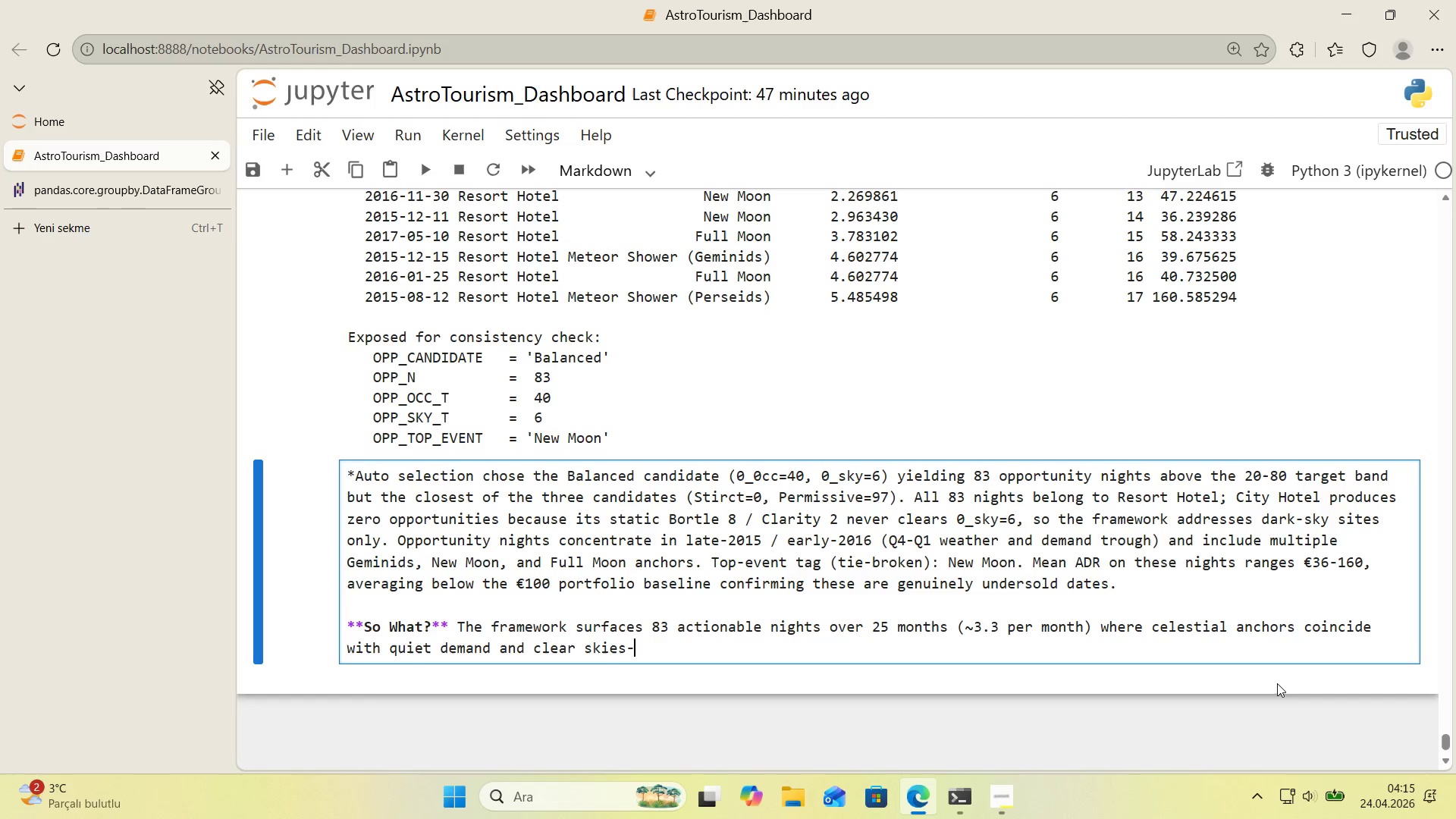 
key(ArrowLeft)
 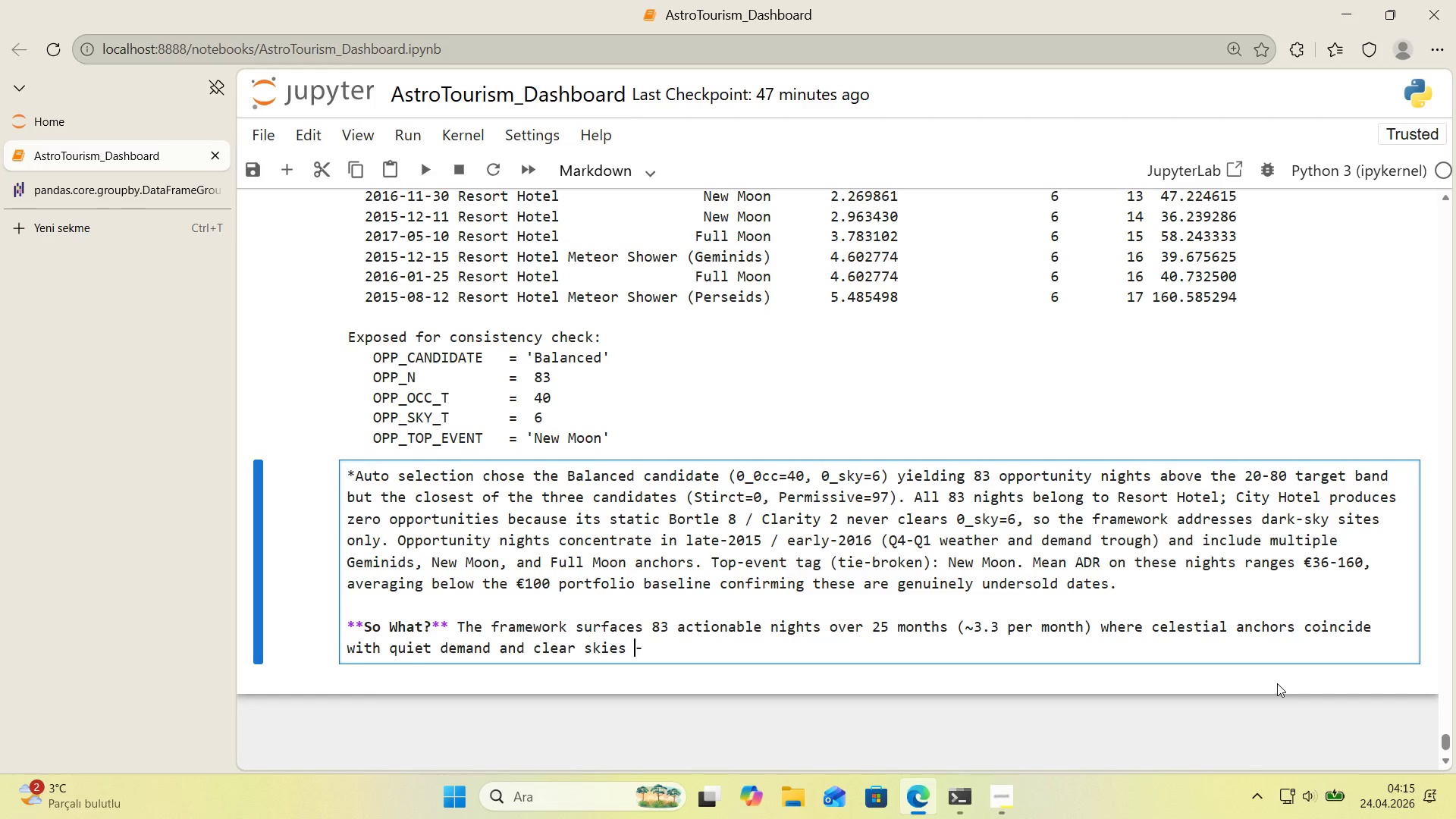 
key(Space)
 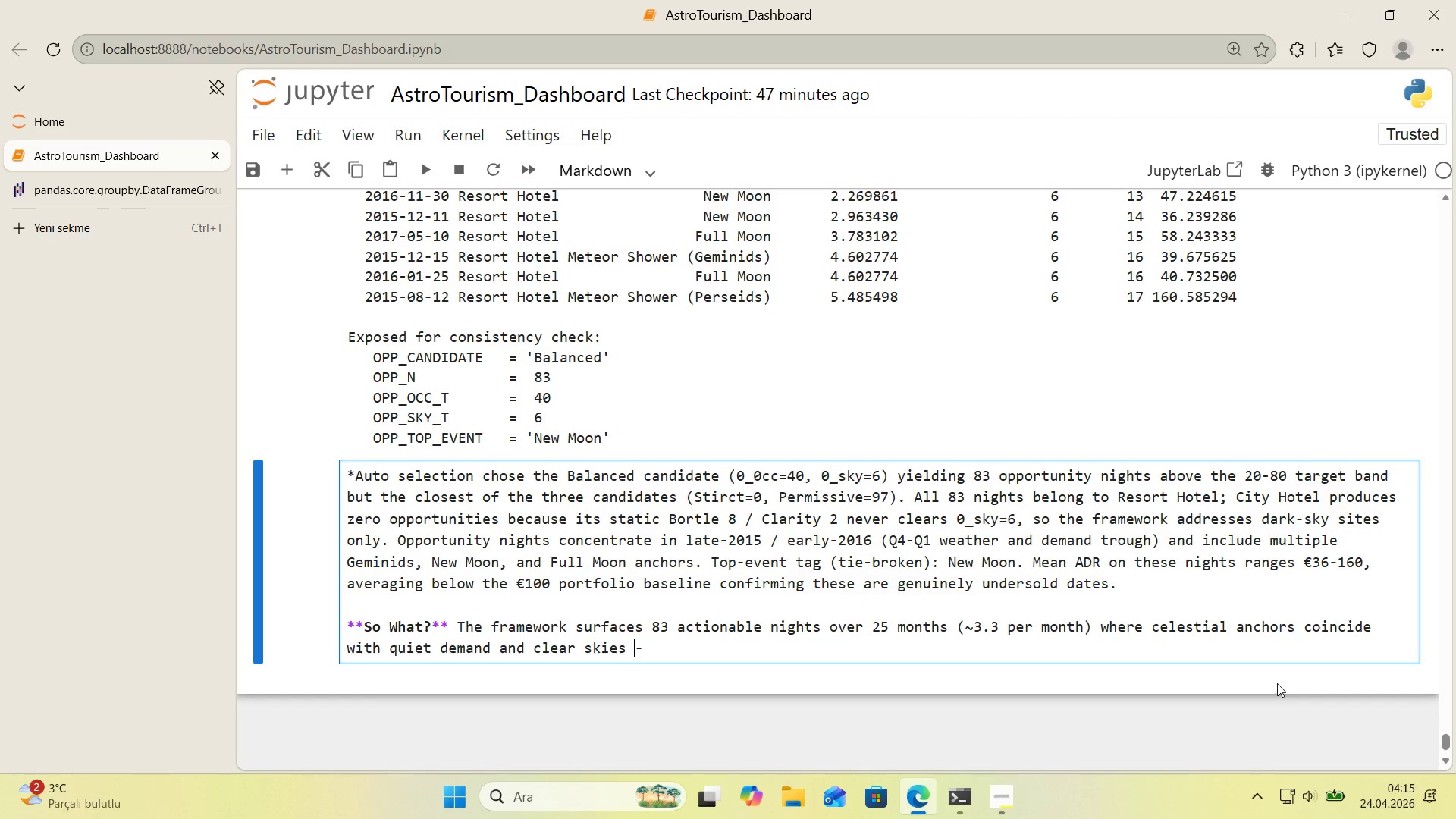 
key(ArrowRight)
 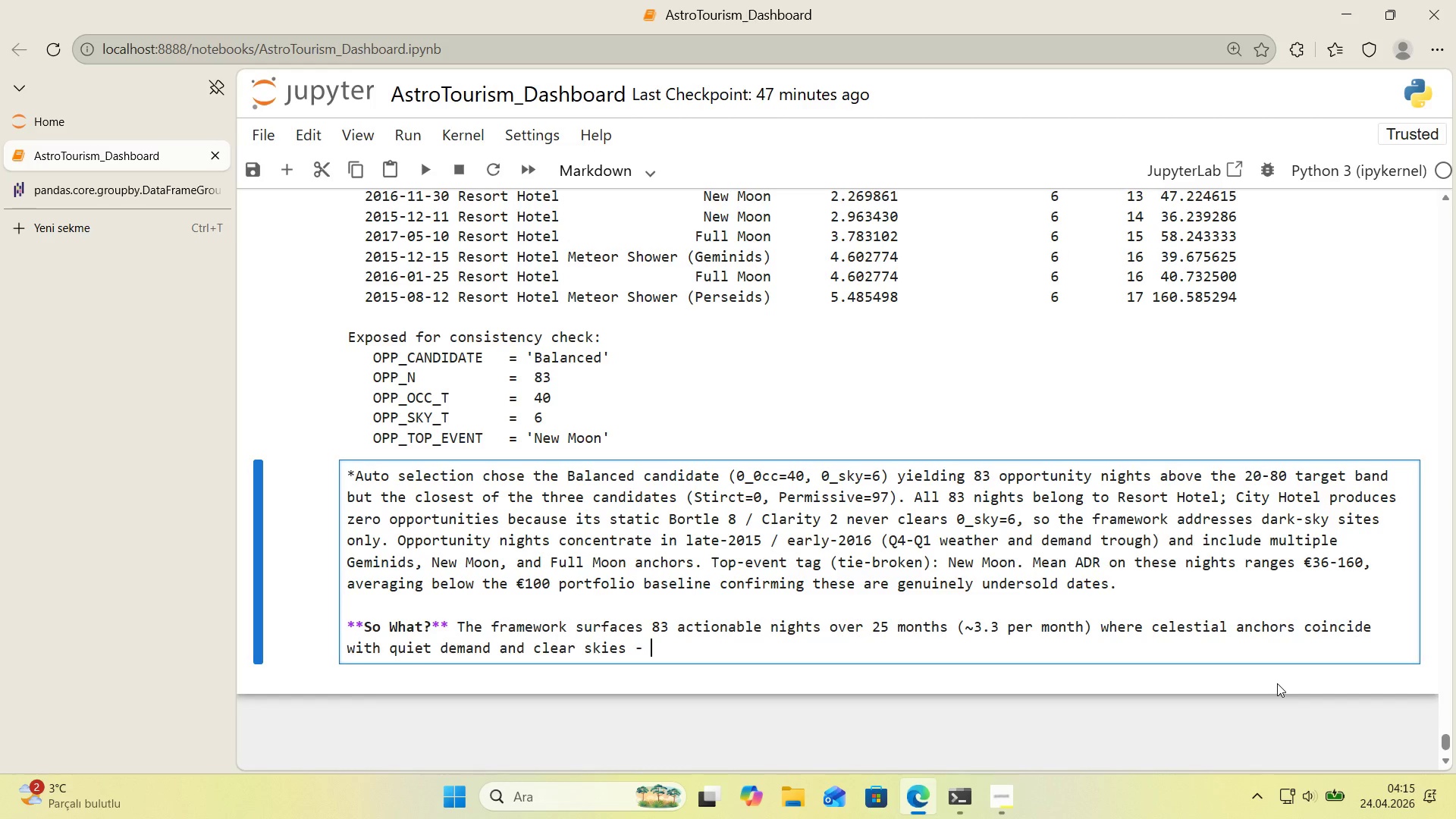 
type( the prec'se 'nventory Celest'al Canopy can target w'th )
 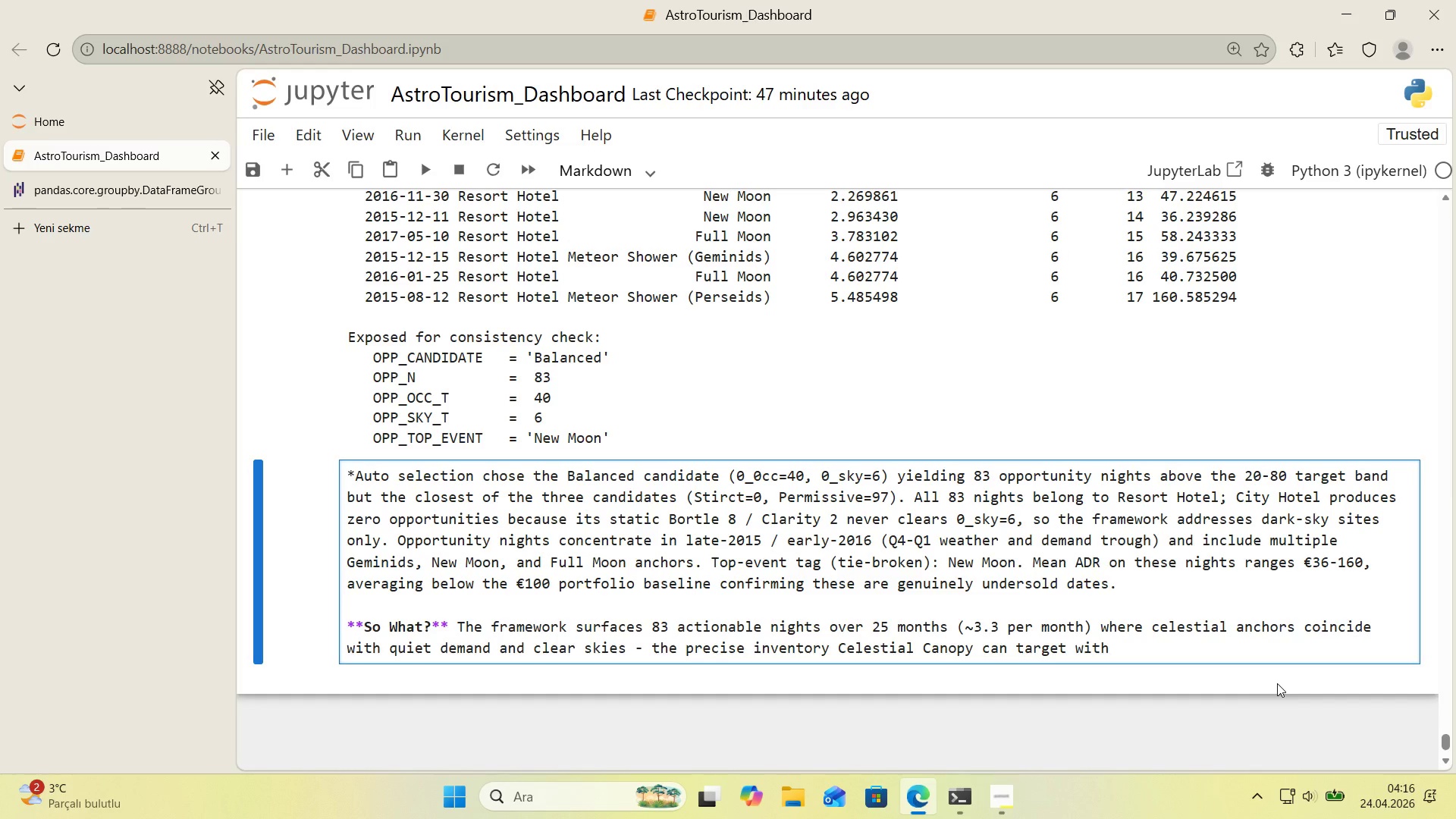 
wait(21.38)
 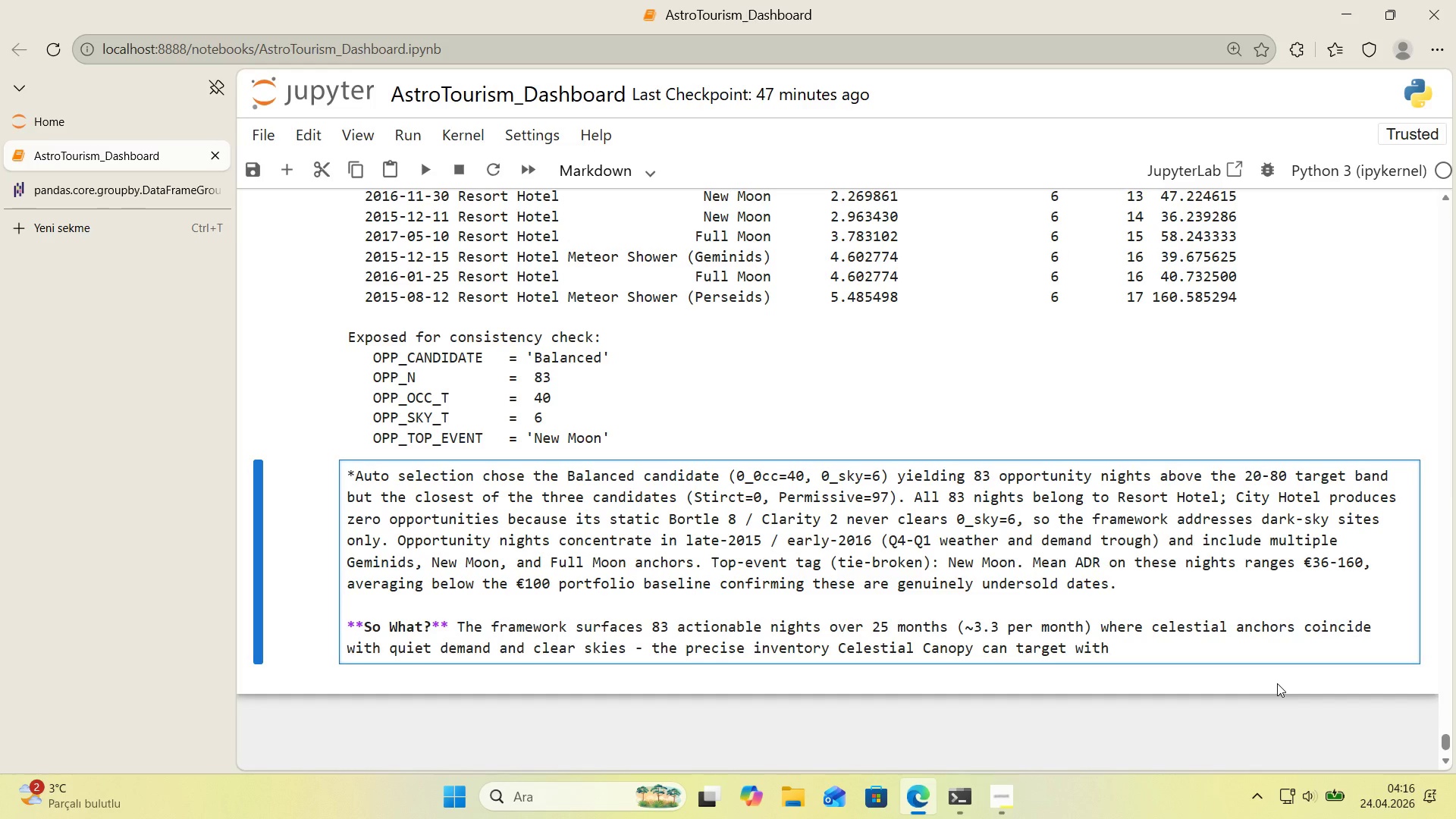 
type(pre-booked astro packages at a )
 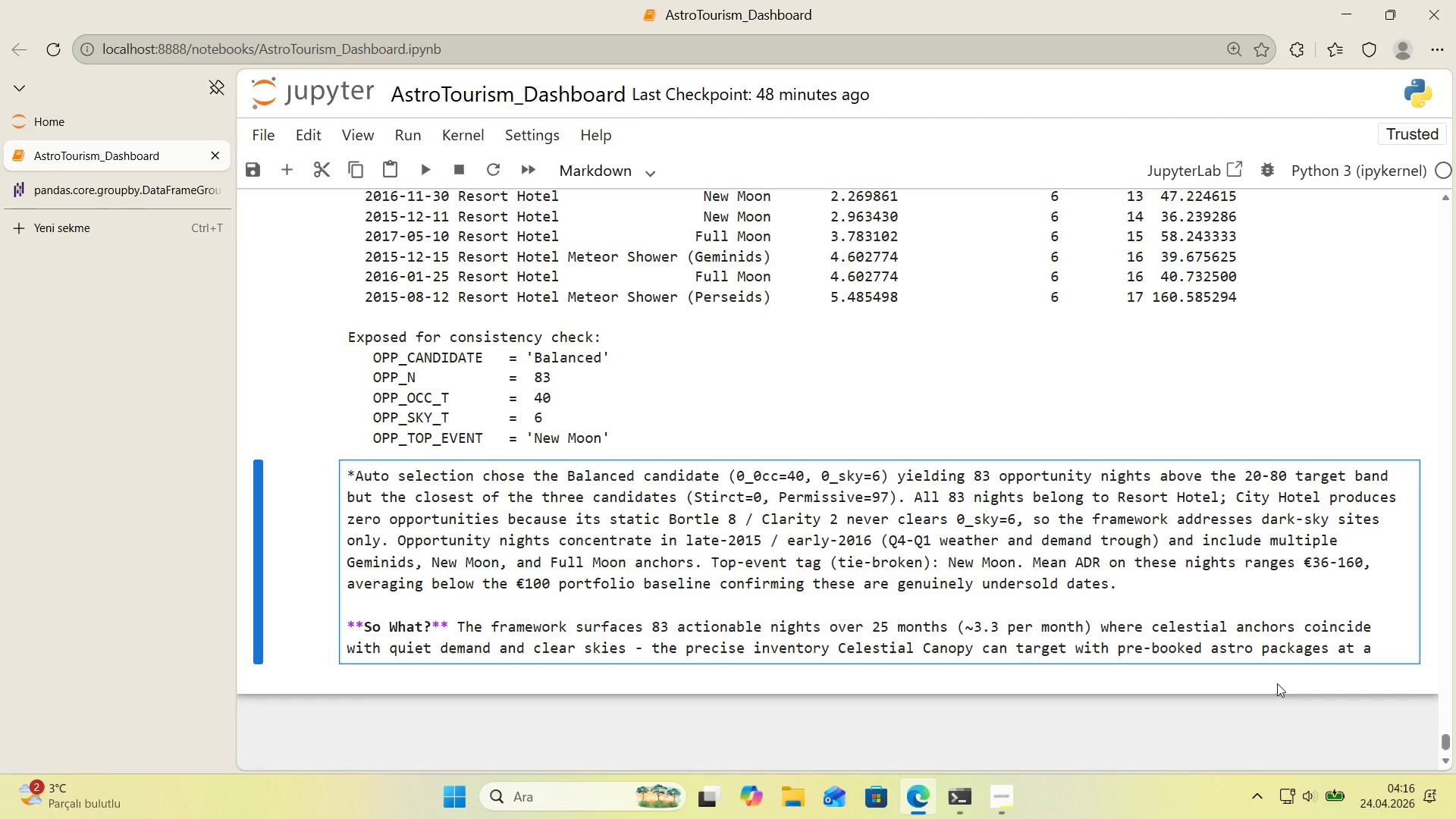 
key(Meta+Period)
 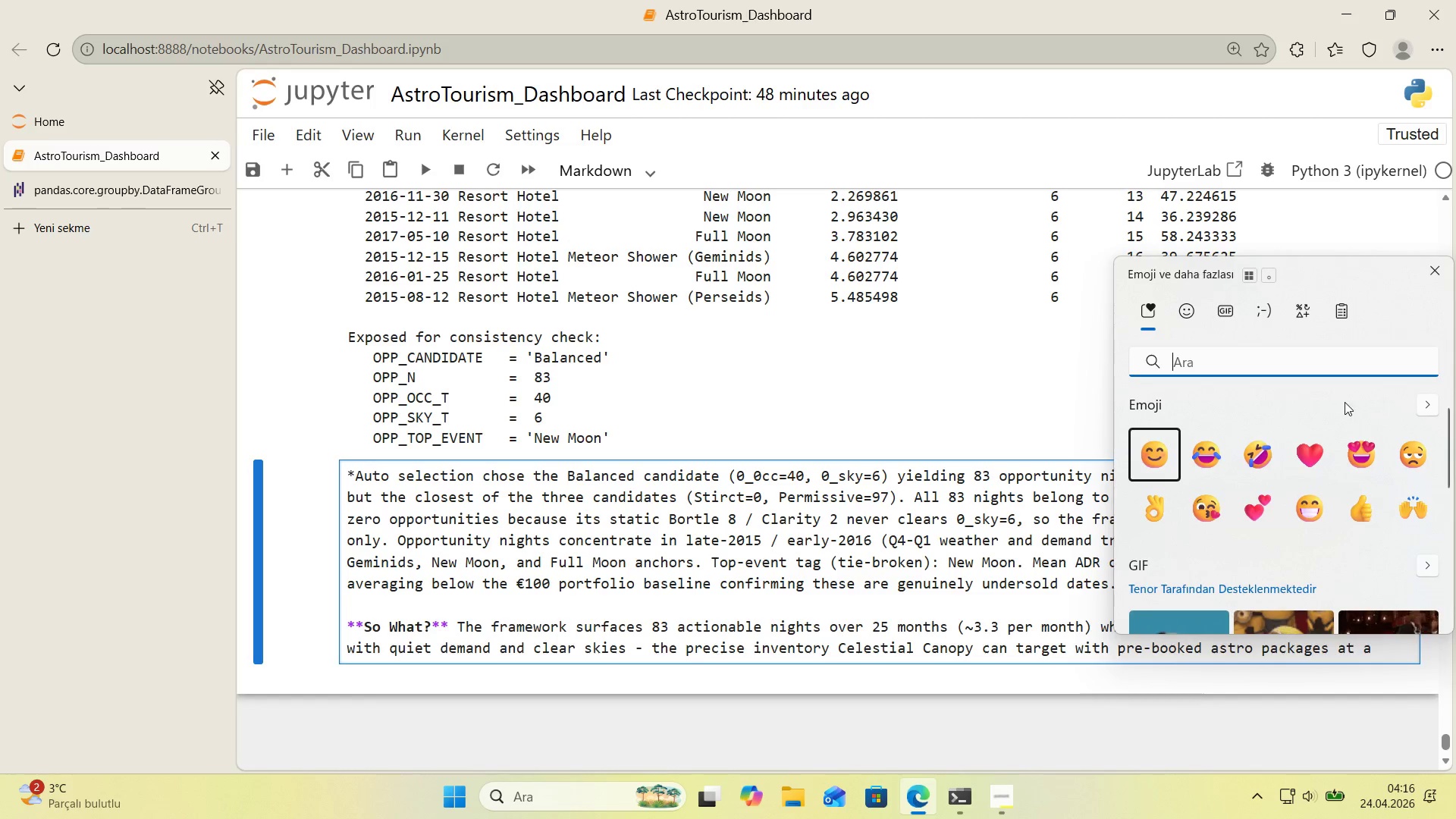 
left_click([1304, 290])
 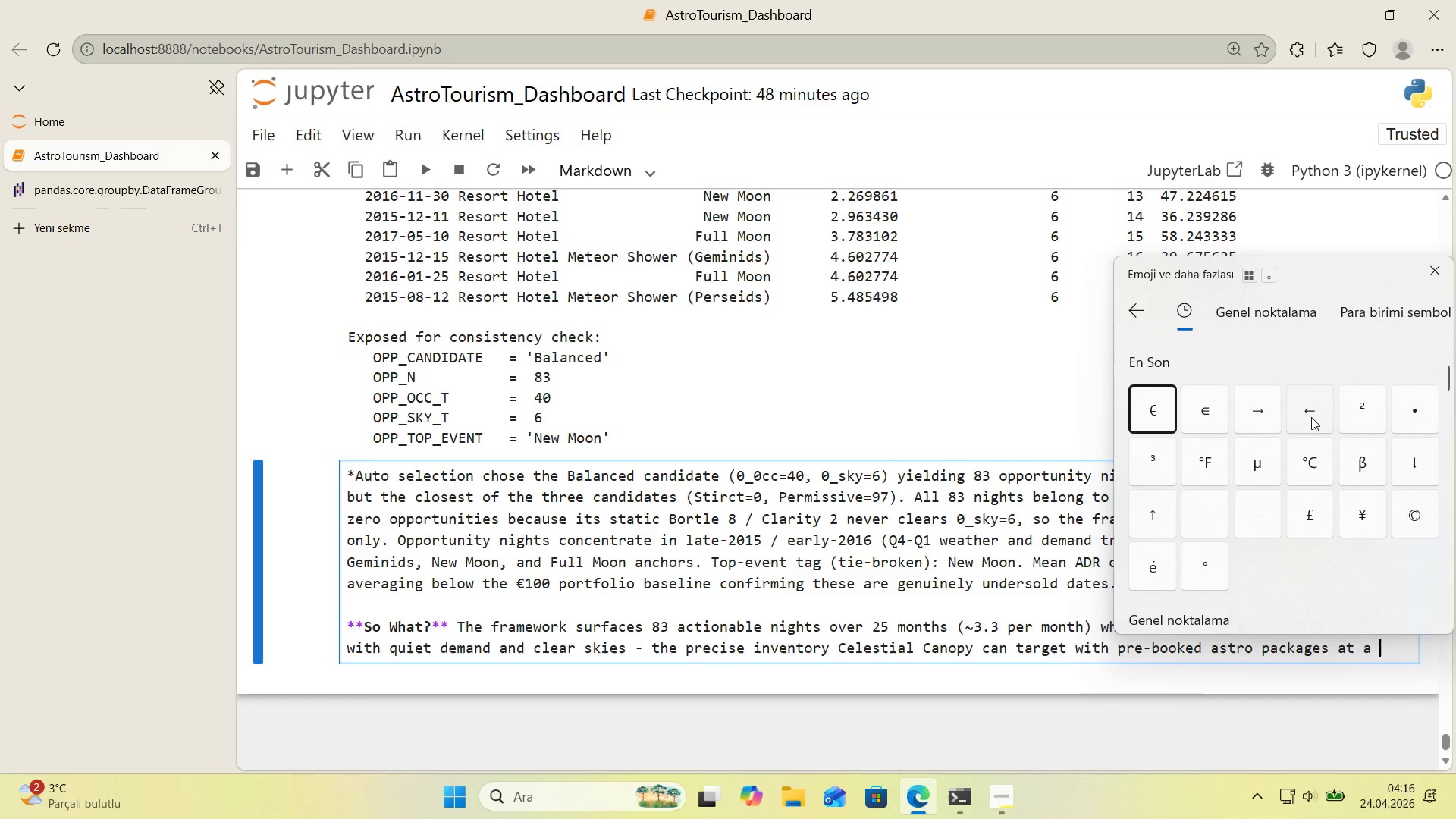 
left_click([1205, 422])
 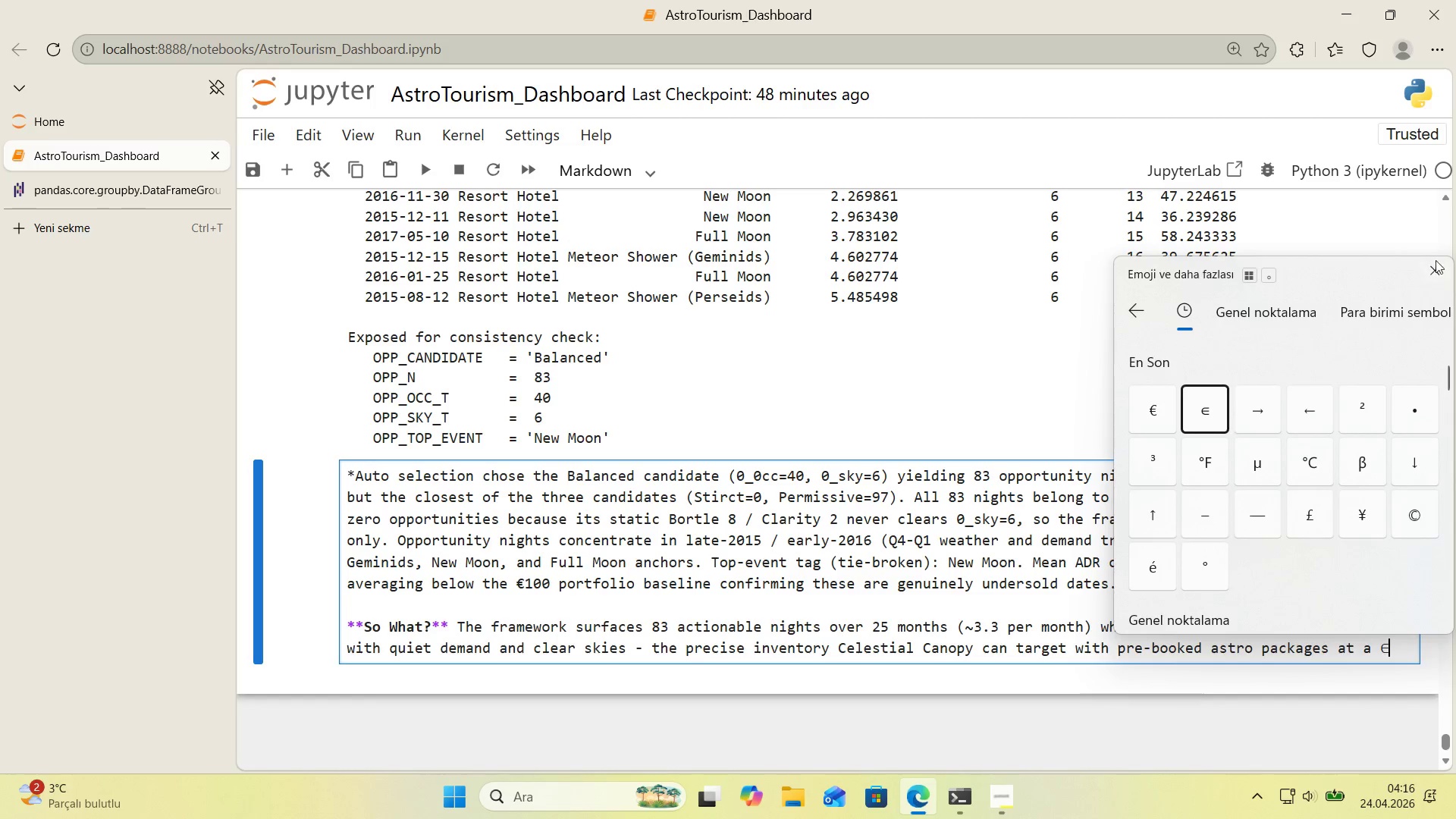 
left_click([1437, 270])
 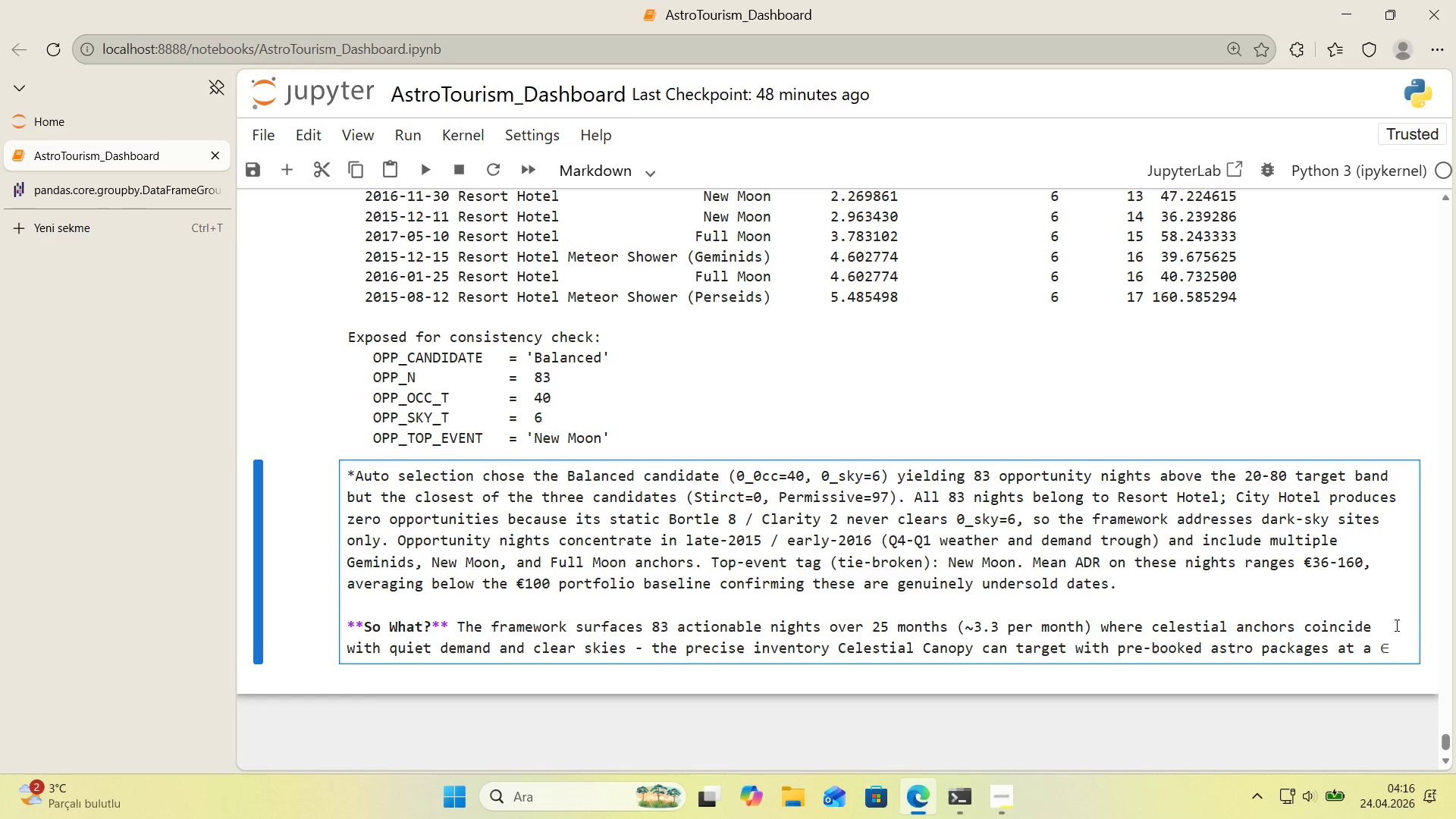 
key(Control+ControlLeft)
 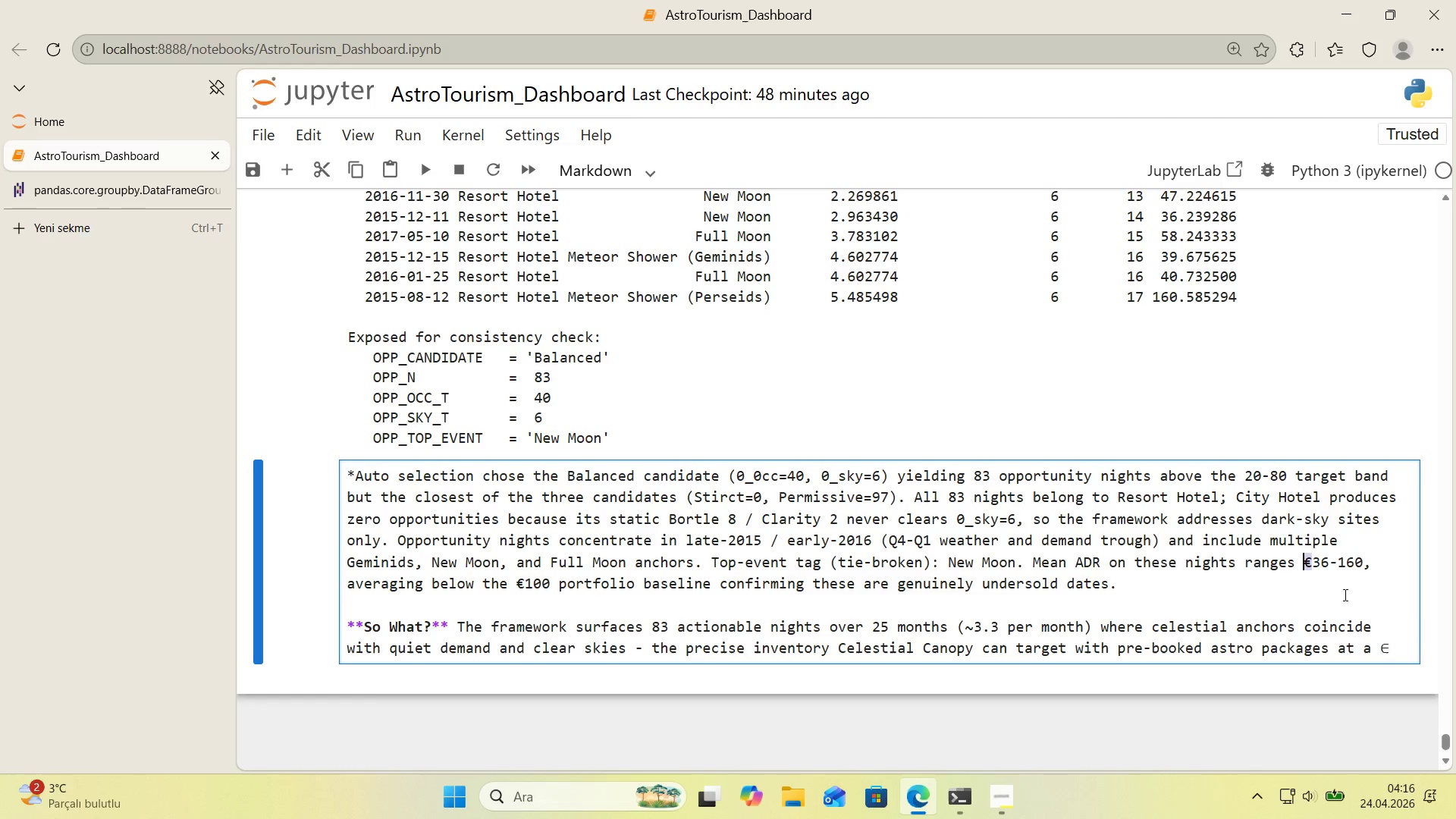 
key(Control+C)
 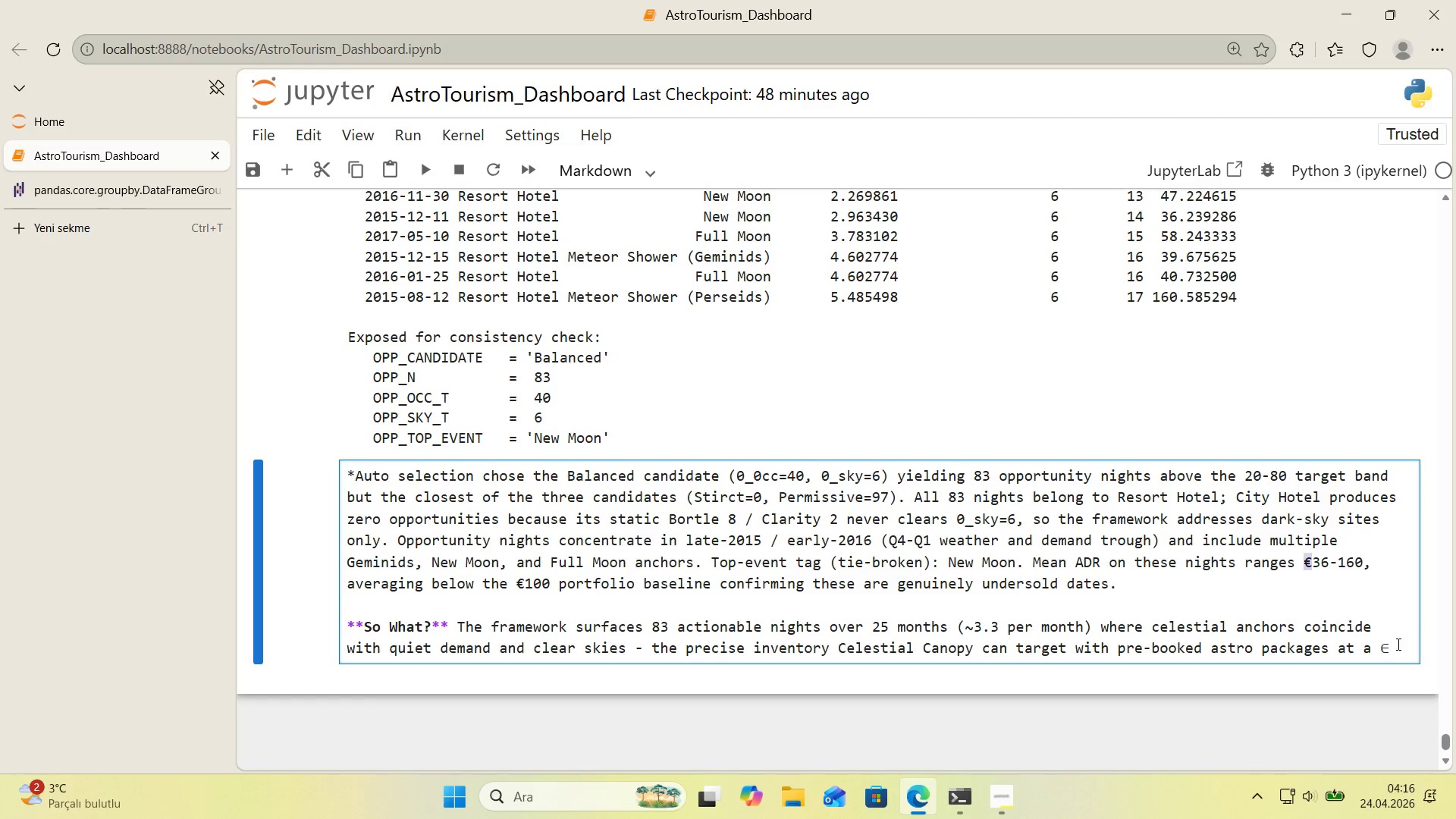 
left_click_drag(start_coordinate=[1393, 649], to_coordinate=[1382, 651])
 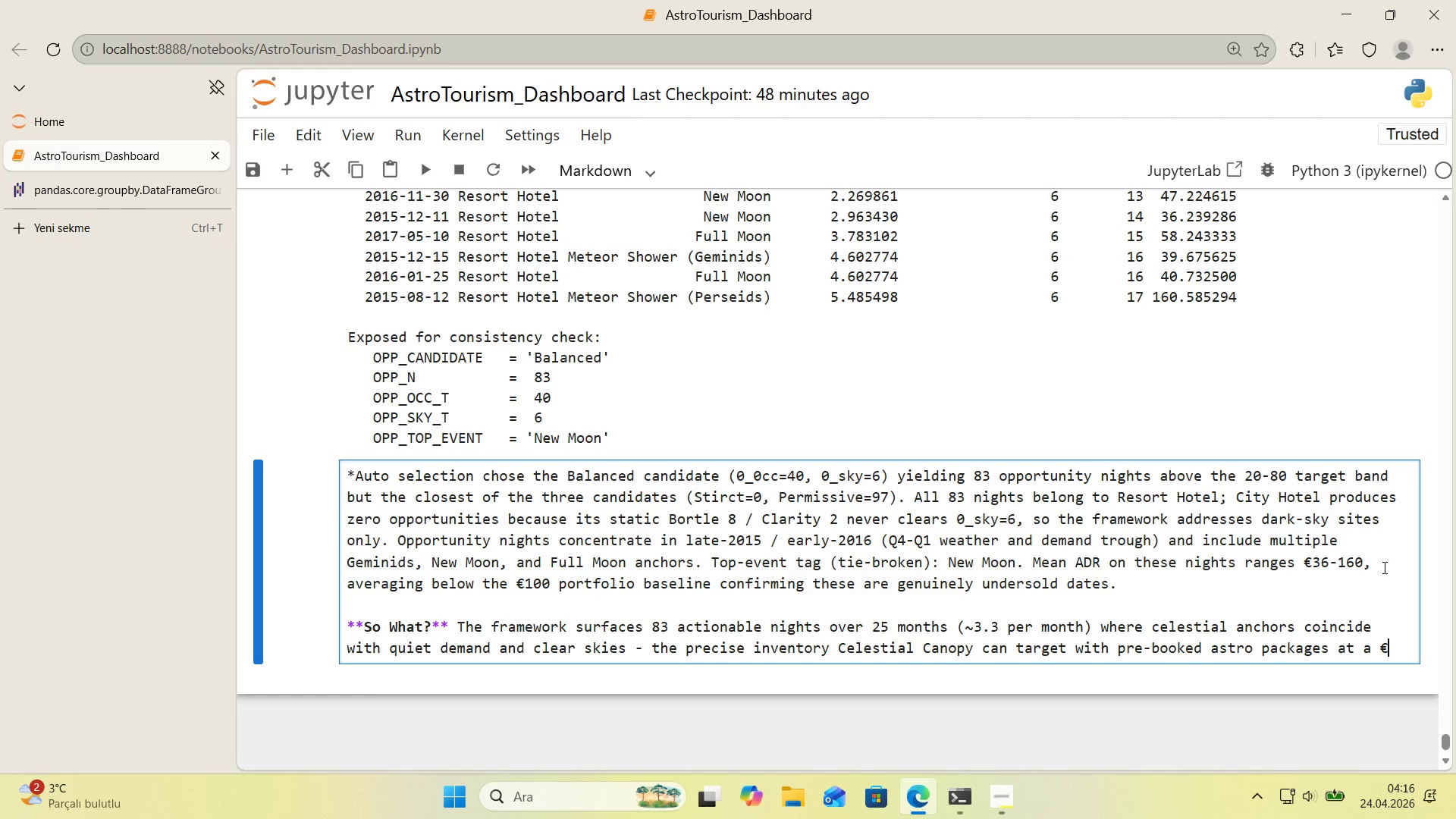 
key(Control+ControlLeft)
 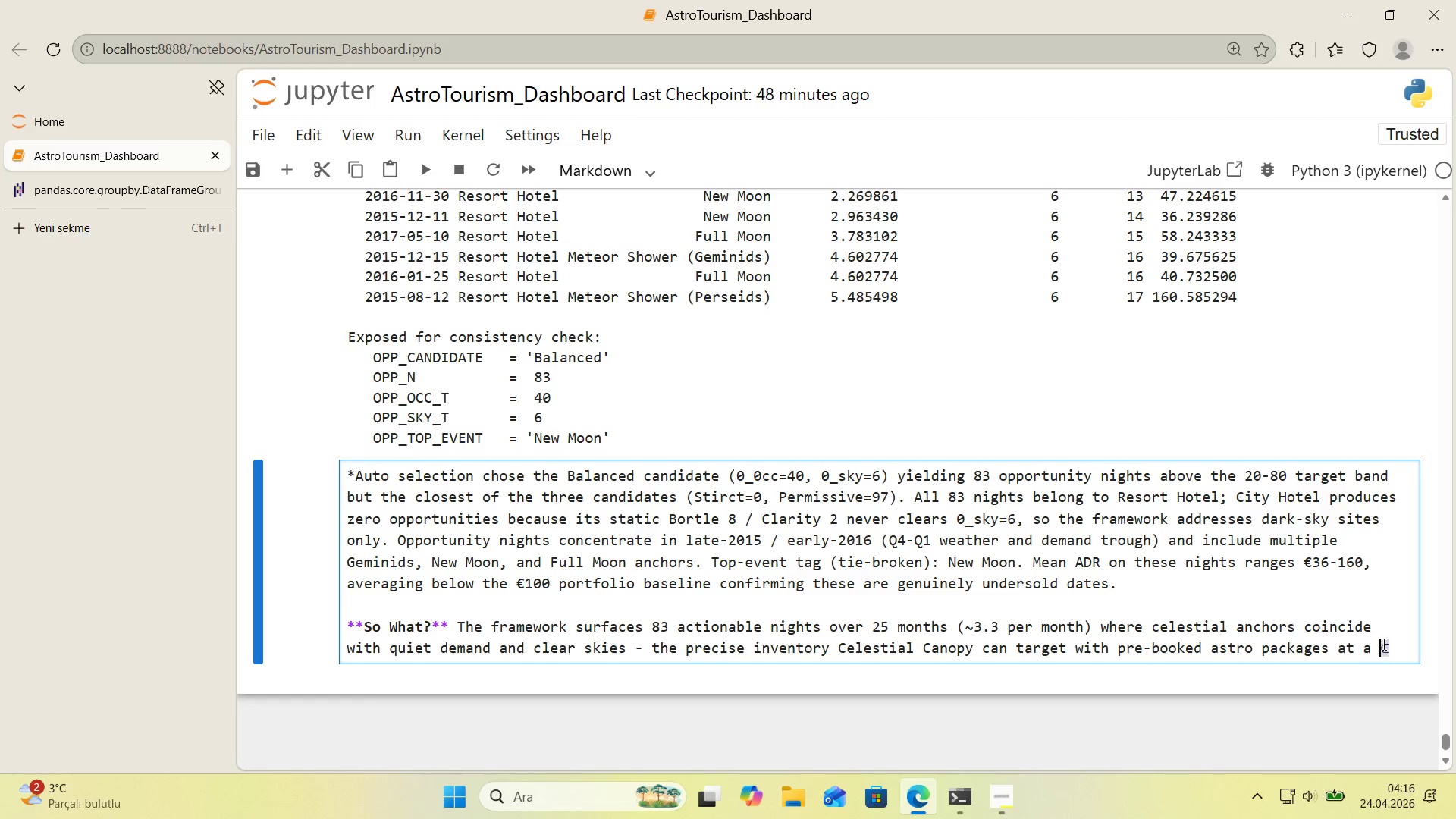 
key(Control+V)
 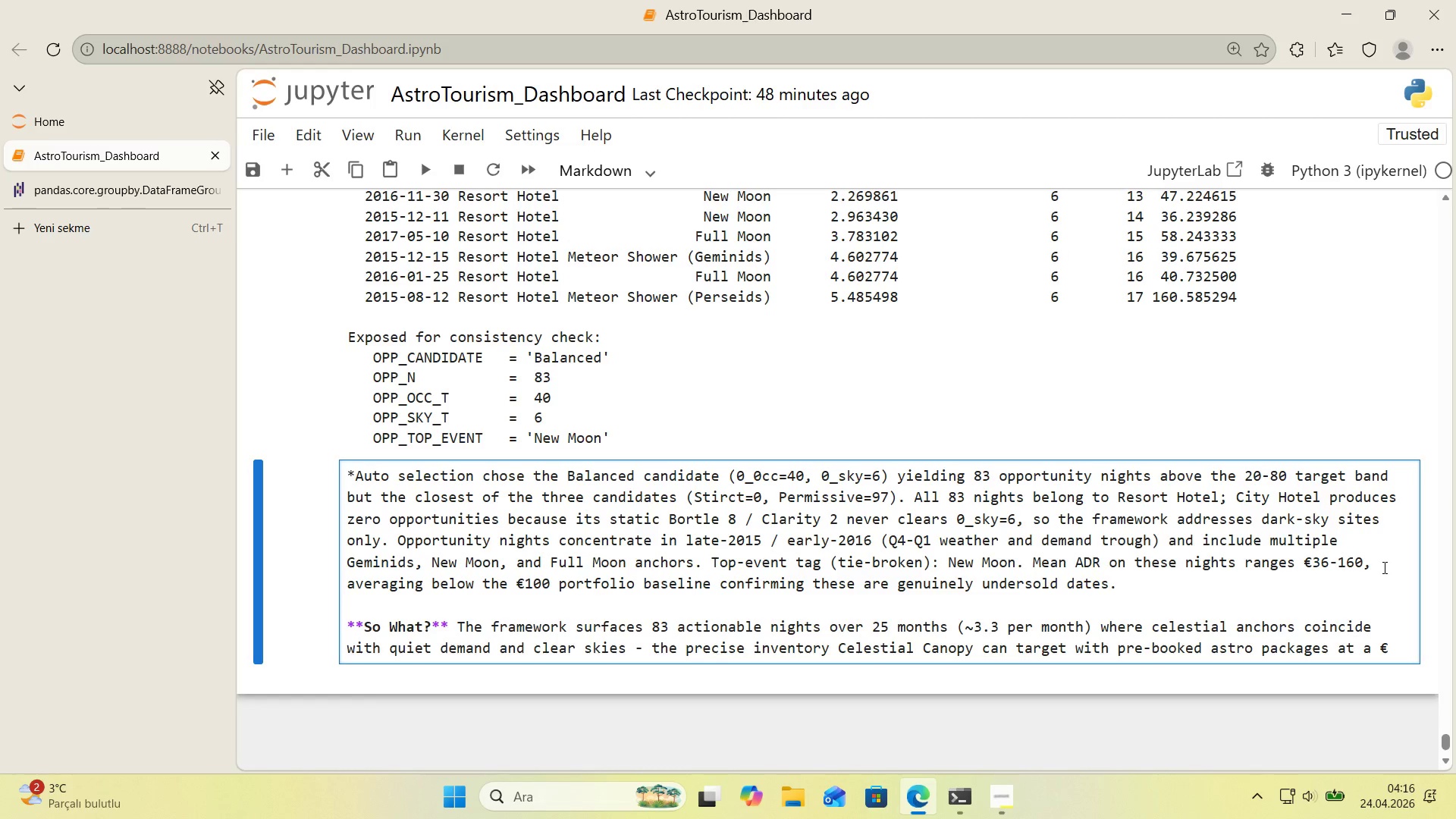 
type(30-50)
 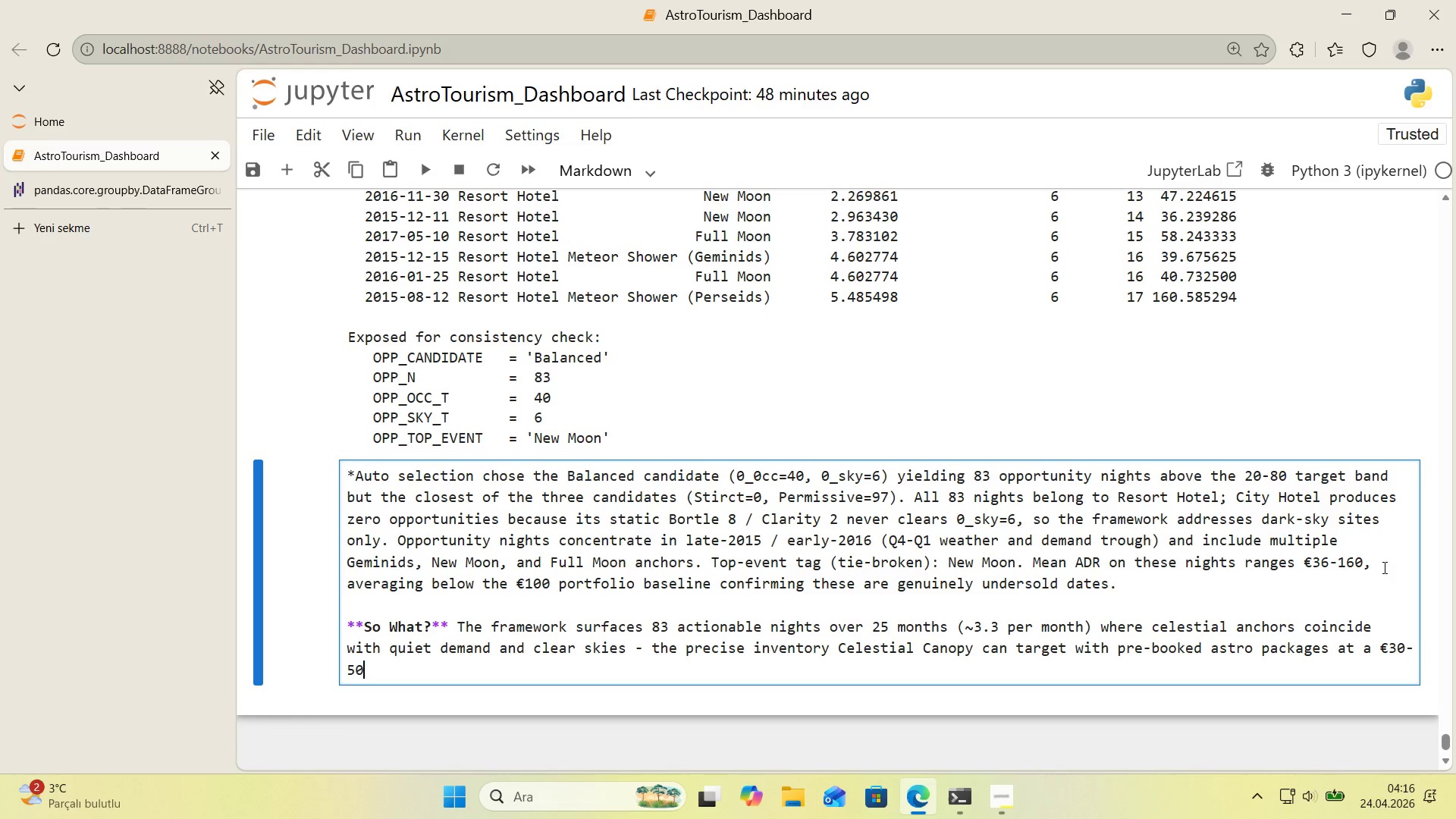 
type( prem'um over os)
key(Backspace)
type(bserved ODR)
key(Backspace)
key(Backspace)
key(Backspace)
type(adr)
key(Backspace)
key(Backspace)
key(Backspace)
type(ADRR)
key(Backspace)
type( W'THOUTC)
key(Backspace)
key(Backspace)
key(Backspace)
key(Backspace)
key(Backspace)
key(Backspace)
key(Backspace)
key(Backspace)
type(w'thout)
 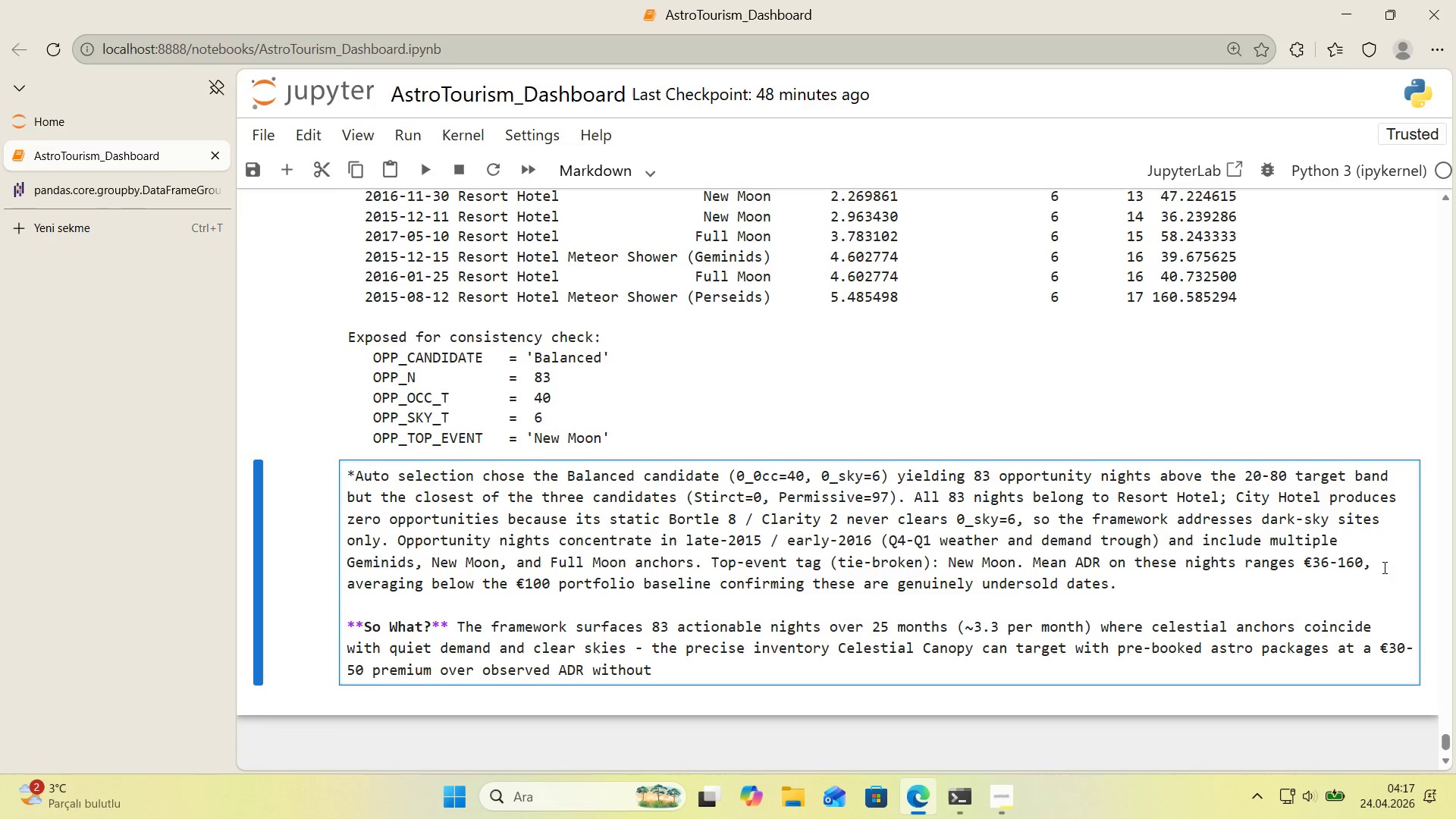 
wait(5.7)
 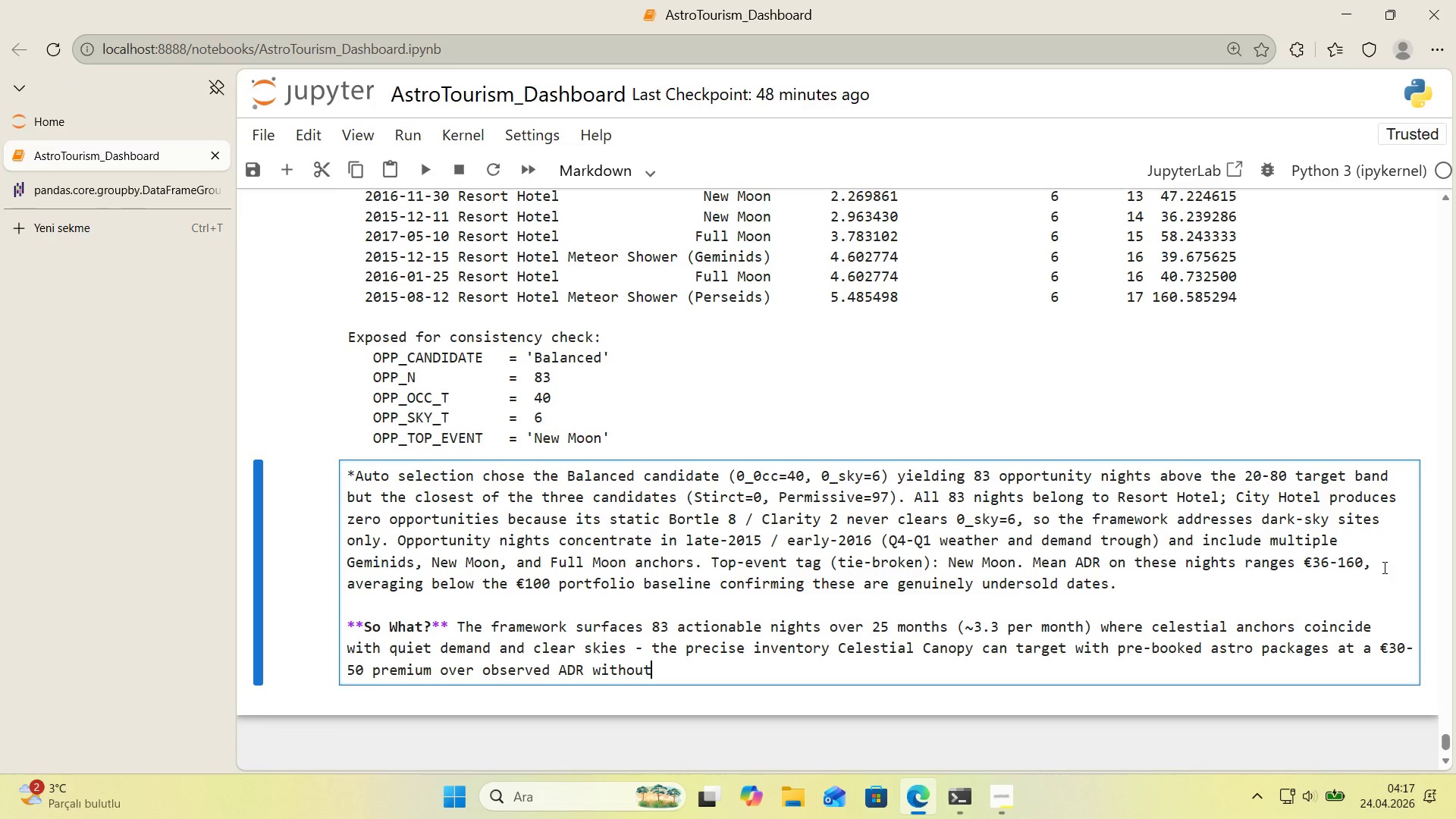 
type( cann'bas)
key(Backspace)
type(l's'ng )
 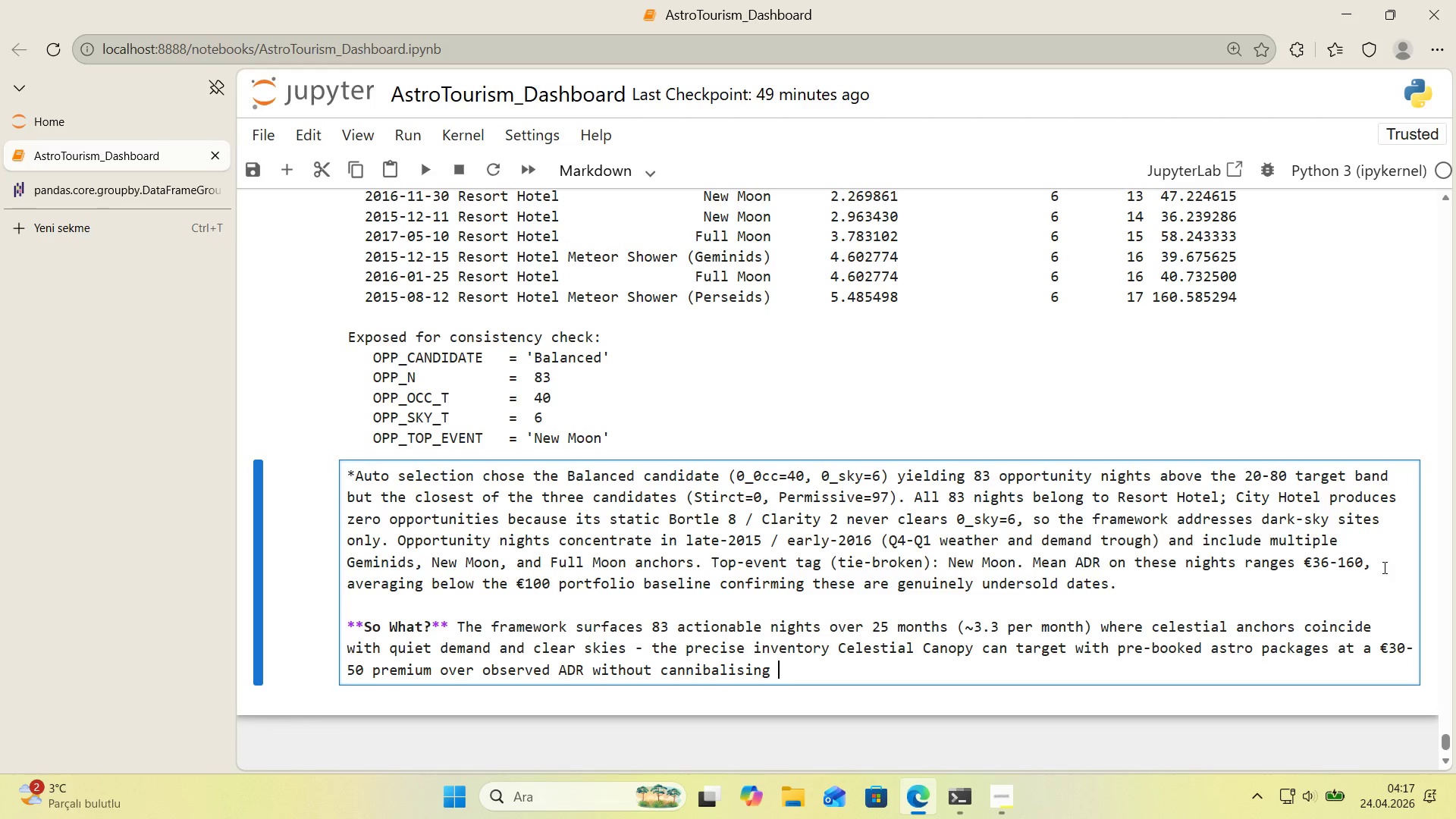 
type(peak-season rate 'ntegr'ty. The concentrat'on 'n w'nter)
 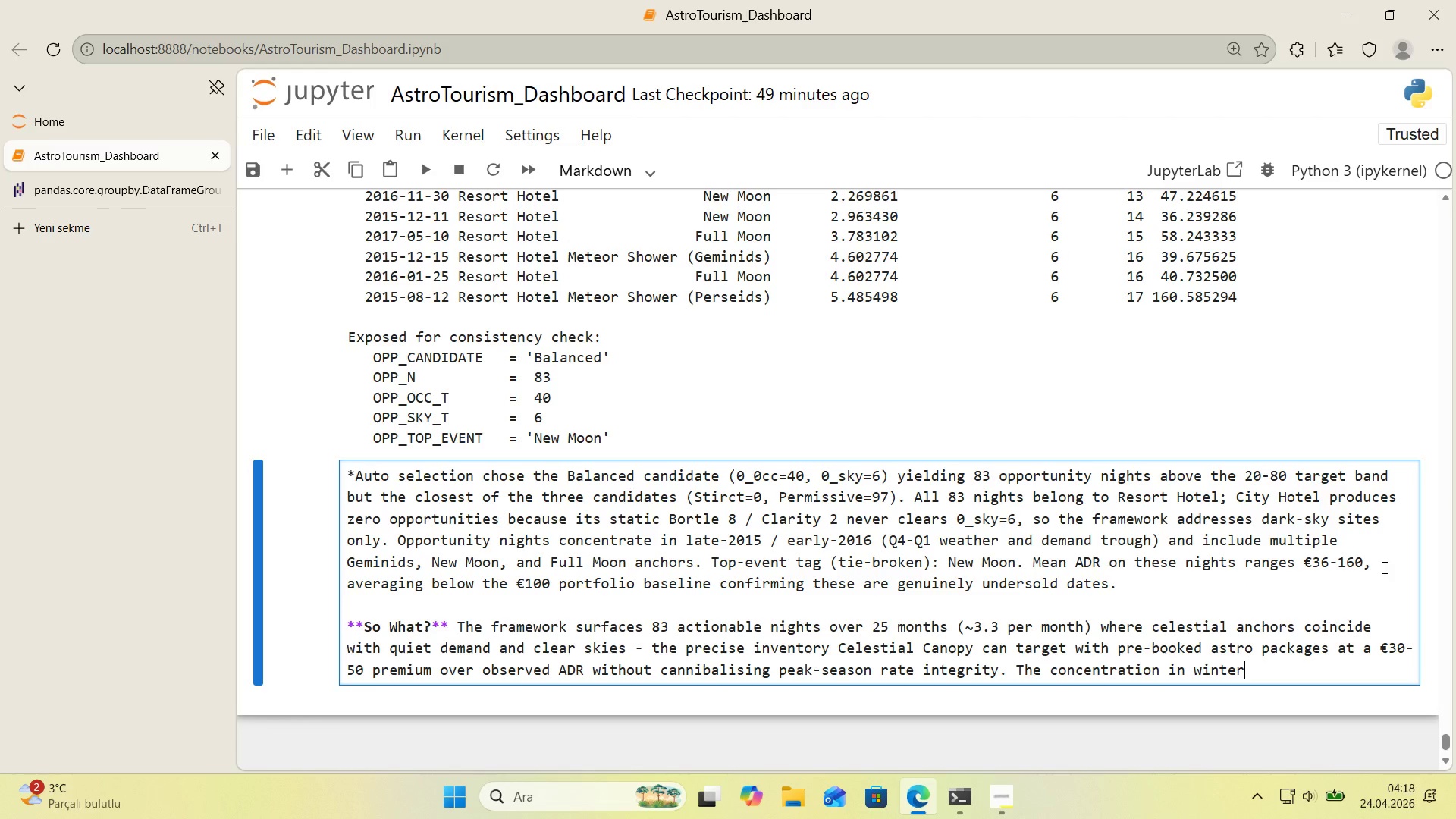 
wait(30.59)
 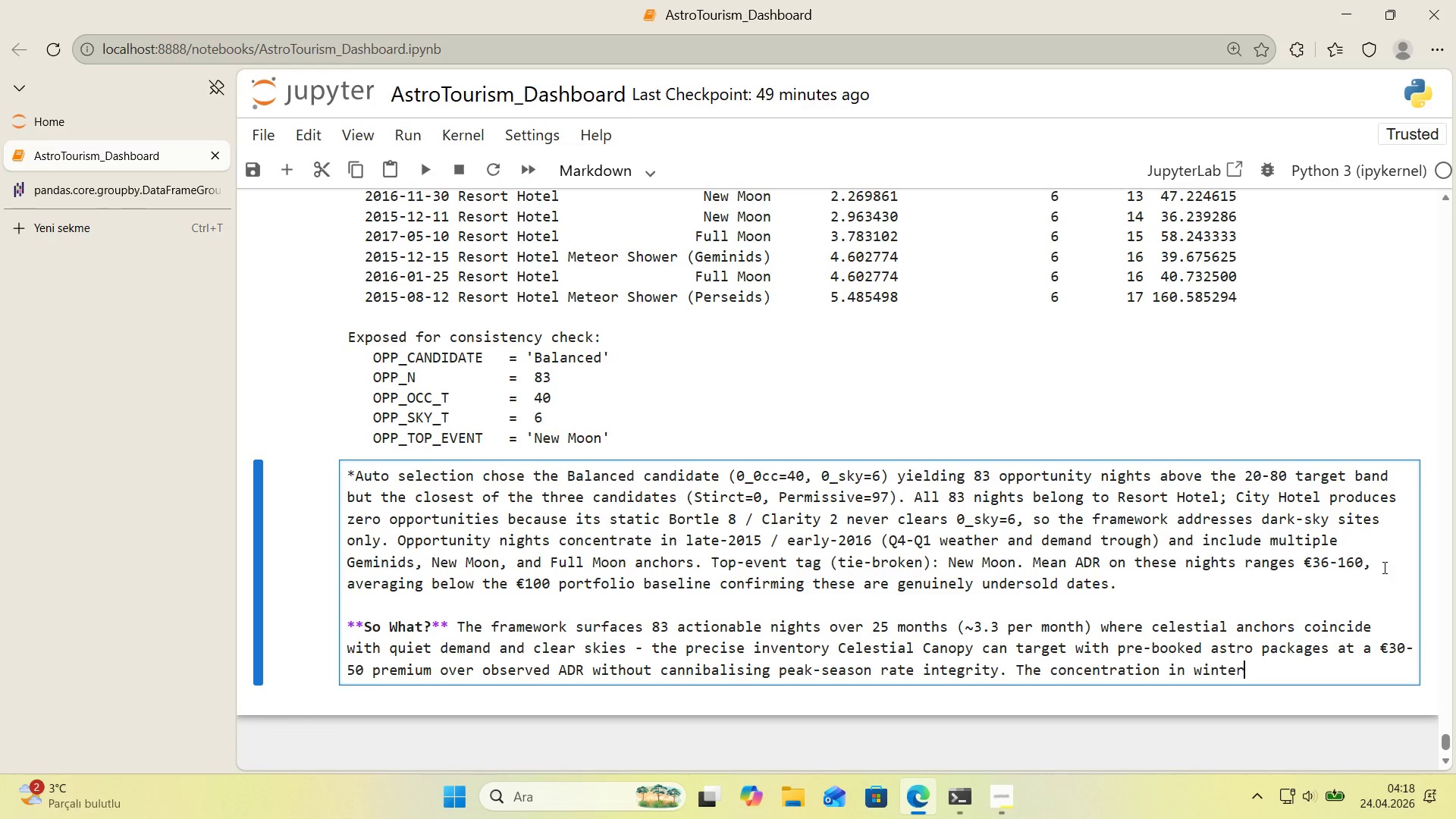 
type( months also al'gns w'th)
 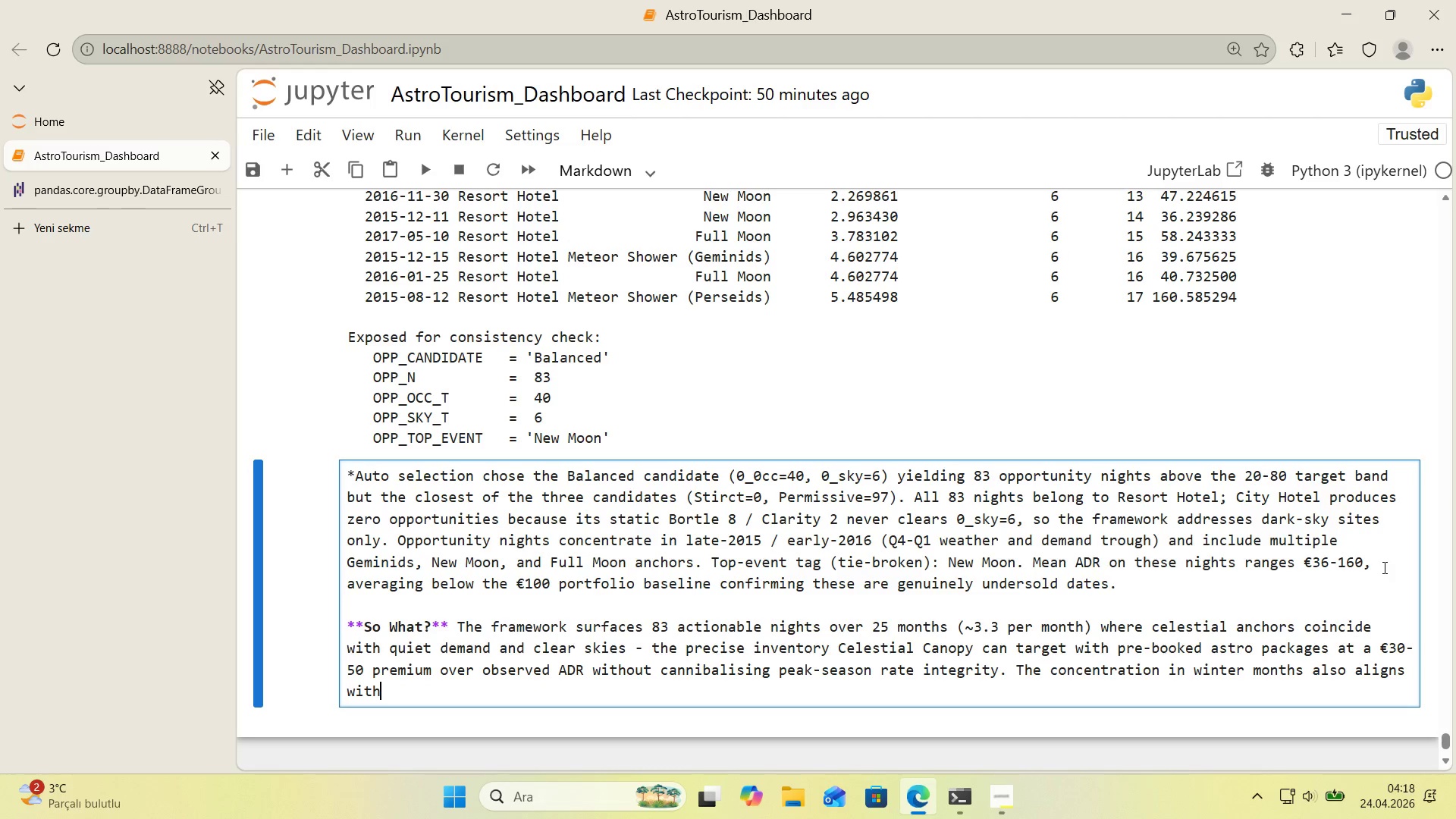 
key(Space)
 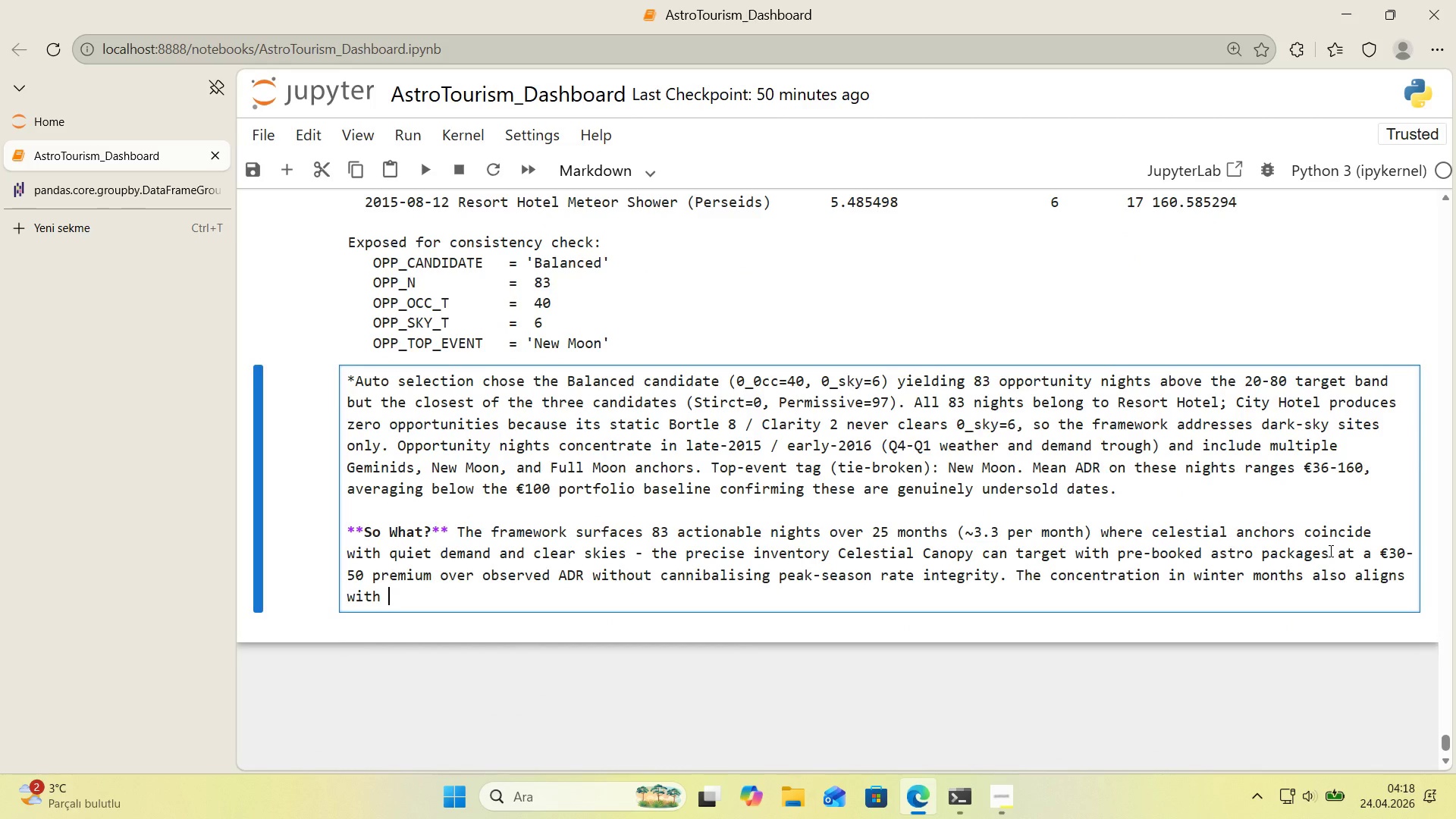 
scroll: coordinate [1329, 551], scroll_direction: down, amount: 1.0
 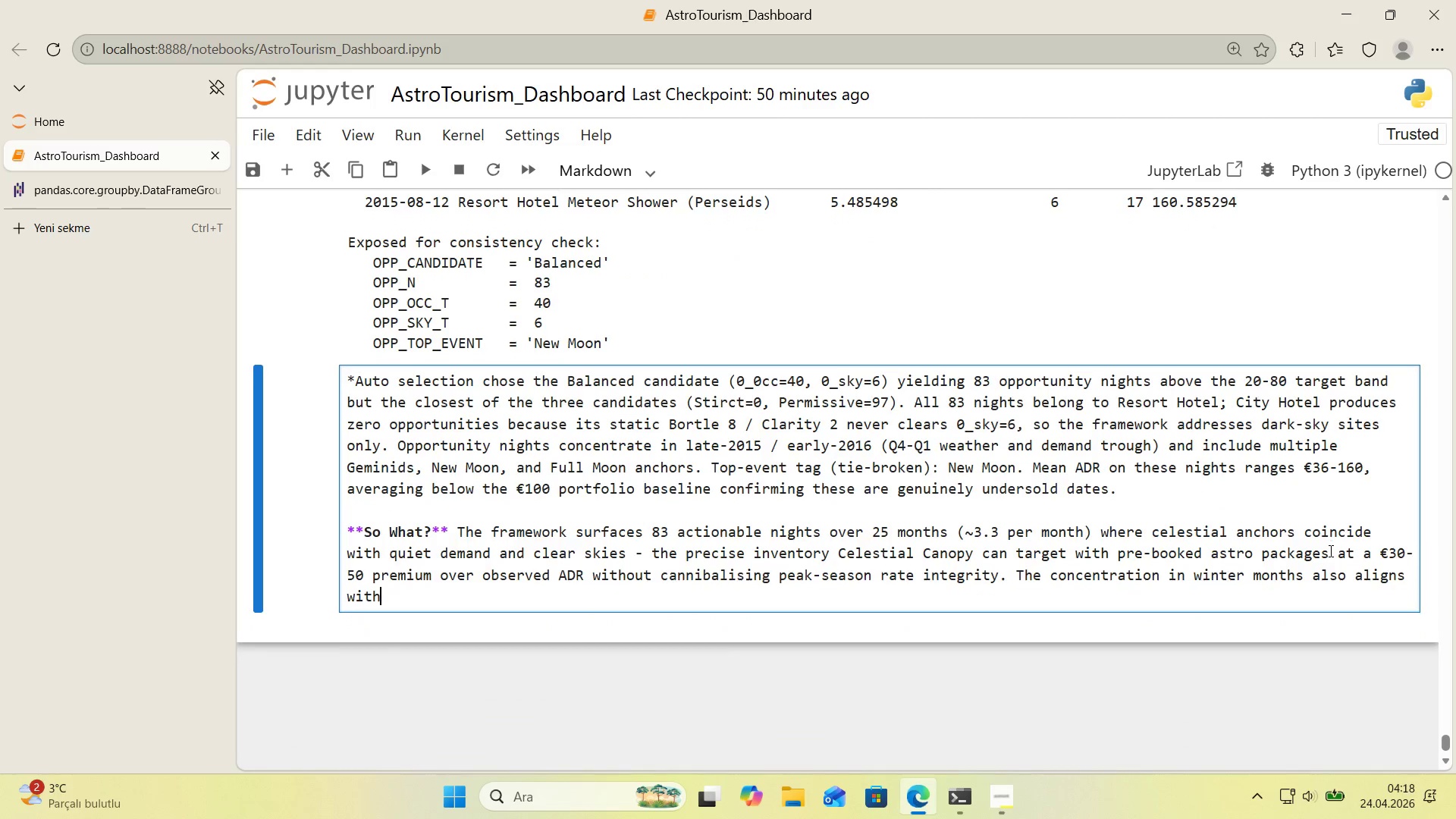 
type(Wx)
key(Backspace)
type(ax'ng G'bbous x May heatmap 'ns'ght> astro programm'ng 's a soul)
key(Backspace)
key(Backspace)
key(Backspace)
type(houlder o)
key(Backspace)
key(Backspace)
type(&off )
key(Backspace)
type(-season tool, not a peak-seeaso)
key(Backspace)
key(Backspace)
key(Backspace)
type(as)
key(Backspace)
key(Backspace)
key(Backspace)
type(ason mult'pl'er.)
 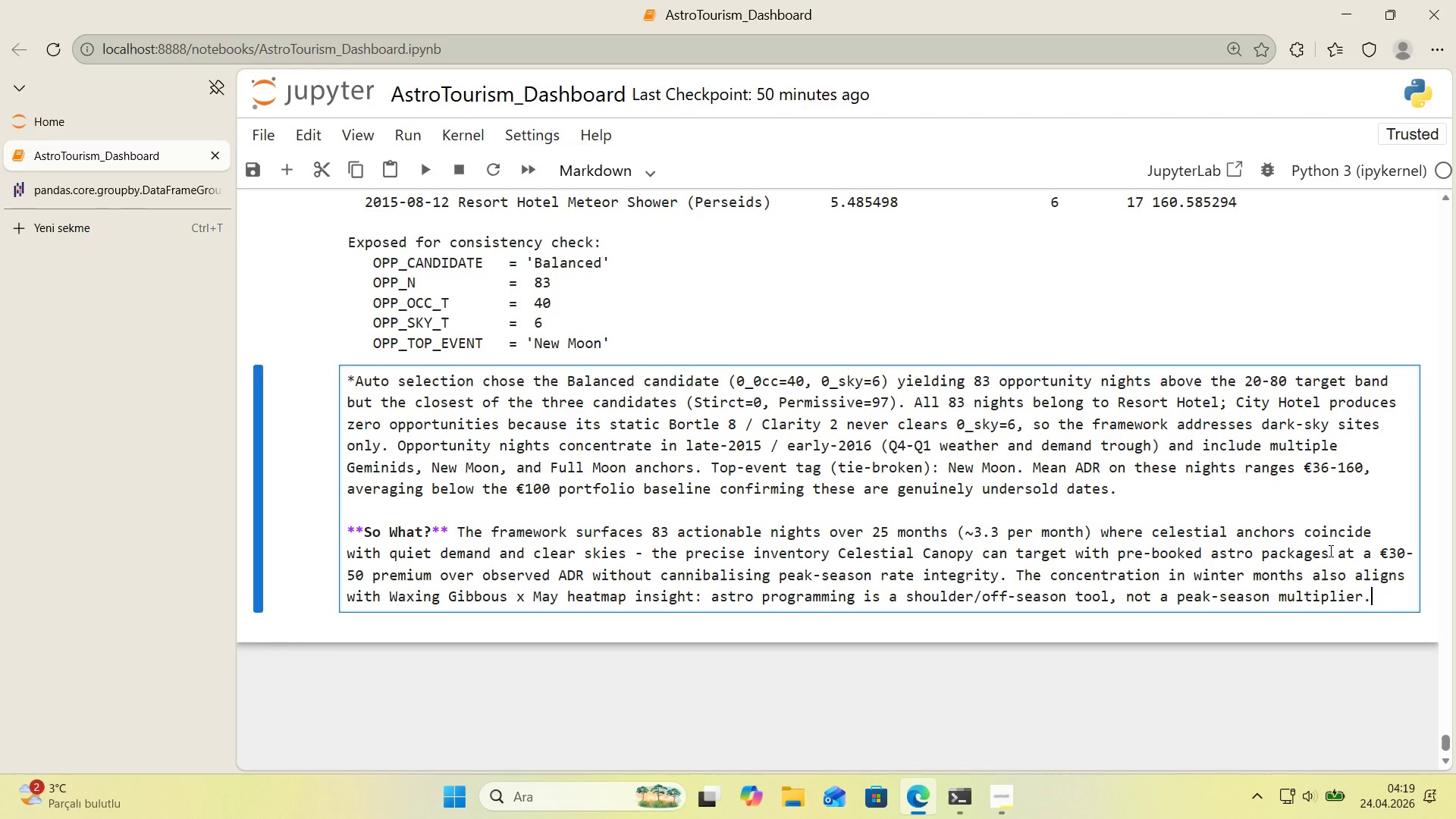 
left_click([1145, 491])
 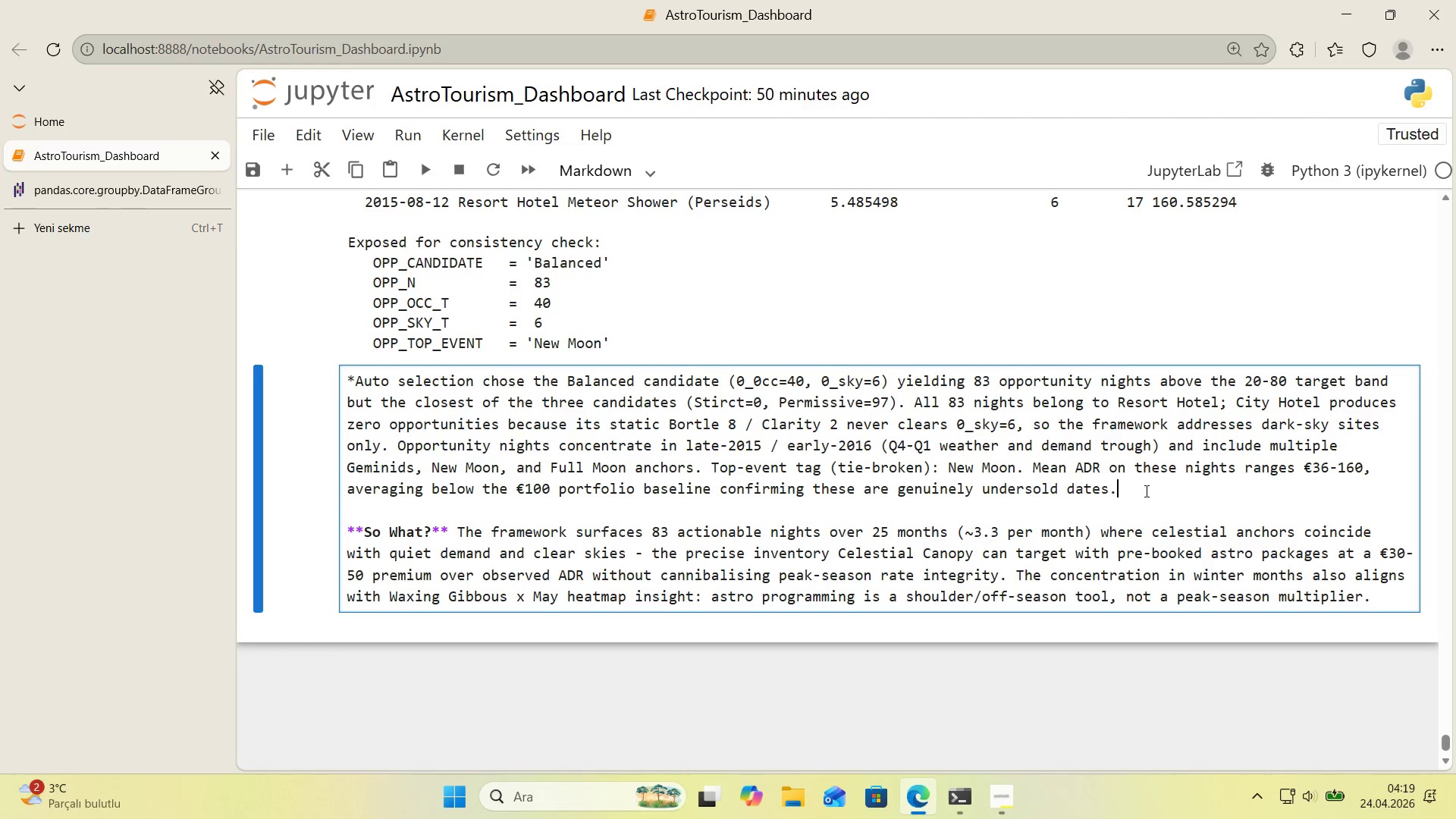 
key(NumpadMultiply)
 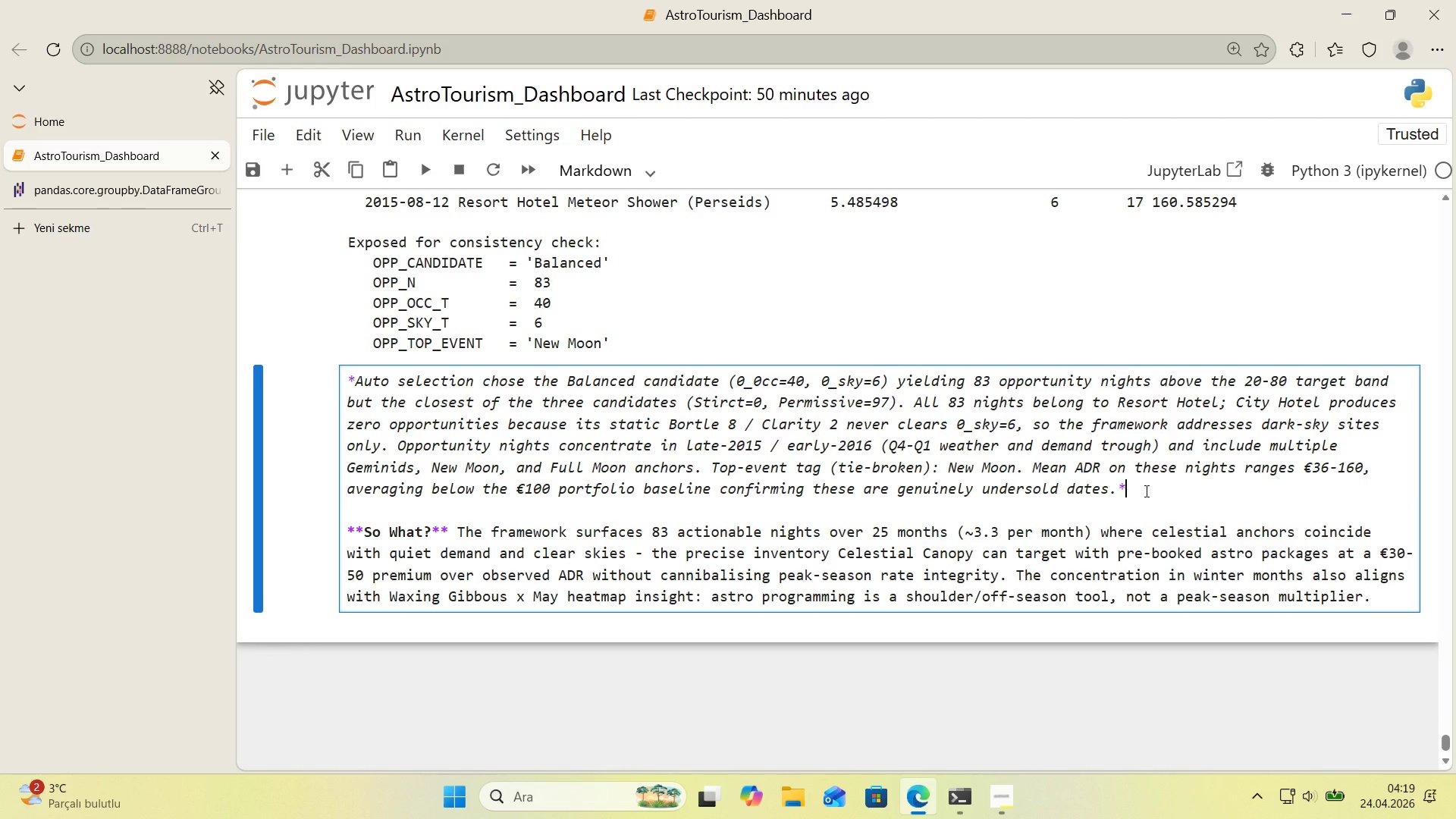 
key(Shift+Enter)
 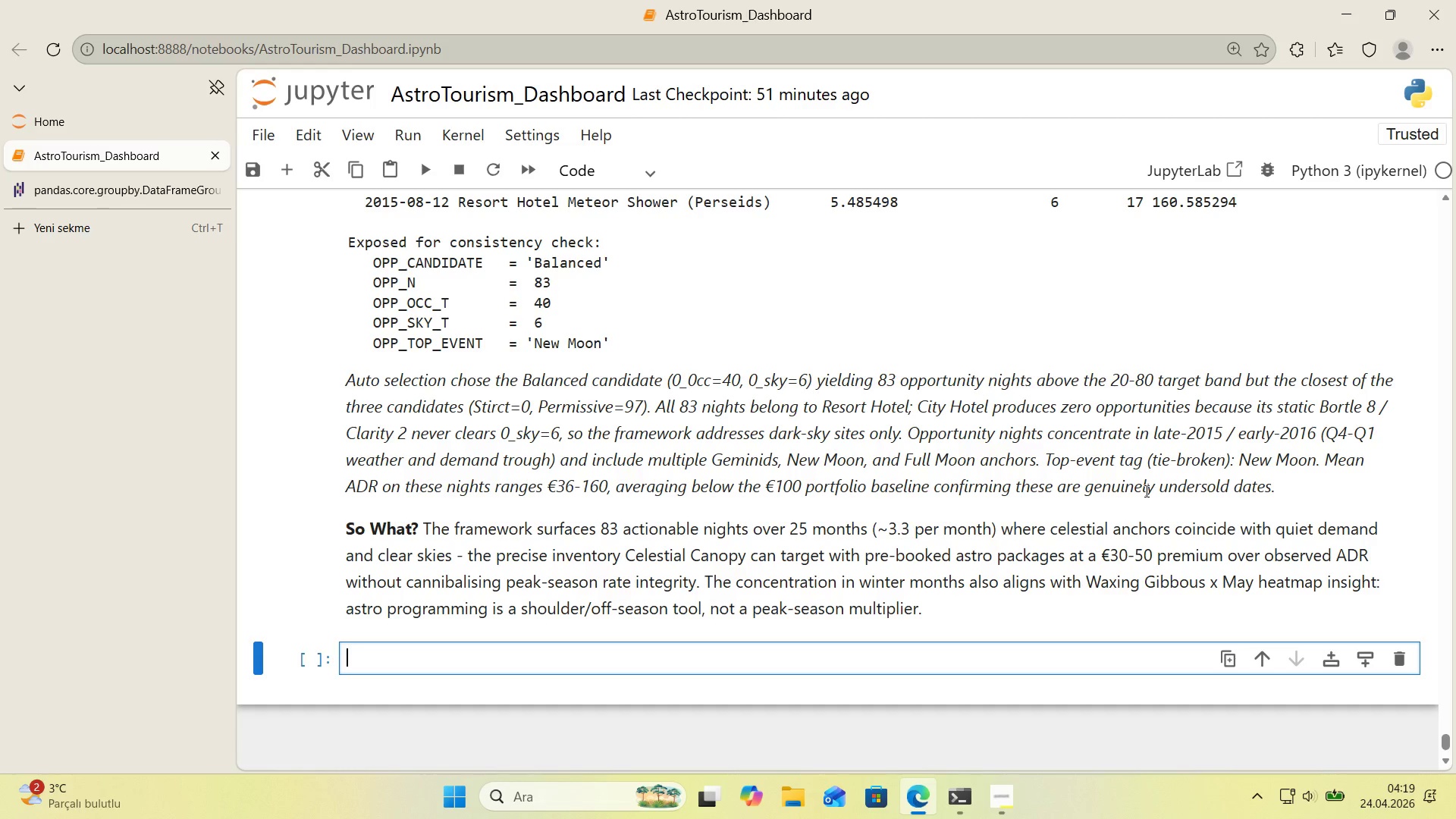 
wait(25.61)
 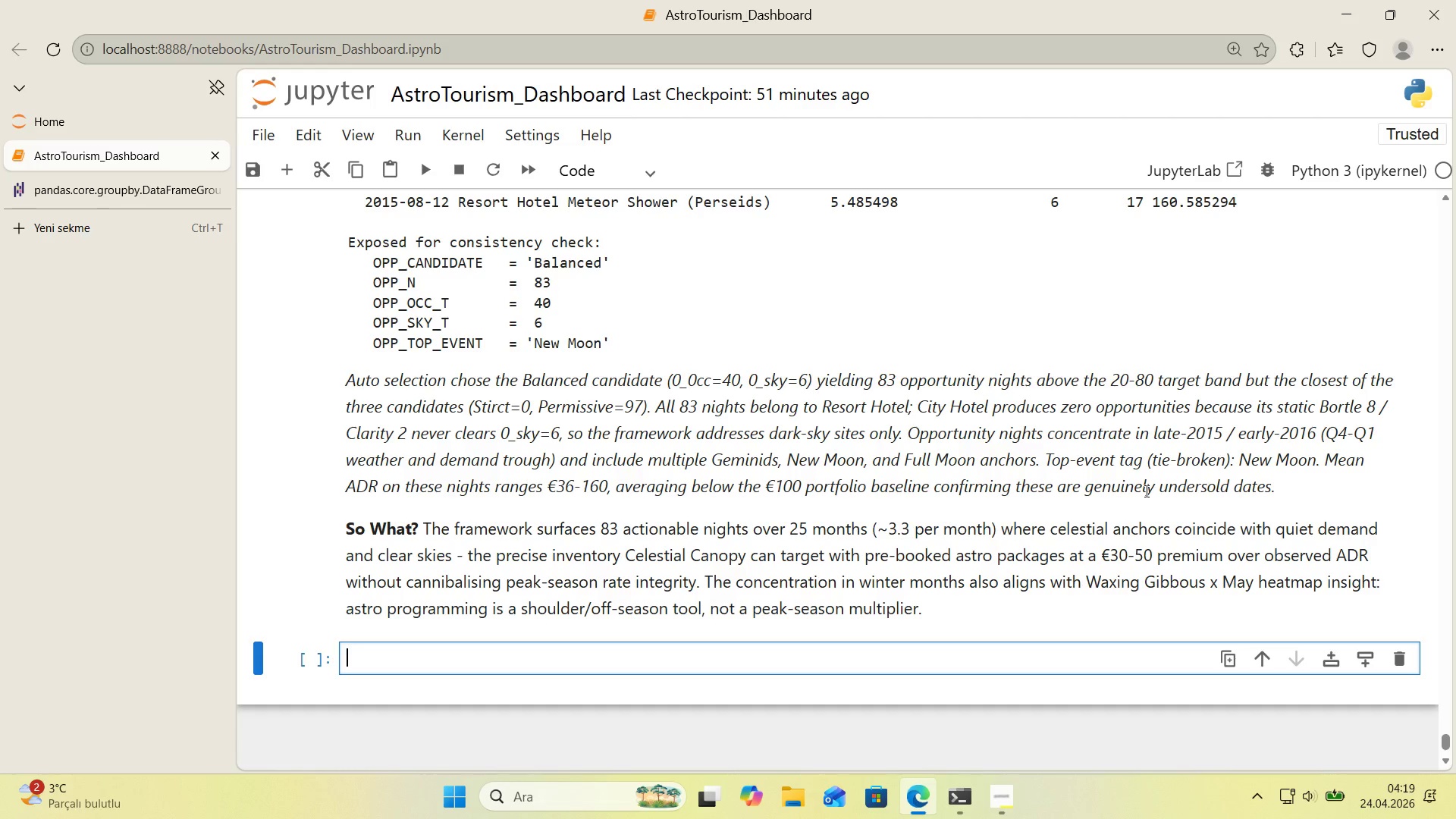 
scroll: coordinate [553, 485], scroll_direction: up, amount: 14.0
 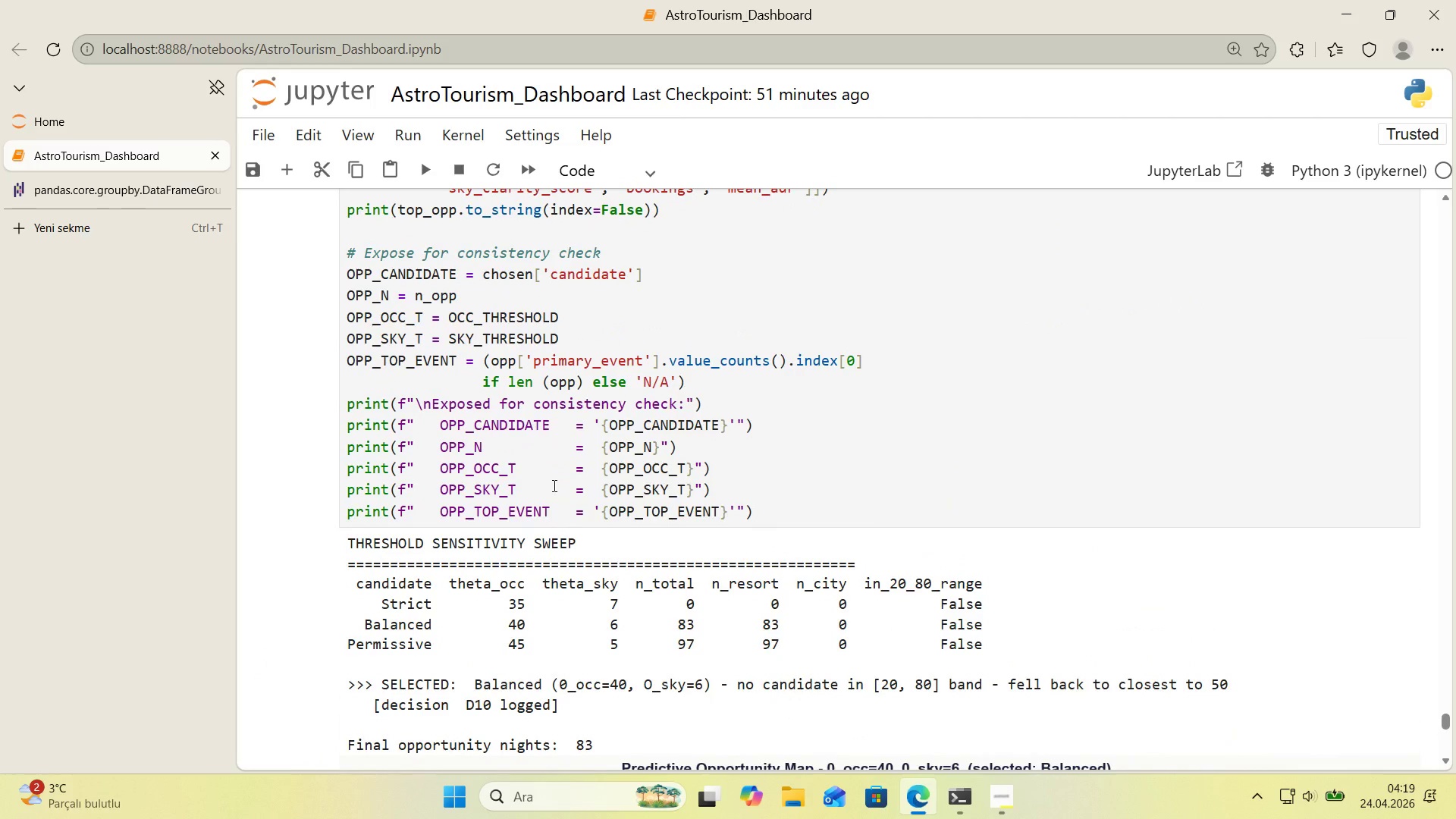 
wait(6.55)
 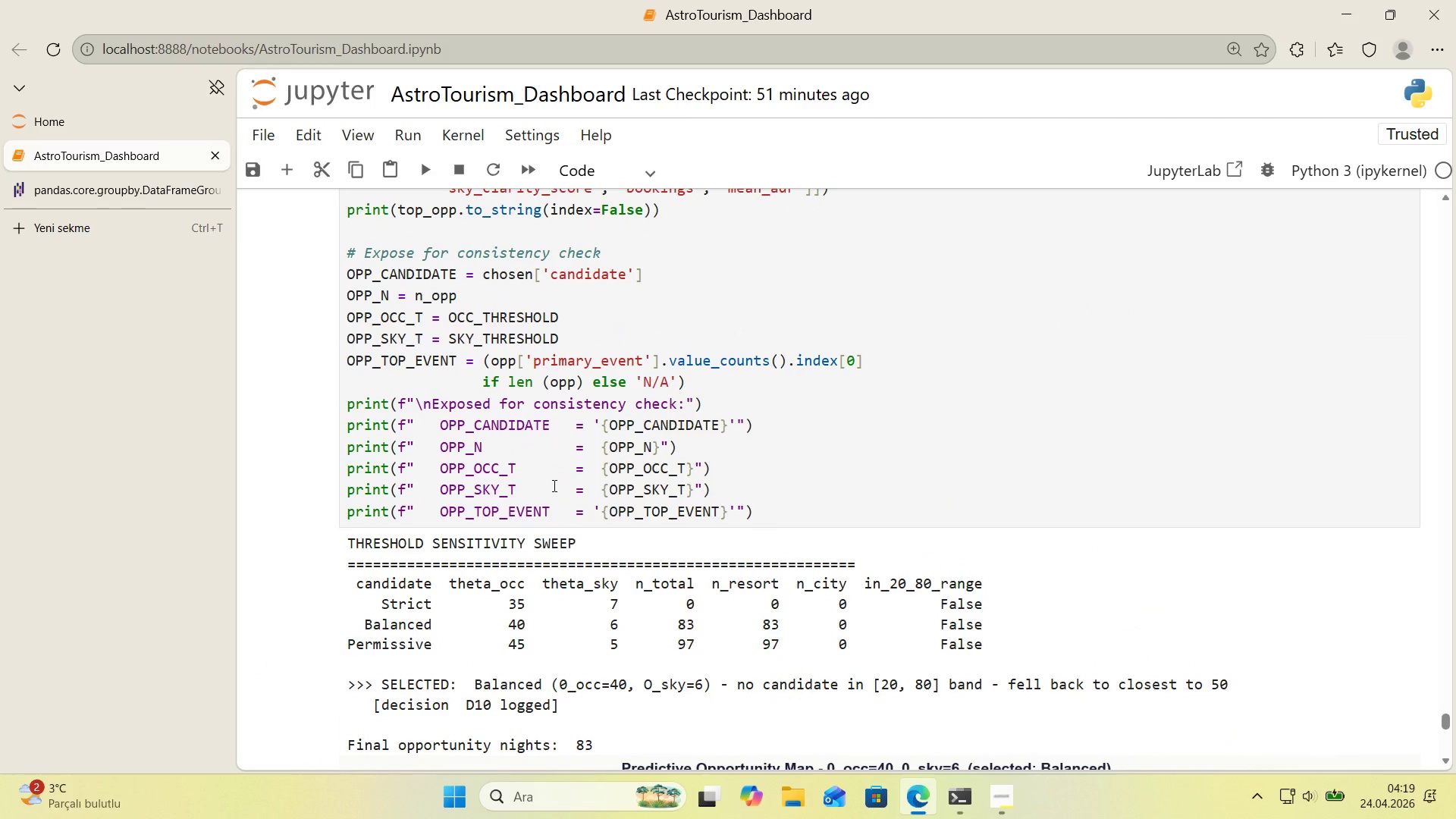 
scroll: coordinate [551, 485], scroll_direction: up, amount: 2.0
 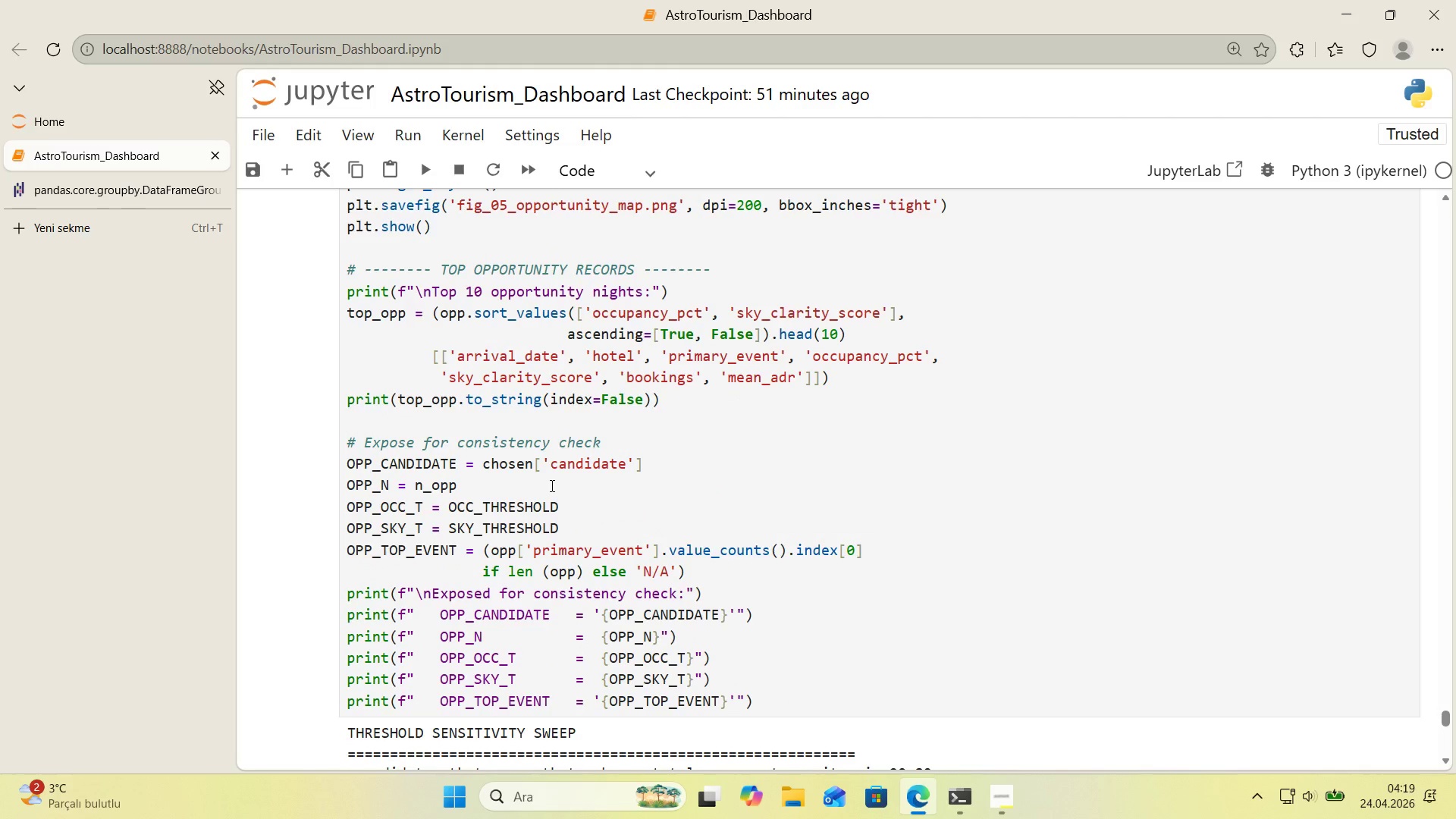 
scroll: coordinate [551, 485], scroll_direction: down, amount: 1.0
 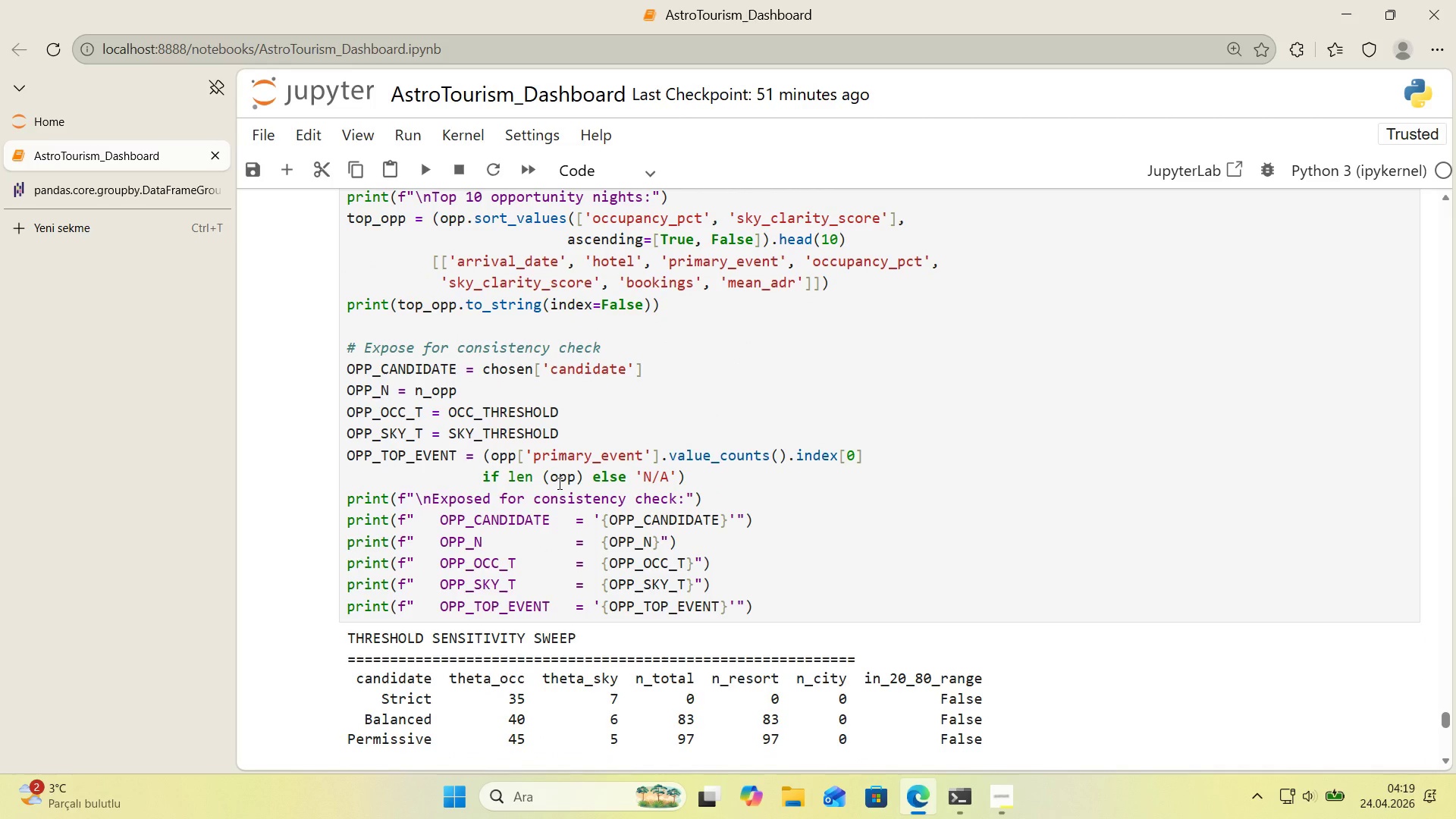 
wait(13.49)
 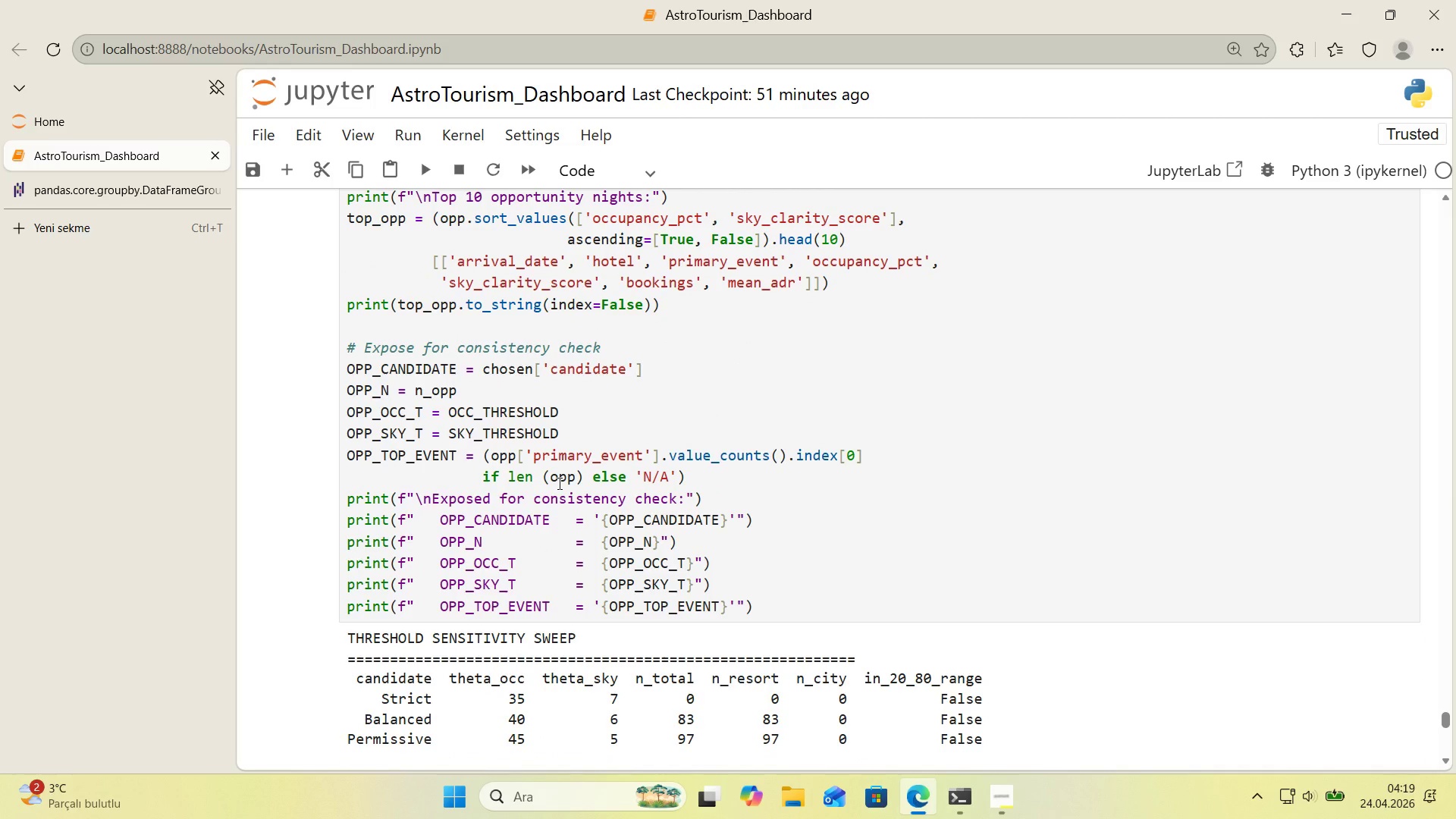 
scroll: coordinate [611, 496], scroll_direction: down, amount: 17.0
 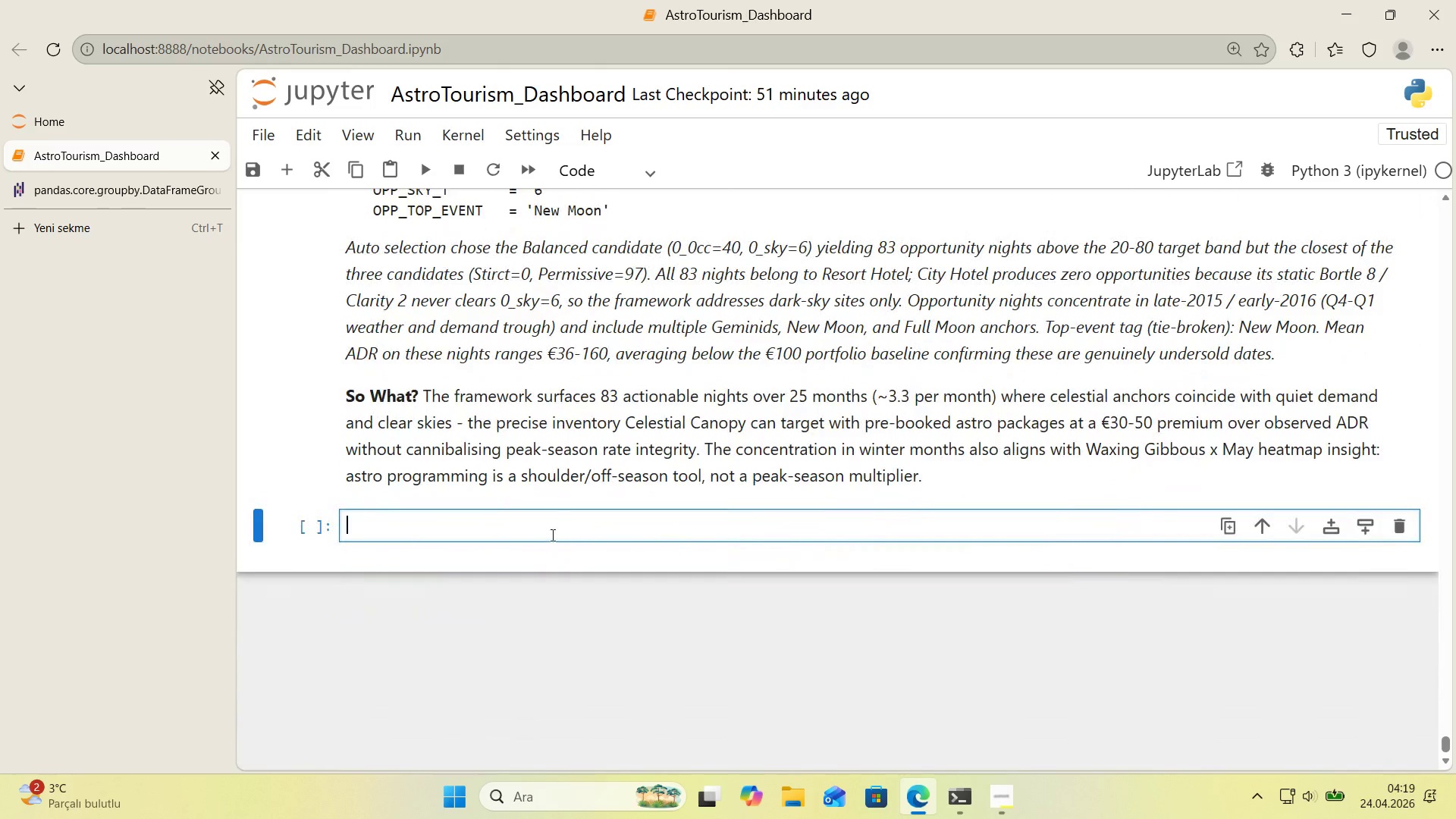 
left_click([551, 524])
 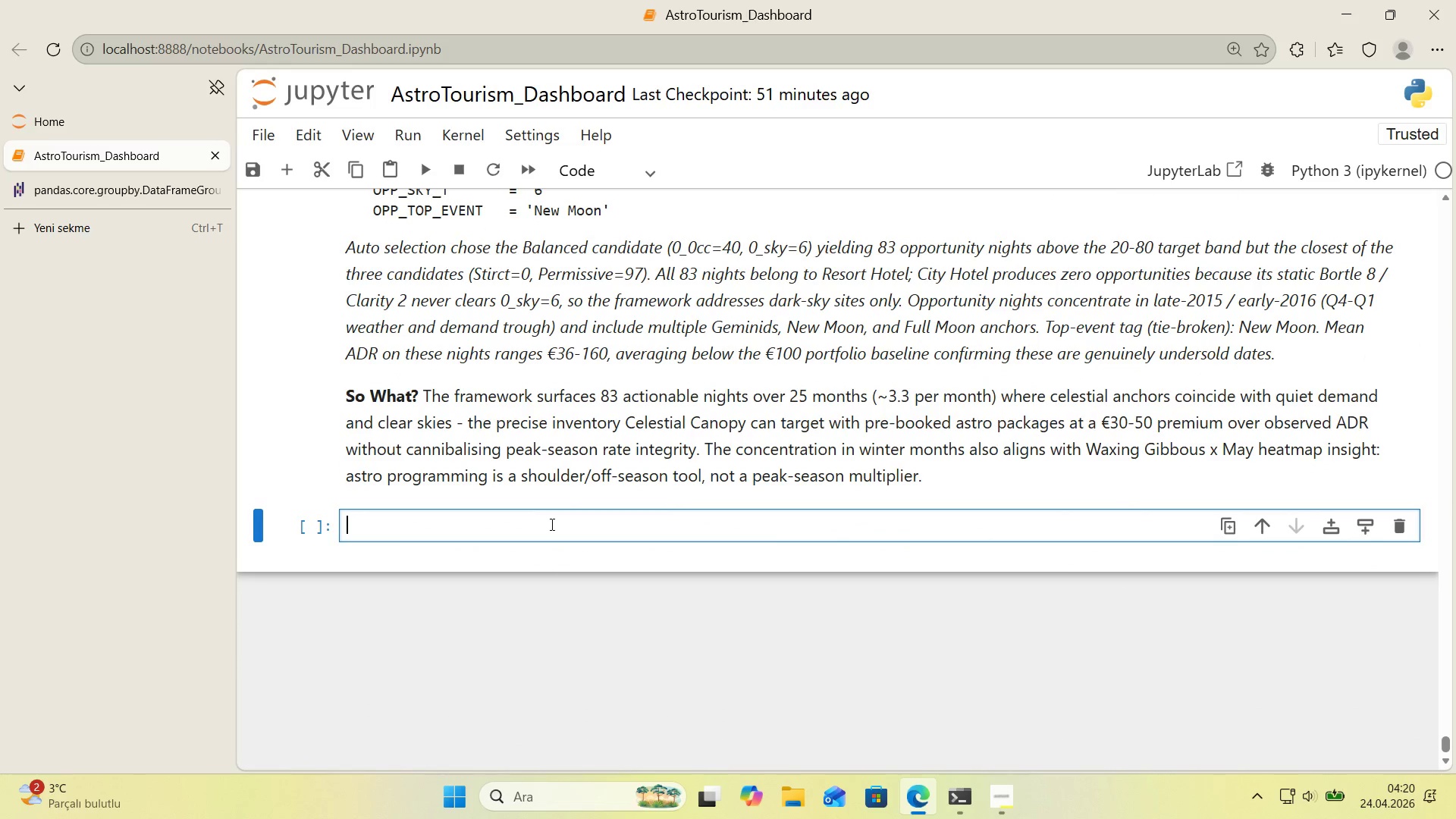 
left_click([587, 180])
 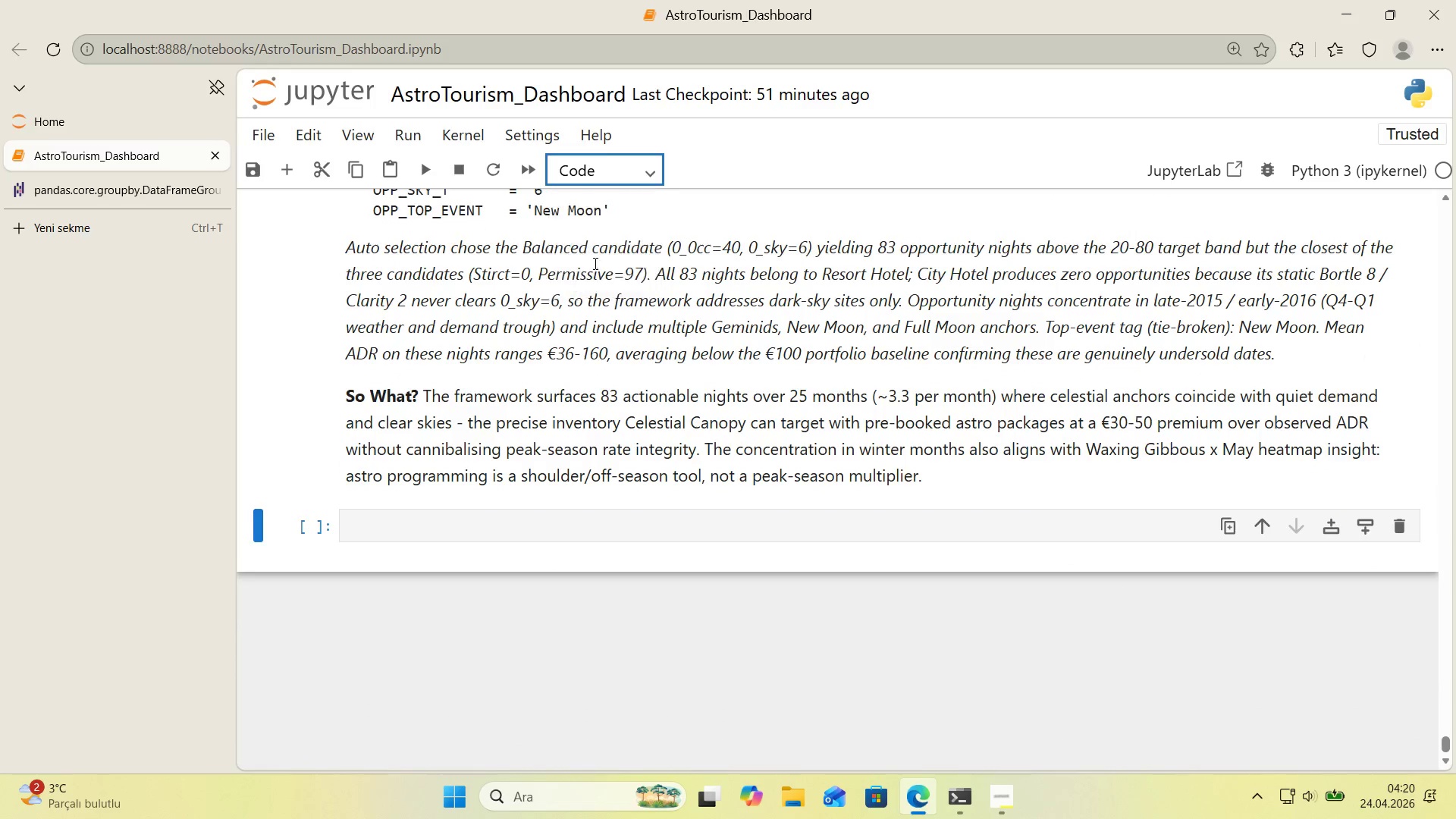 
left_click([469, 527])
 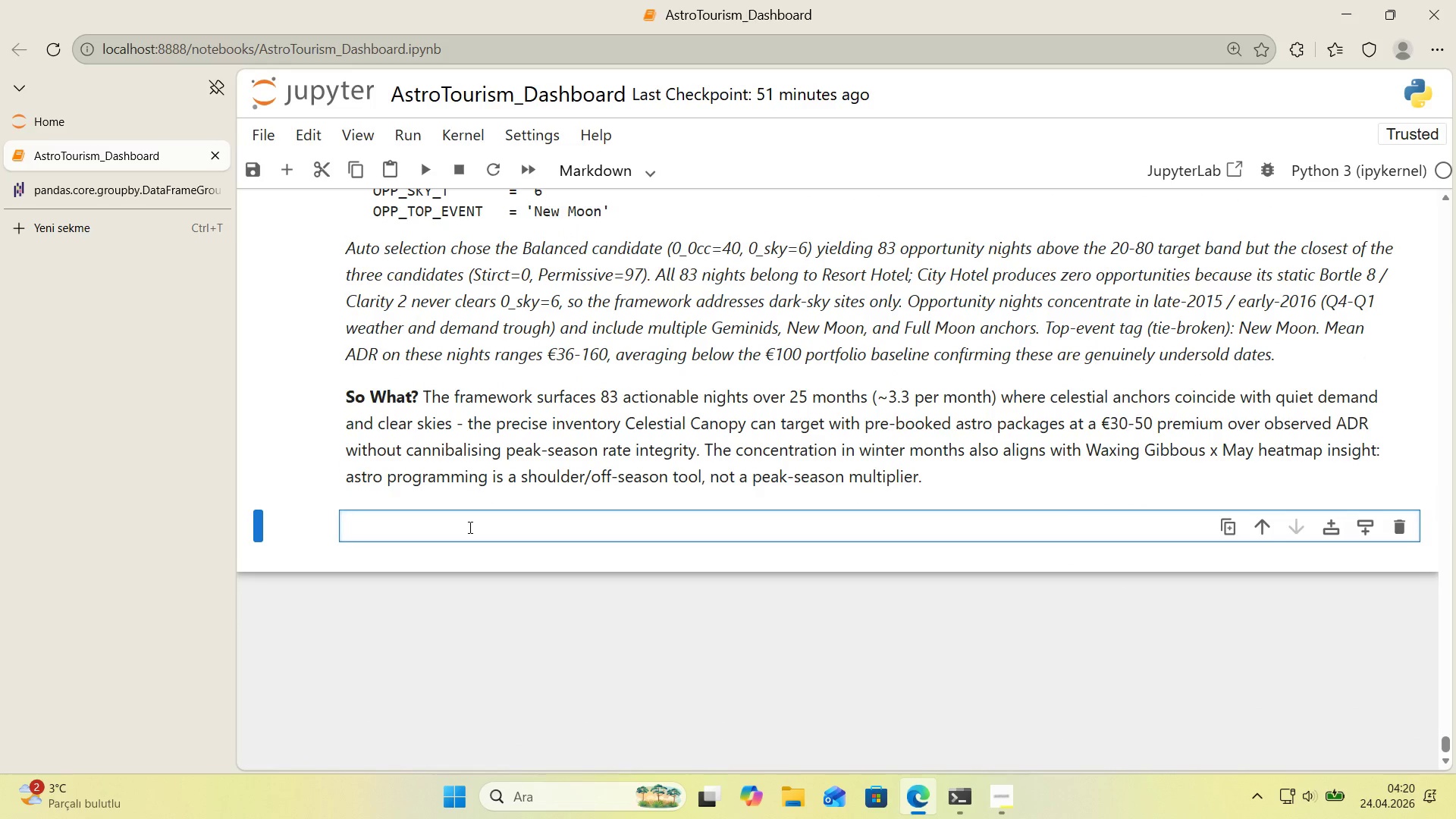 
scroll: coordinate [512, 457], scroll_direction: down, amount: 2.0
 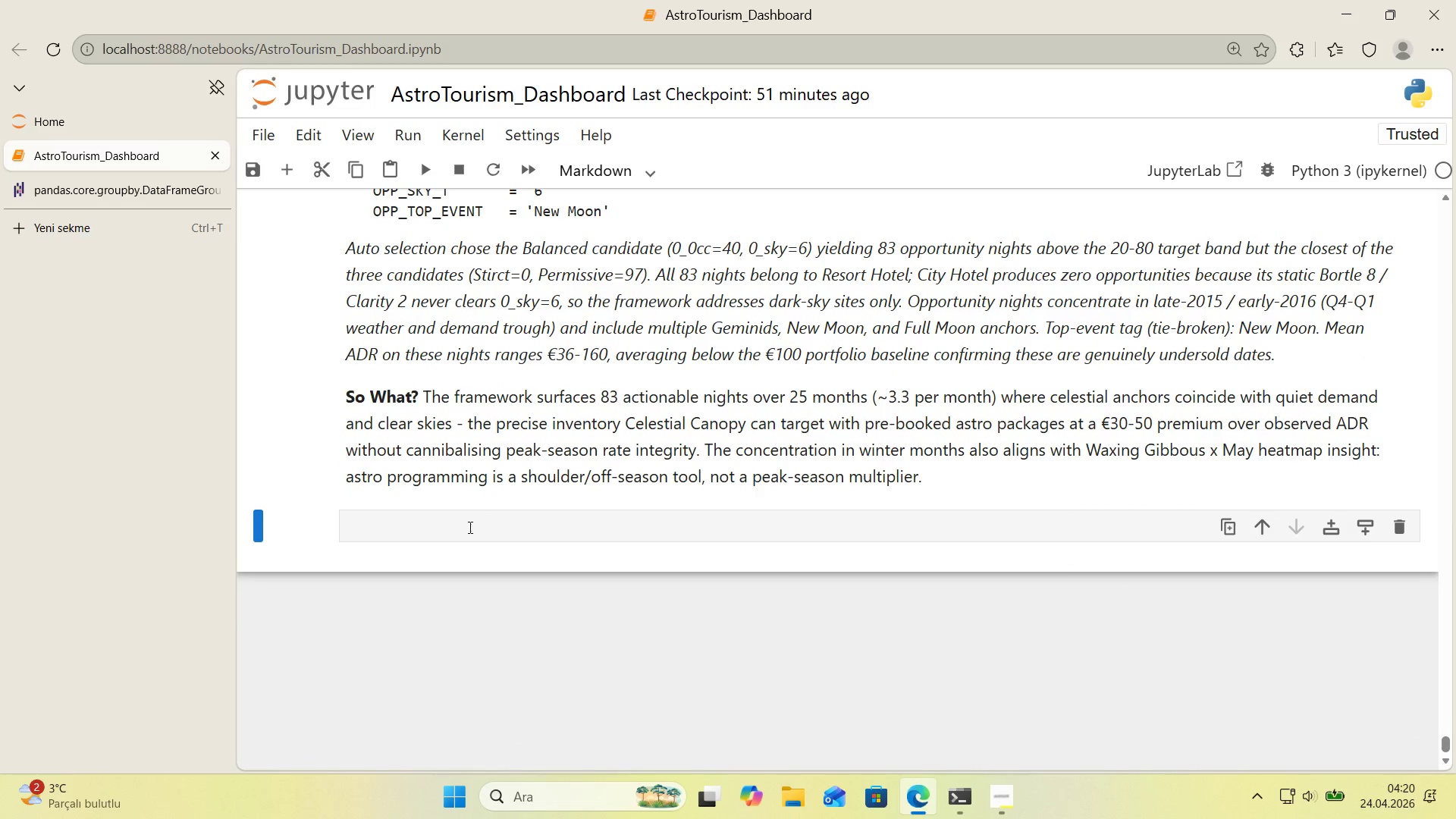 
key(Alt+Control+3)
 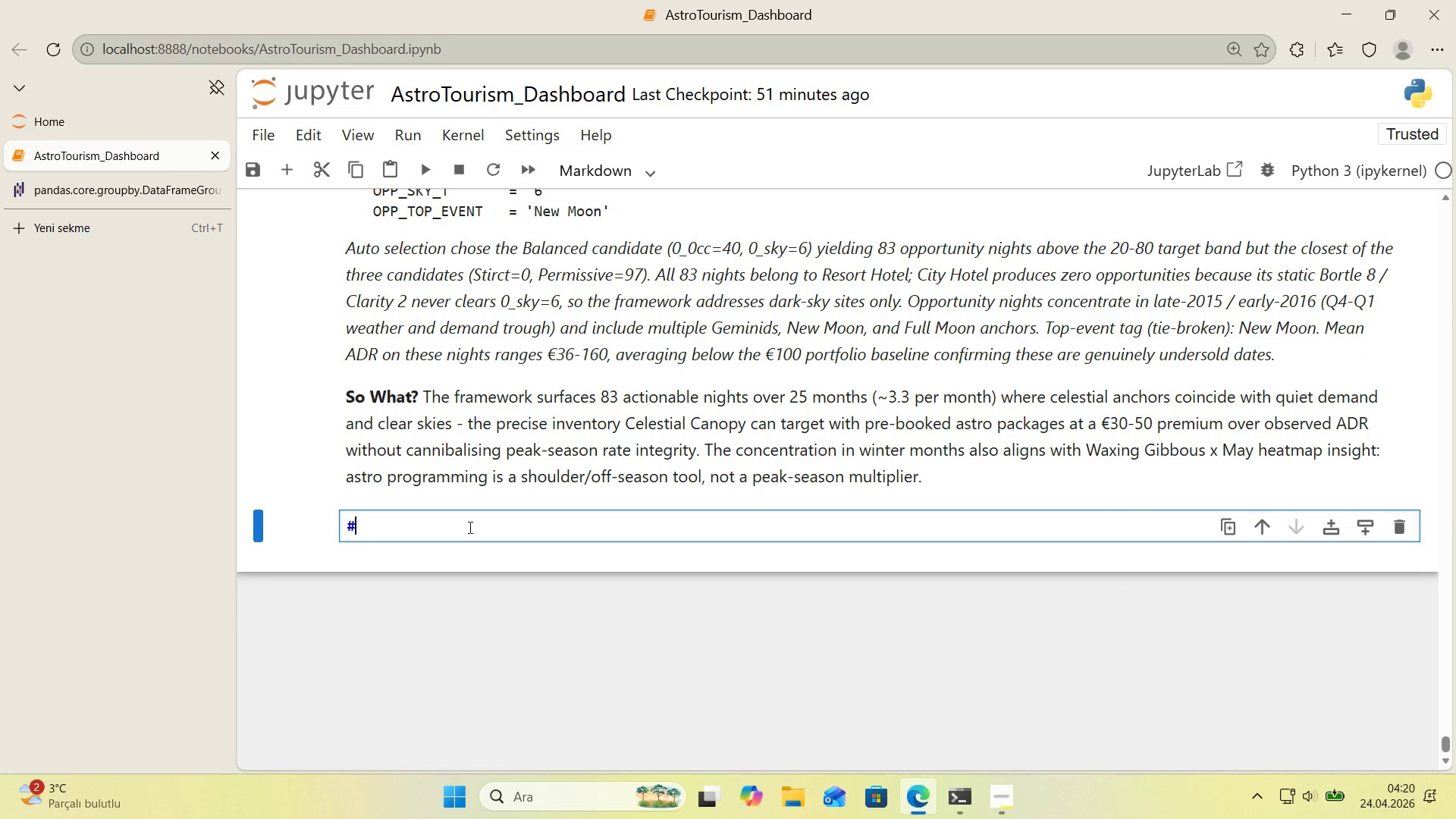 
key(Alt+Control+3)
 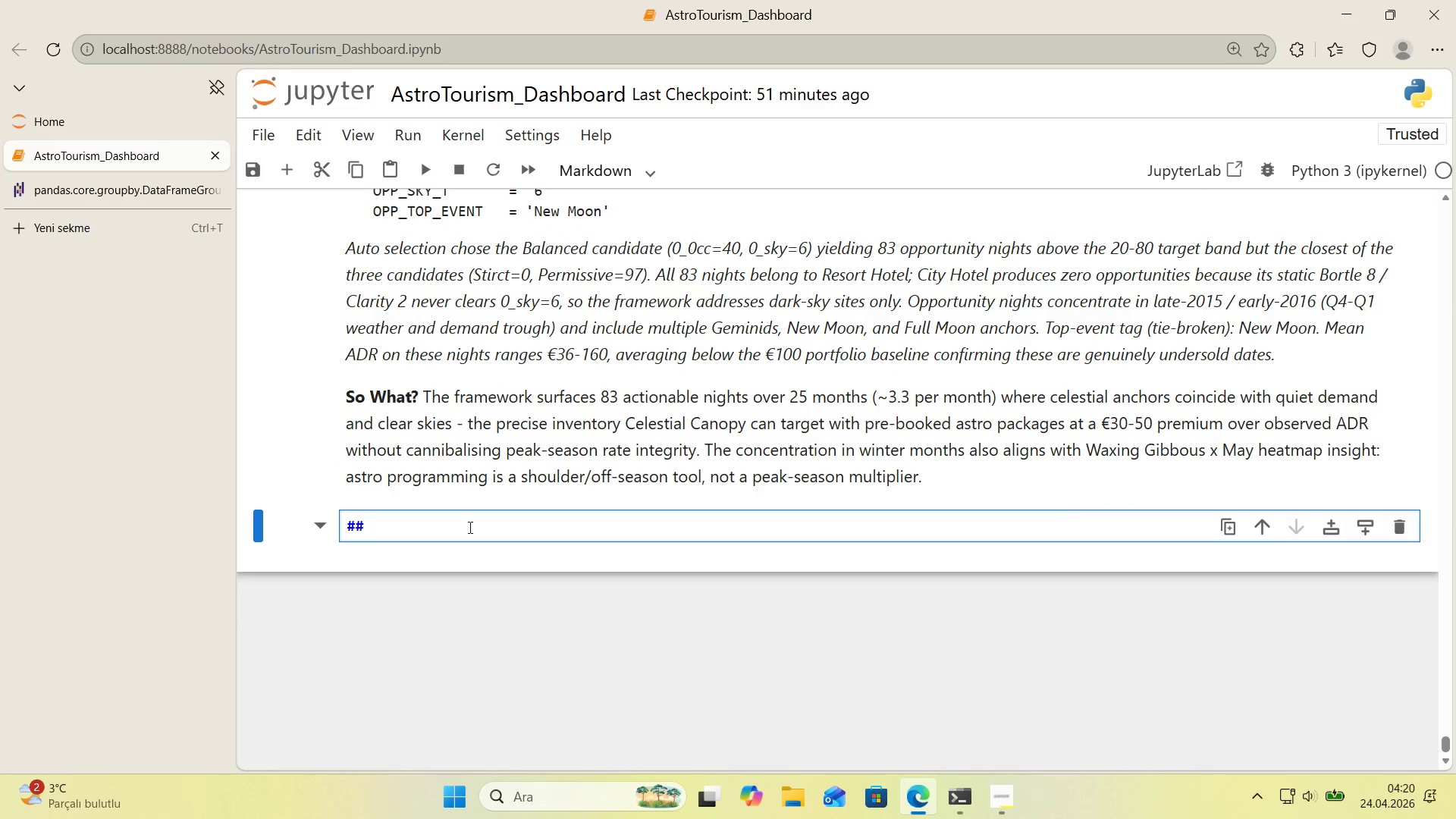 
type( 8. Interact've Dashboard - Manager-FAC)
key(Backspace)
key(Backspace)
type(ac'ng F'lter)
 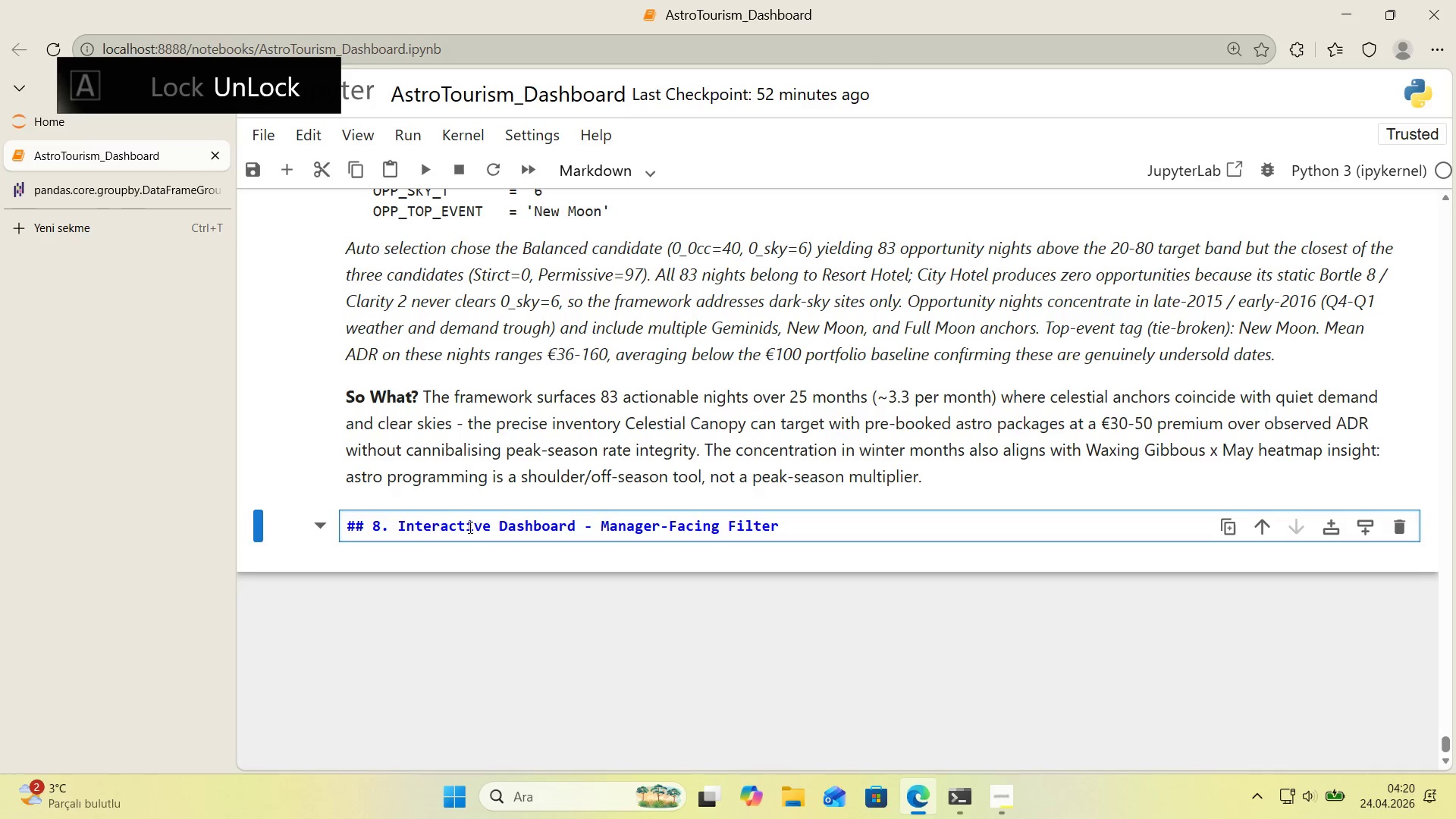 
key(Enter)
 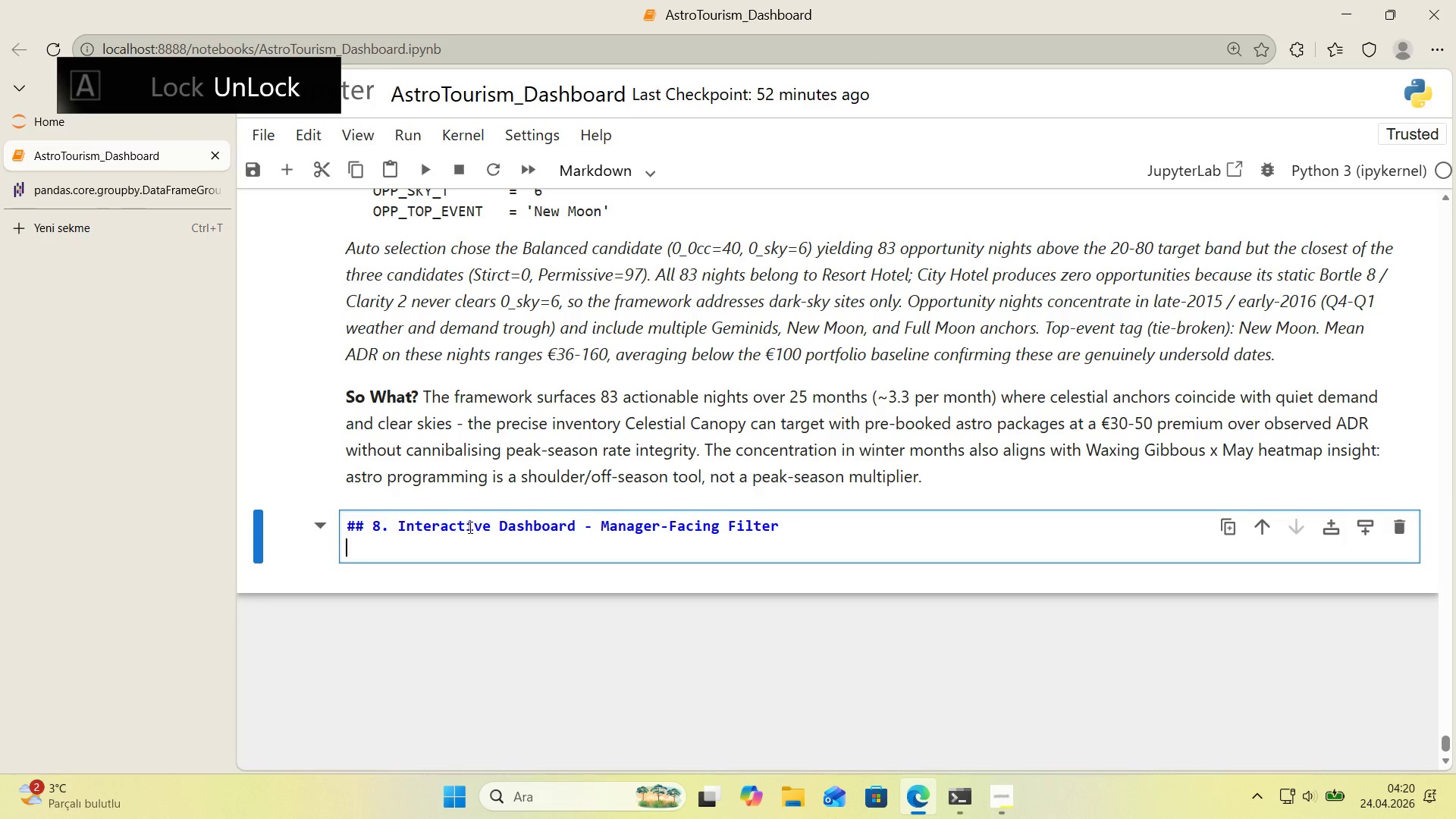 
key(Enter)
 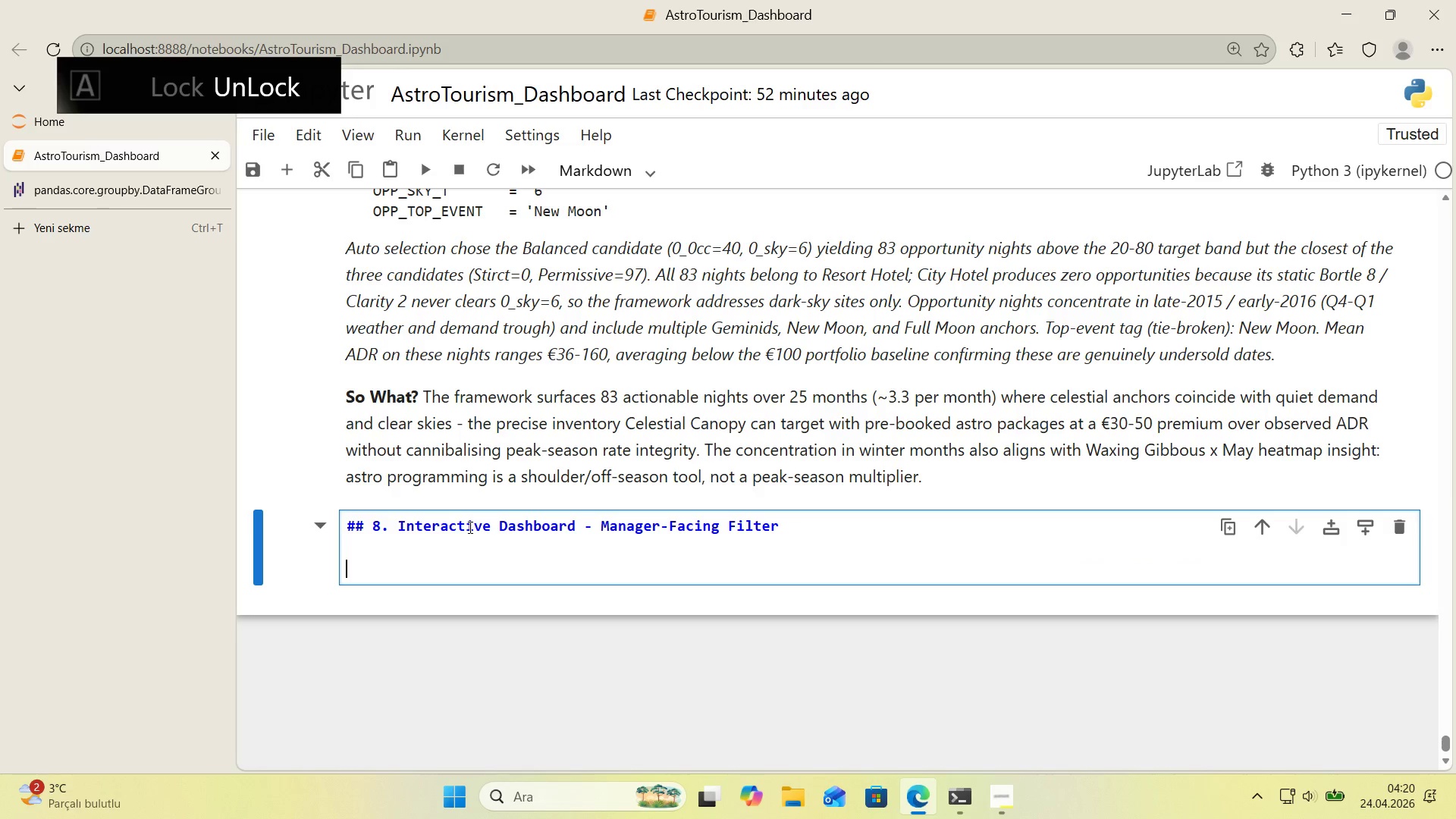 
key(CapsLock)
 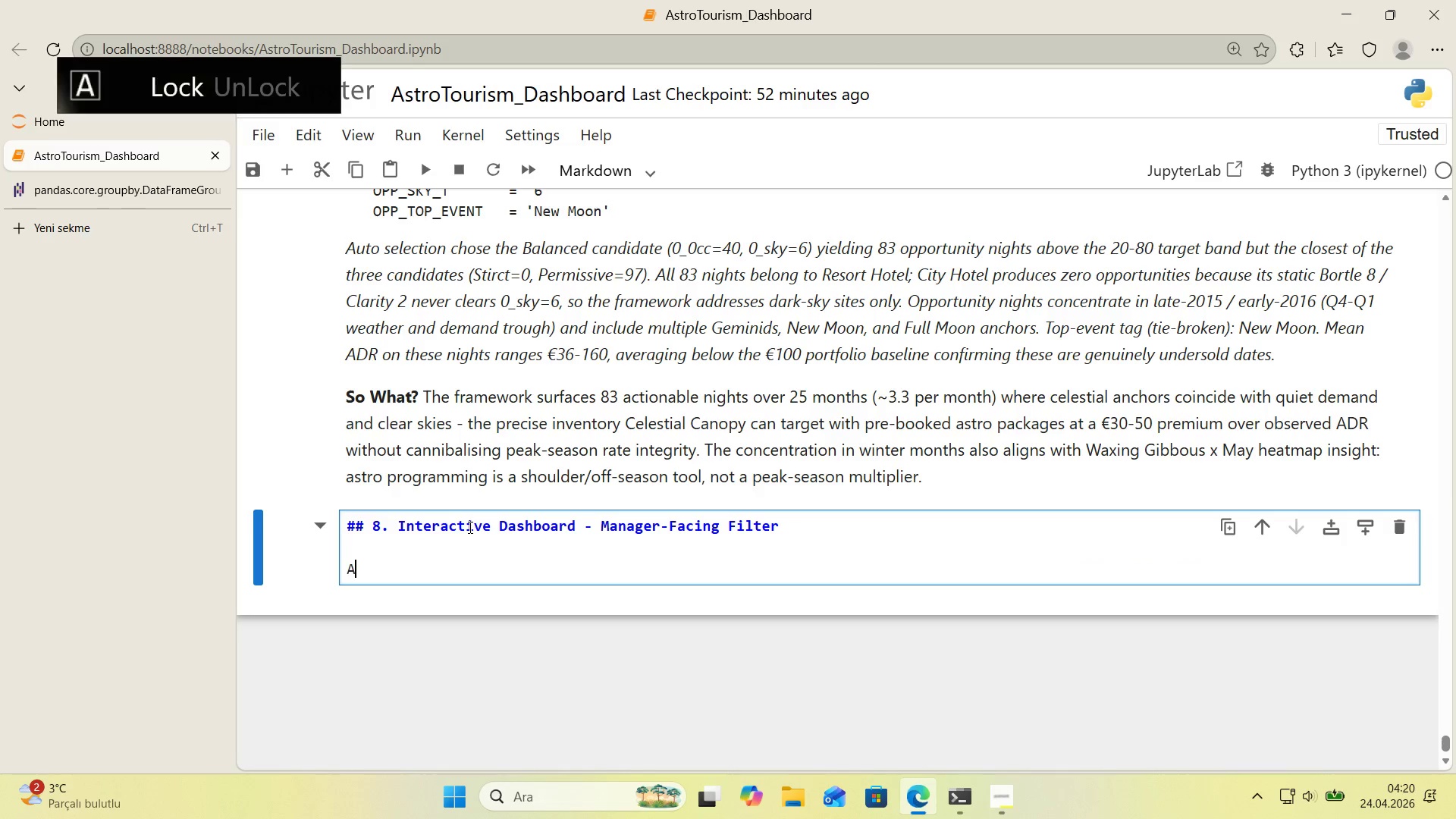 
key(A)
 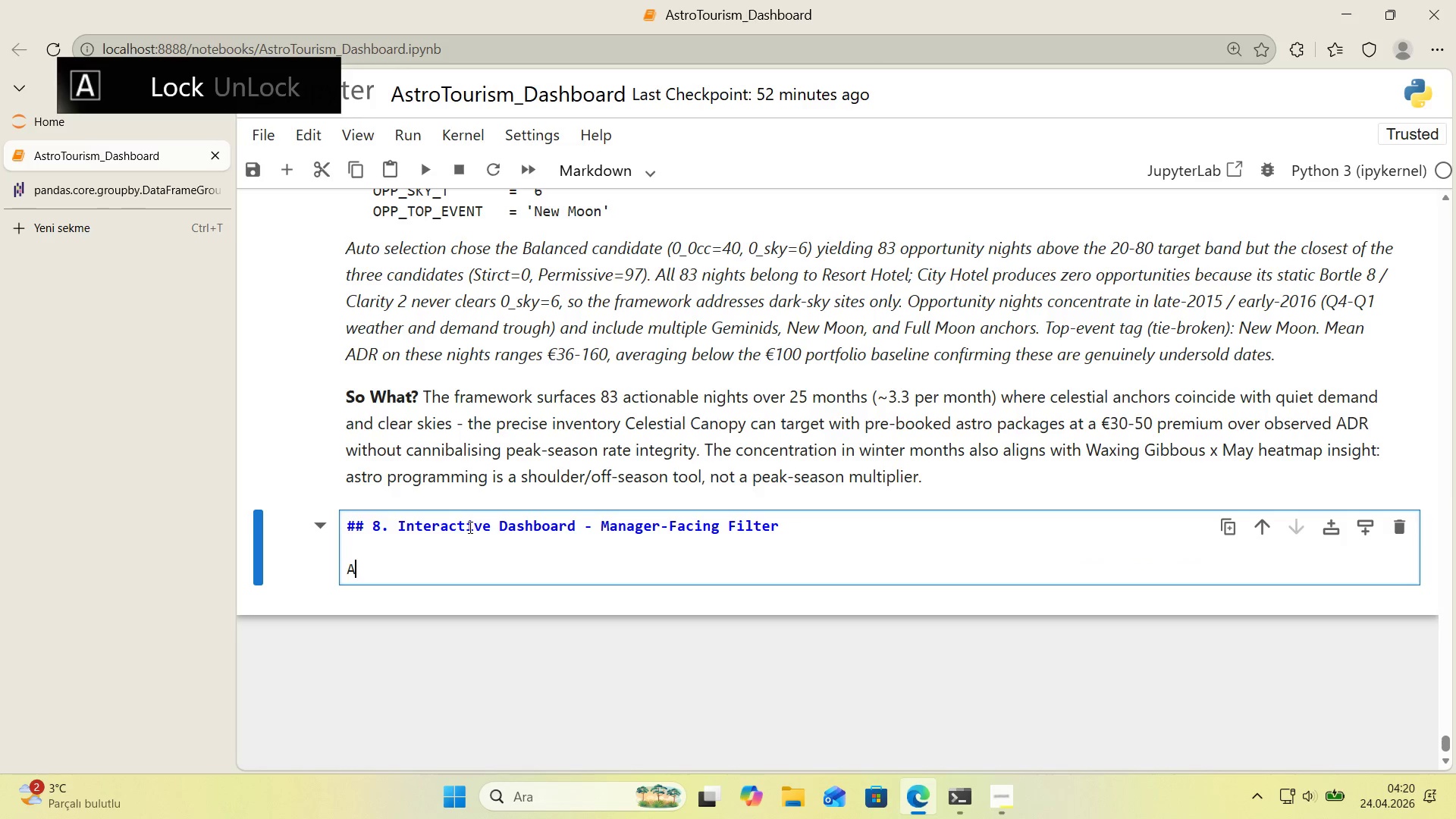 
key(CapsLock)
 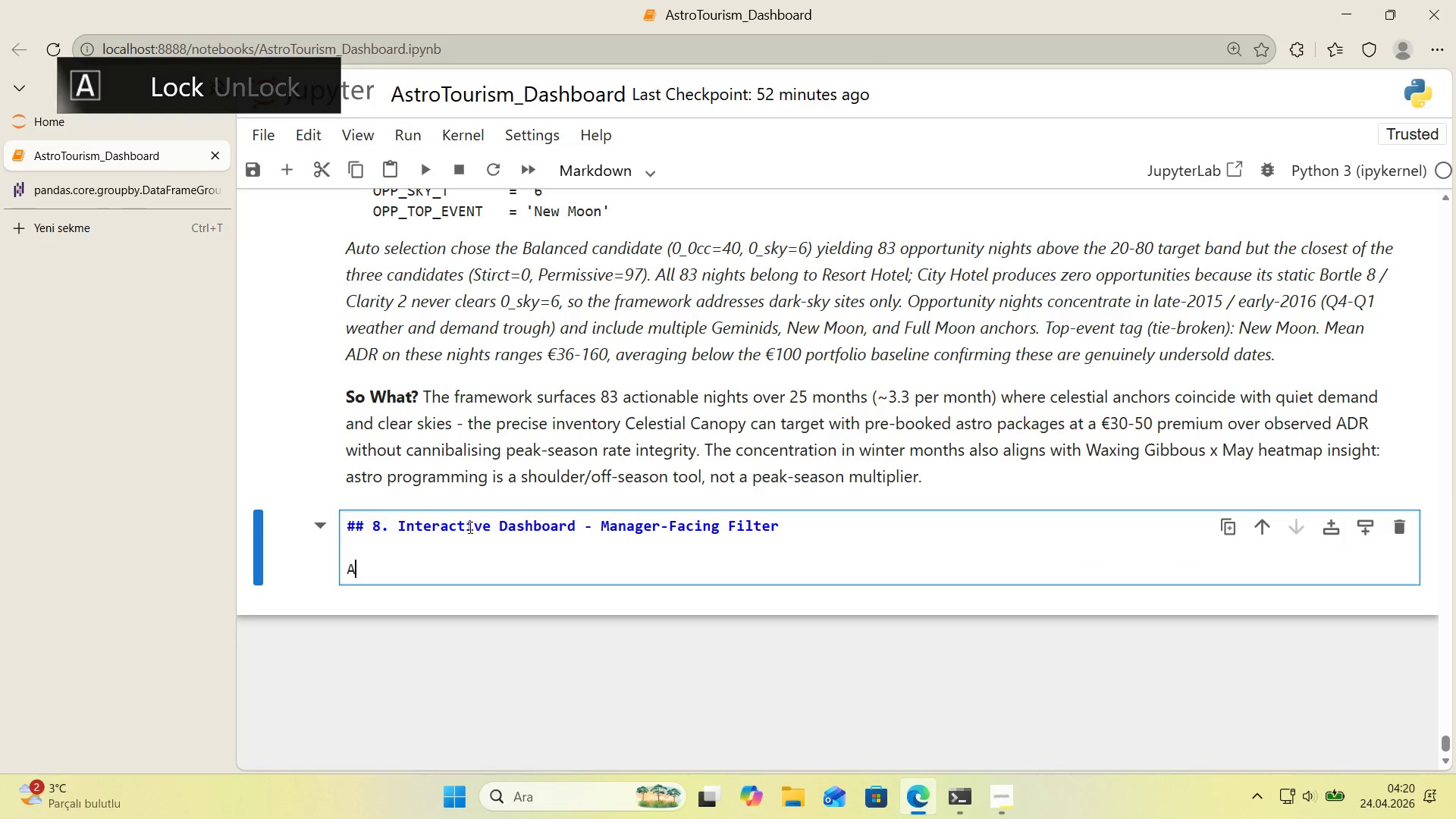 
key(N)
 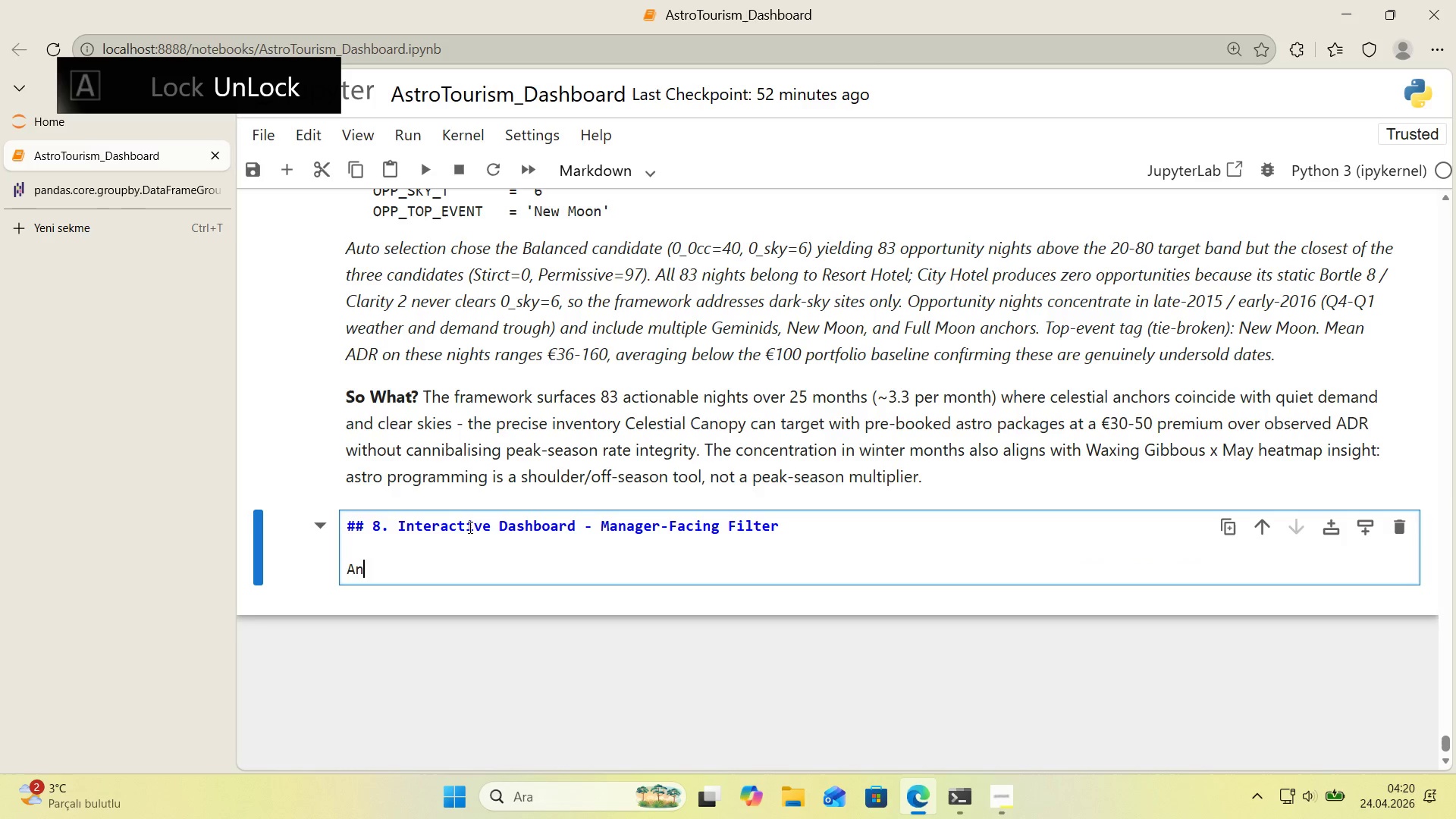 
key(Space)
 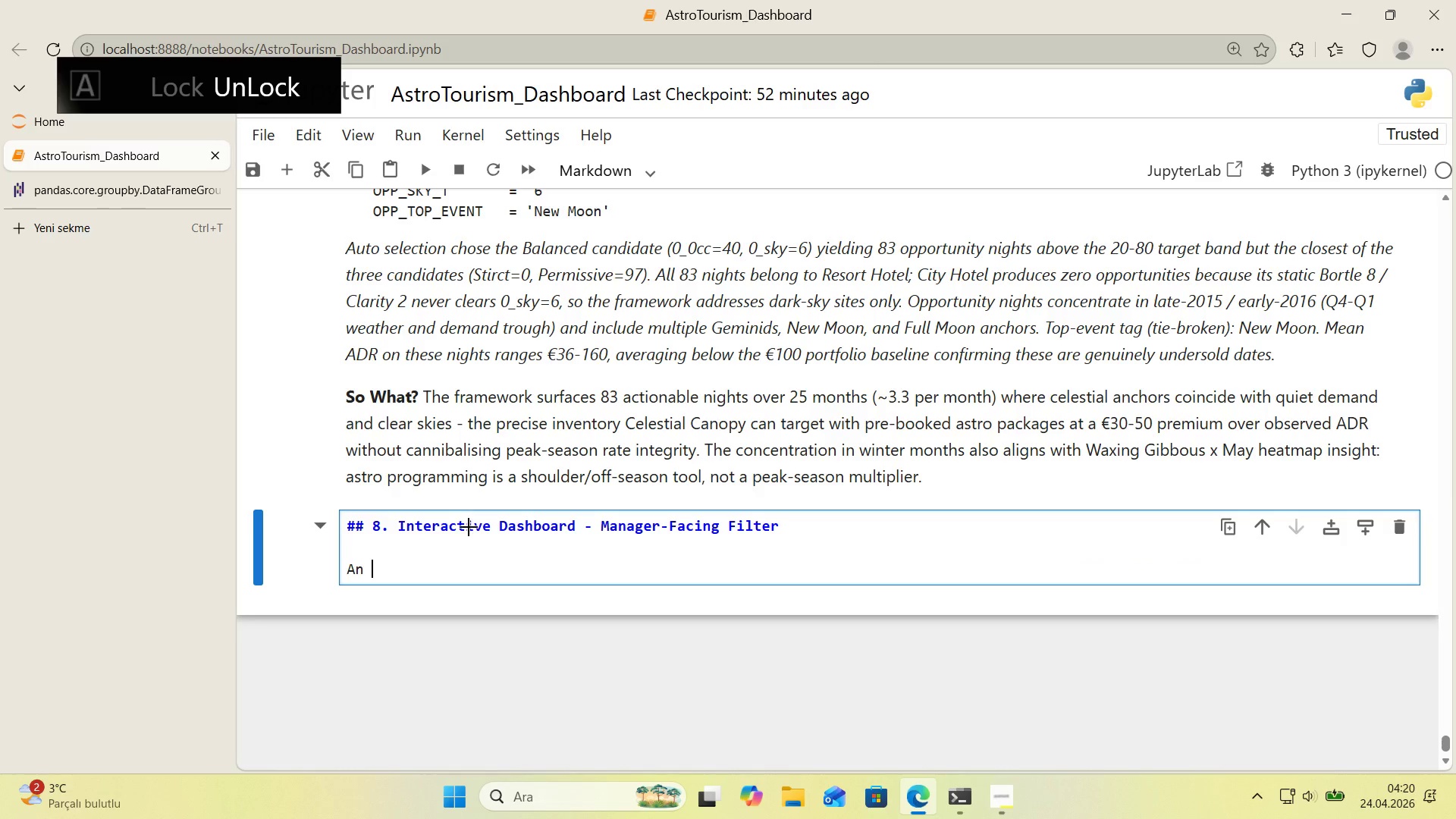 
key(Alt+Control+Comma)
 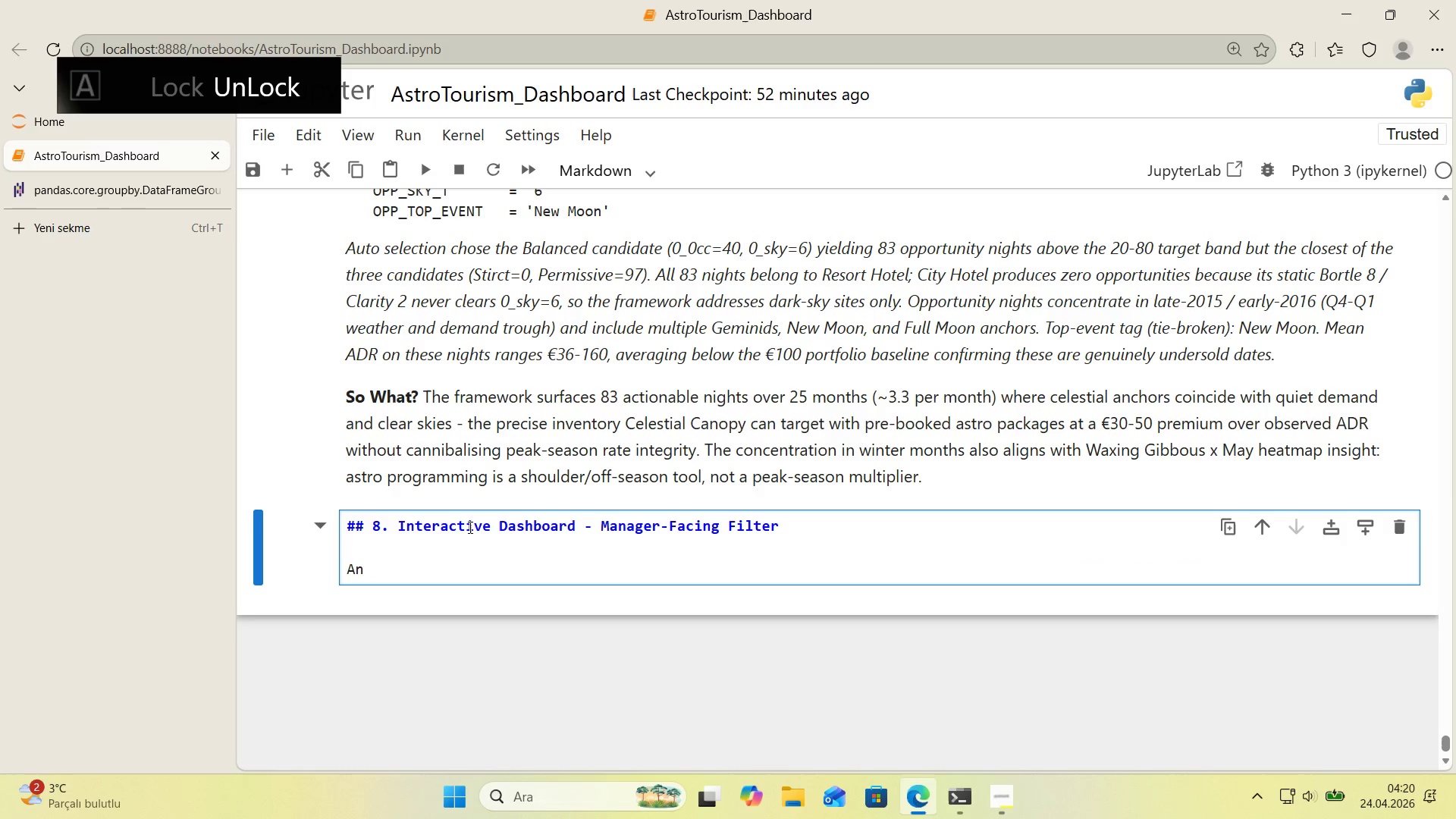 
key(Alt+Control+Comma)
 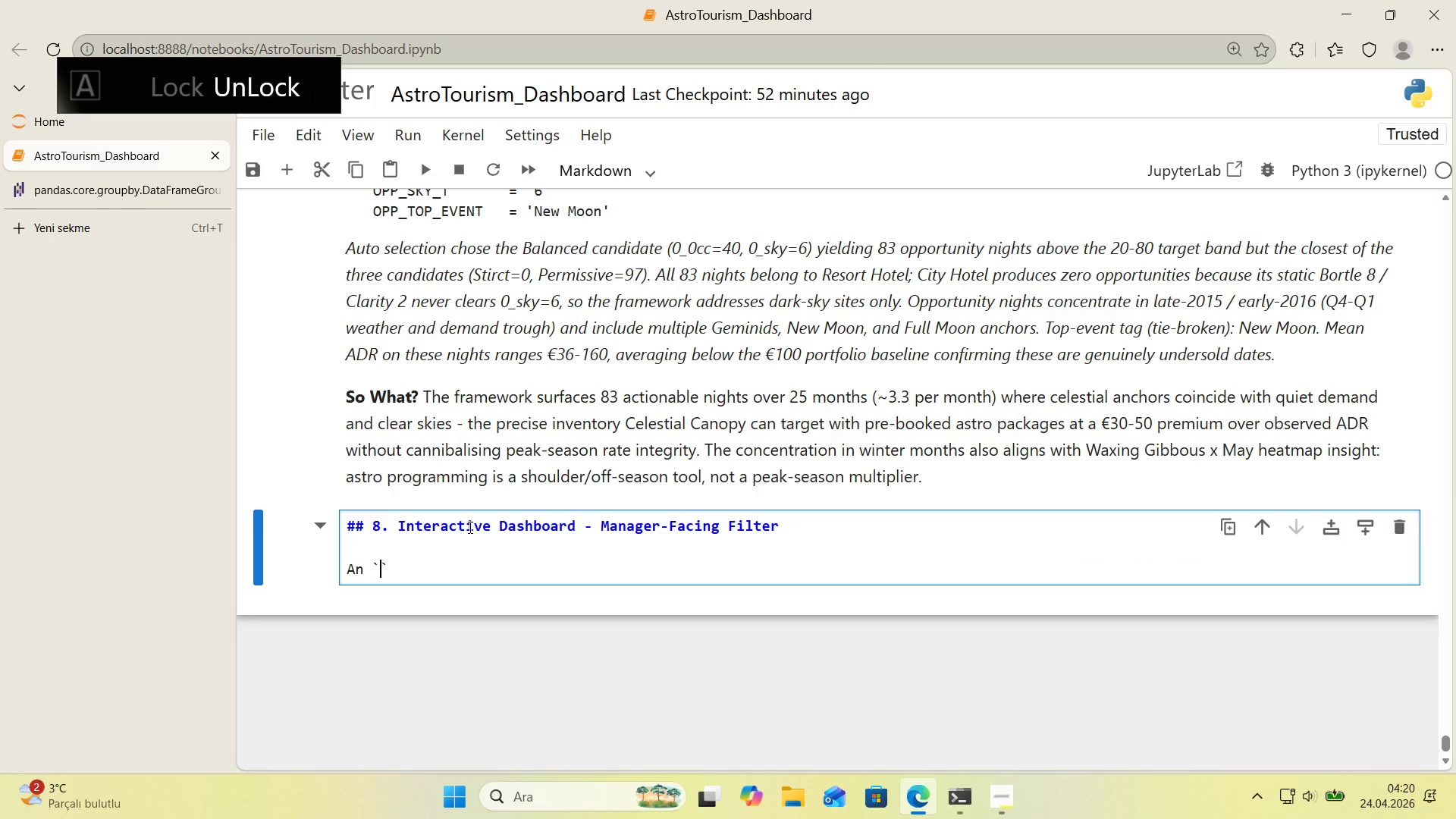 
key(ArrowLeft)
 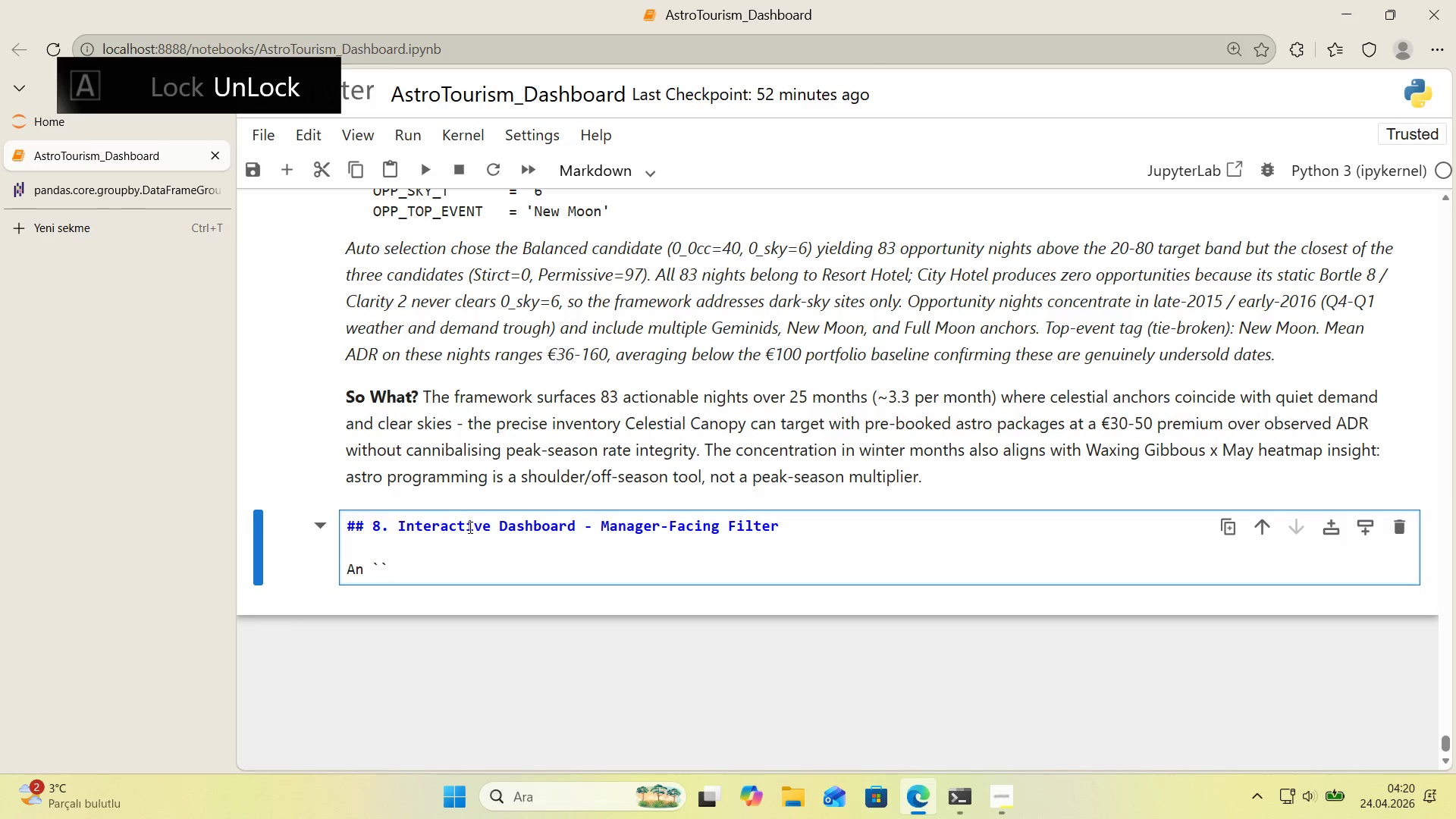 
type('pyww'dgets)
 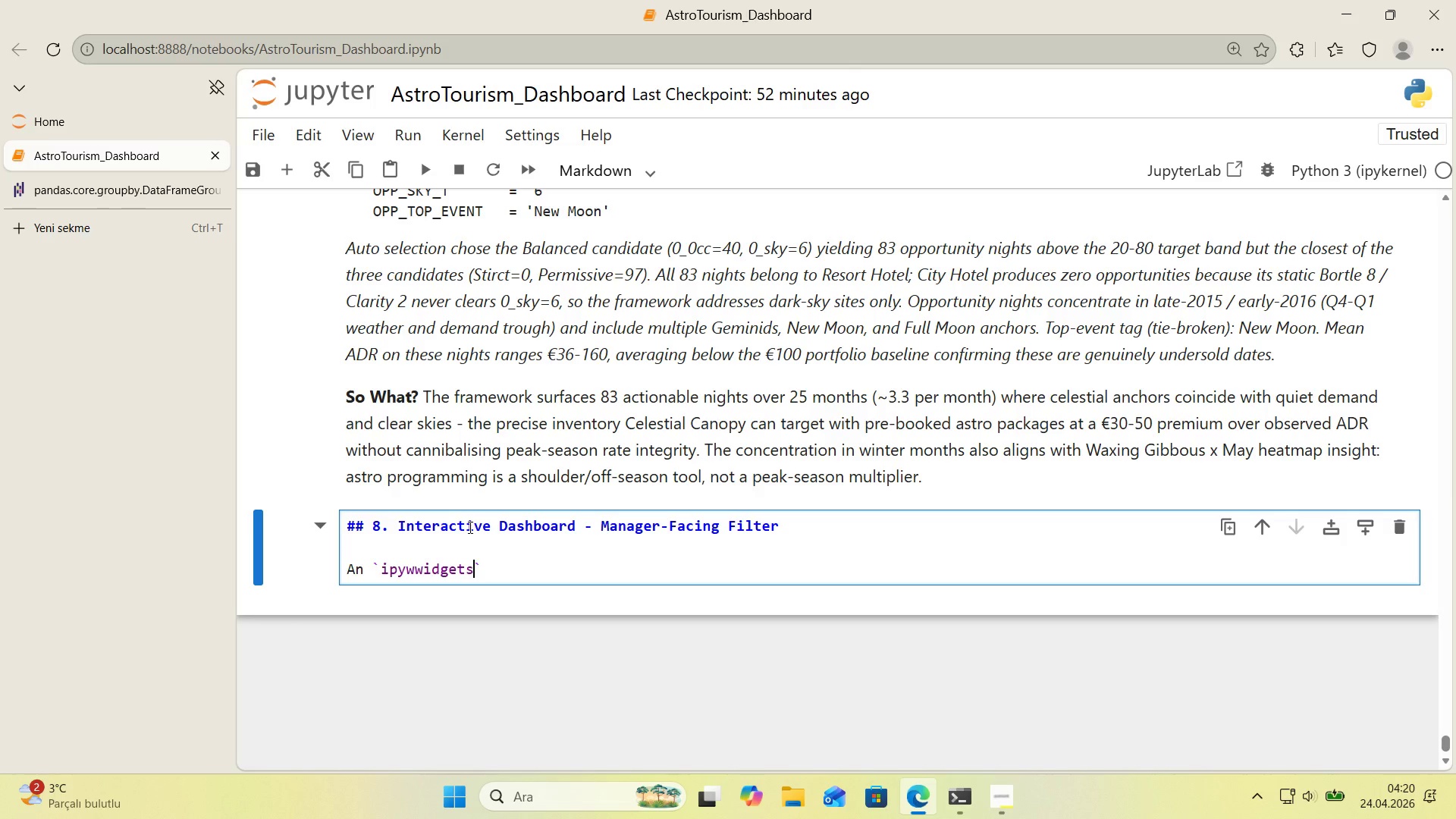 
key(ArrowRight)
 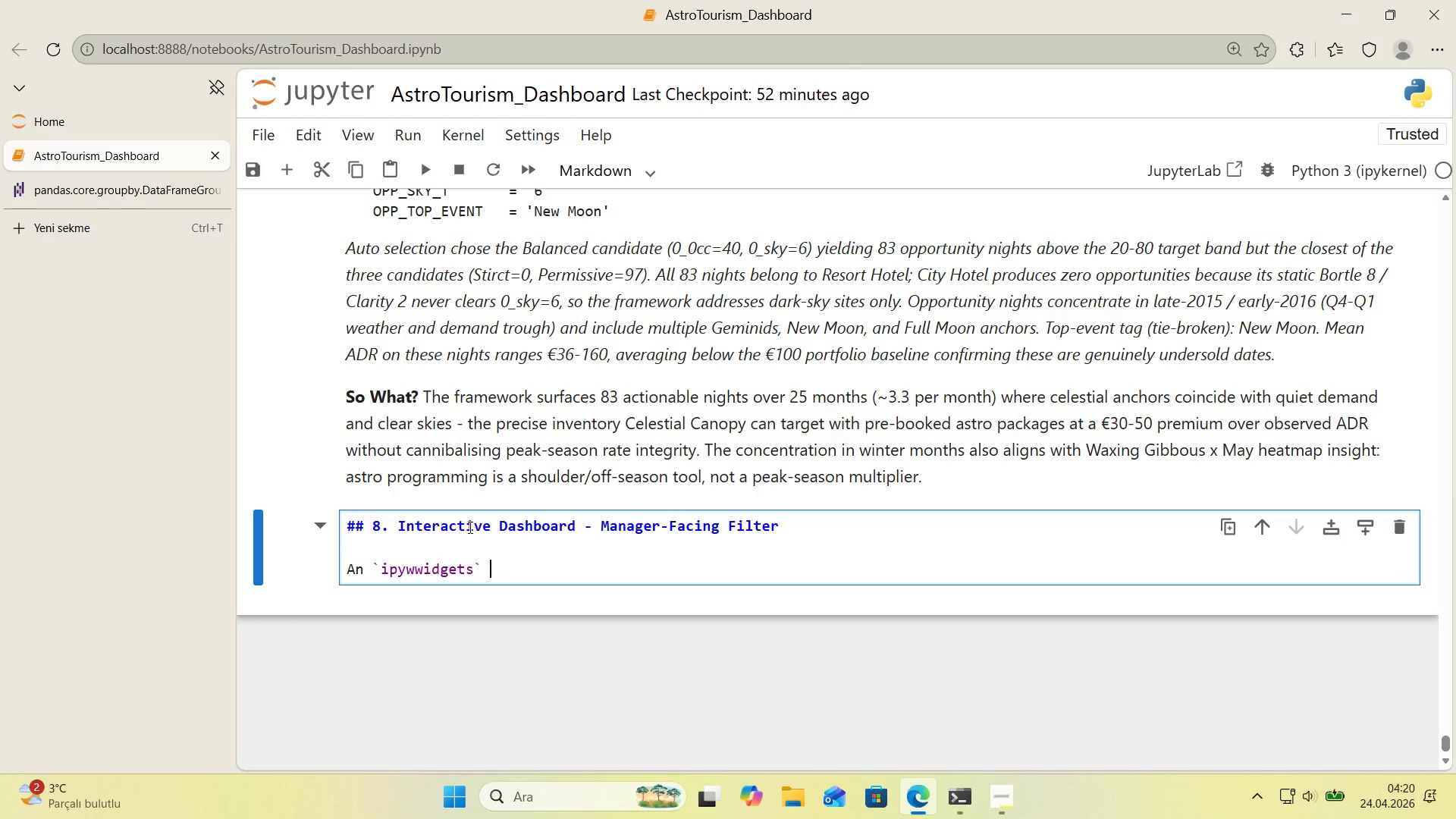 
type( panel lets non-techn'cal managers f'lter by celec)
key(Backspace)
type(st'cal event category., hote;)
 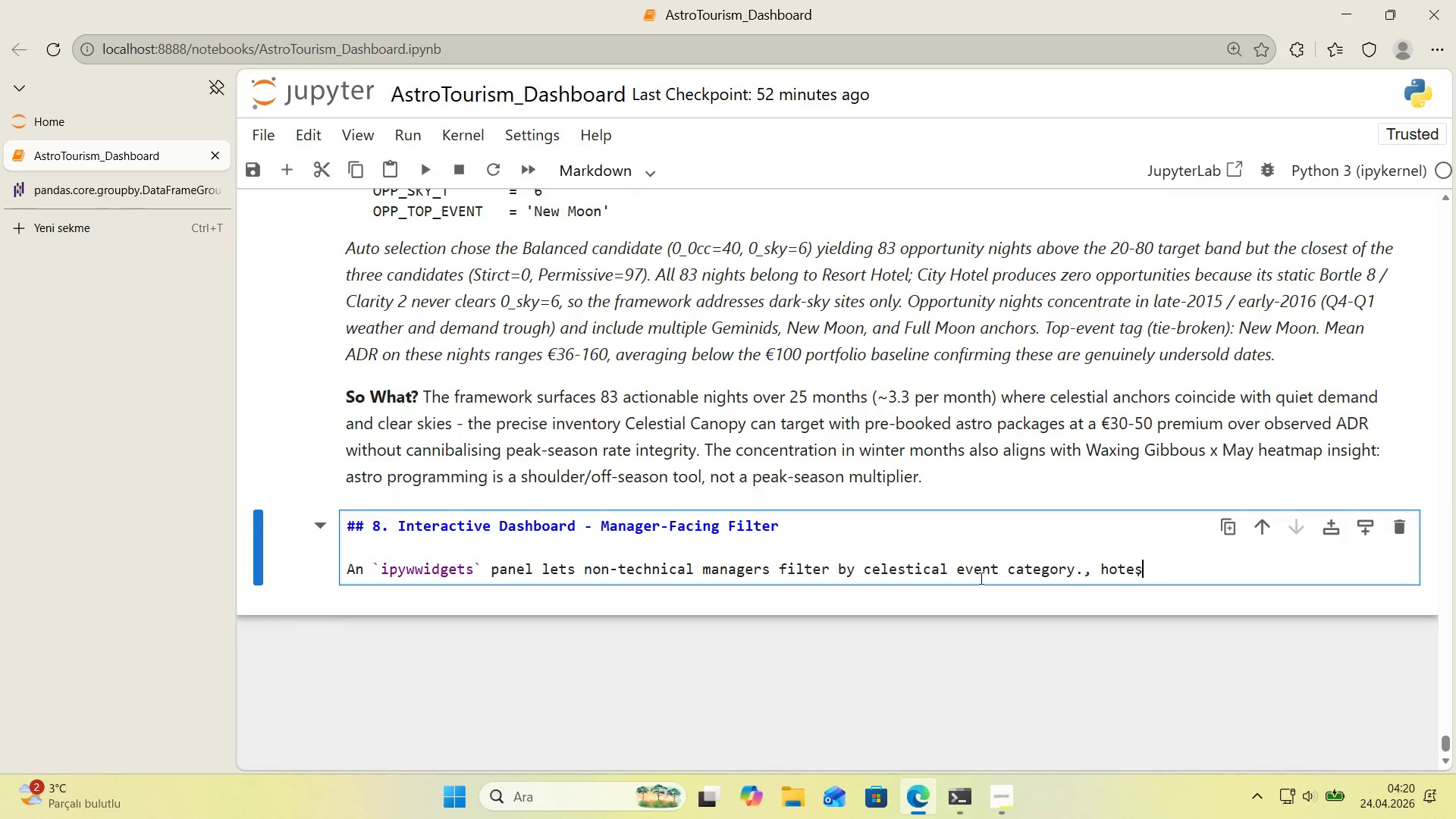 
left_click([1083, 573])
 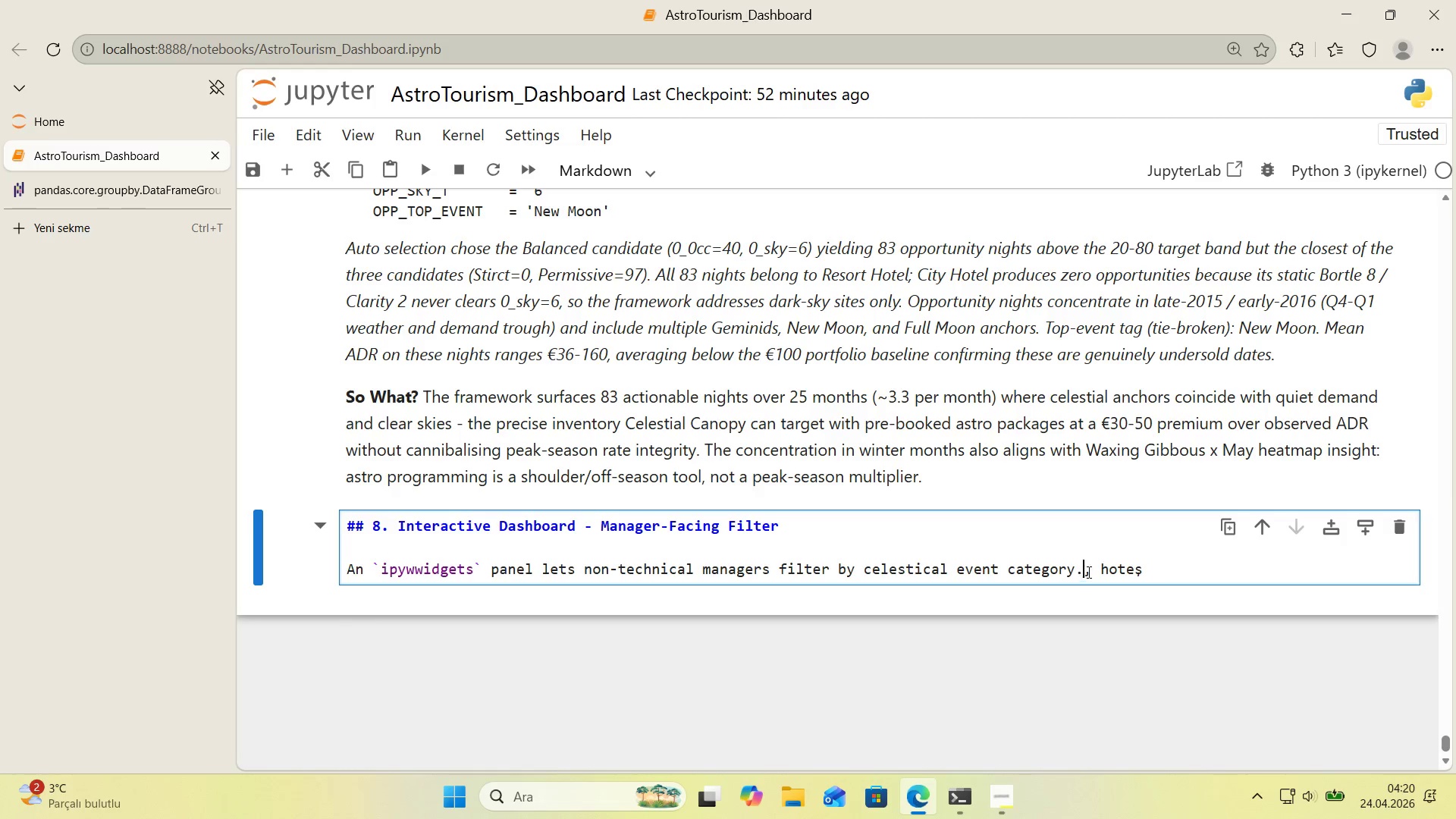 
key(Backspace)
 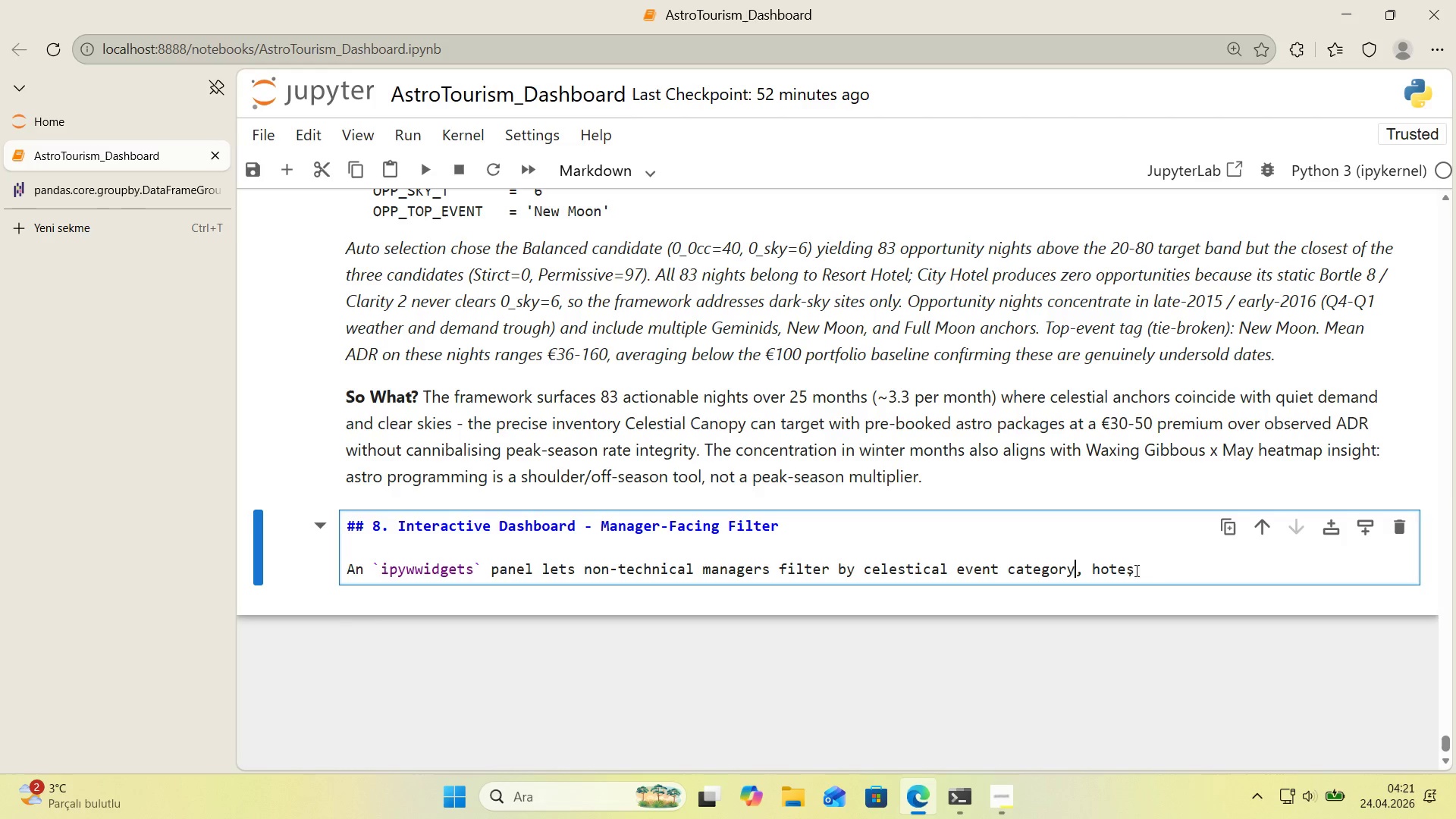 
double_click([1136, 570])
 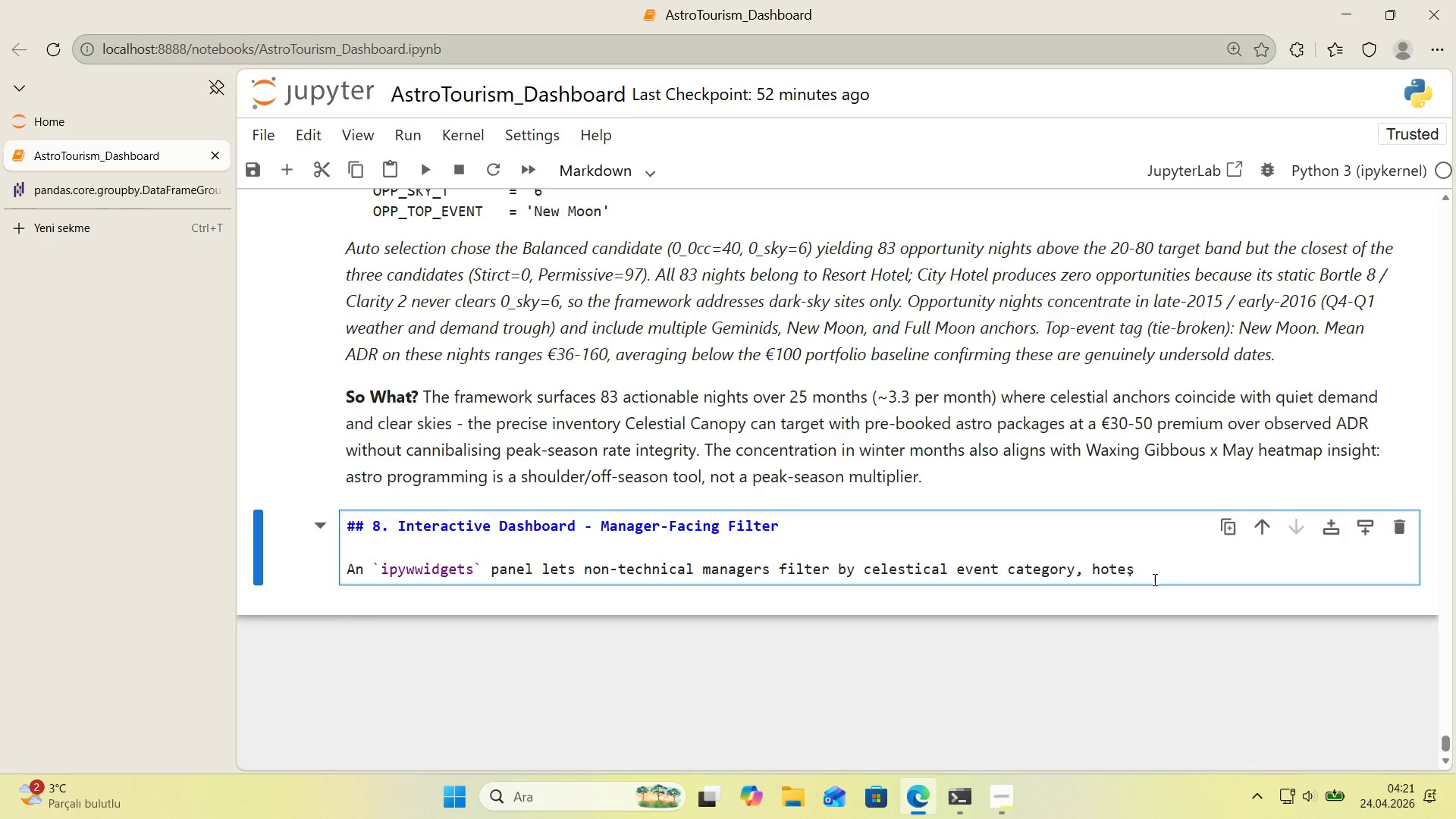 
key(Backspace)
 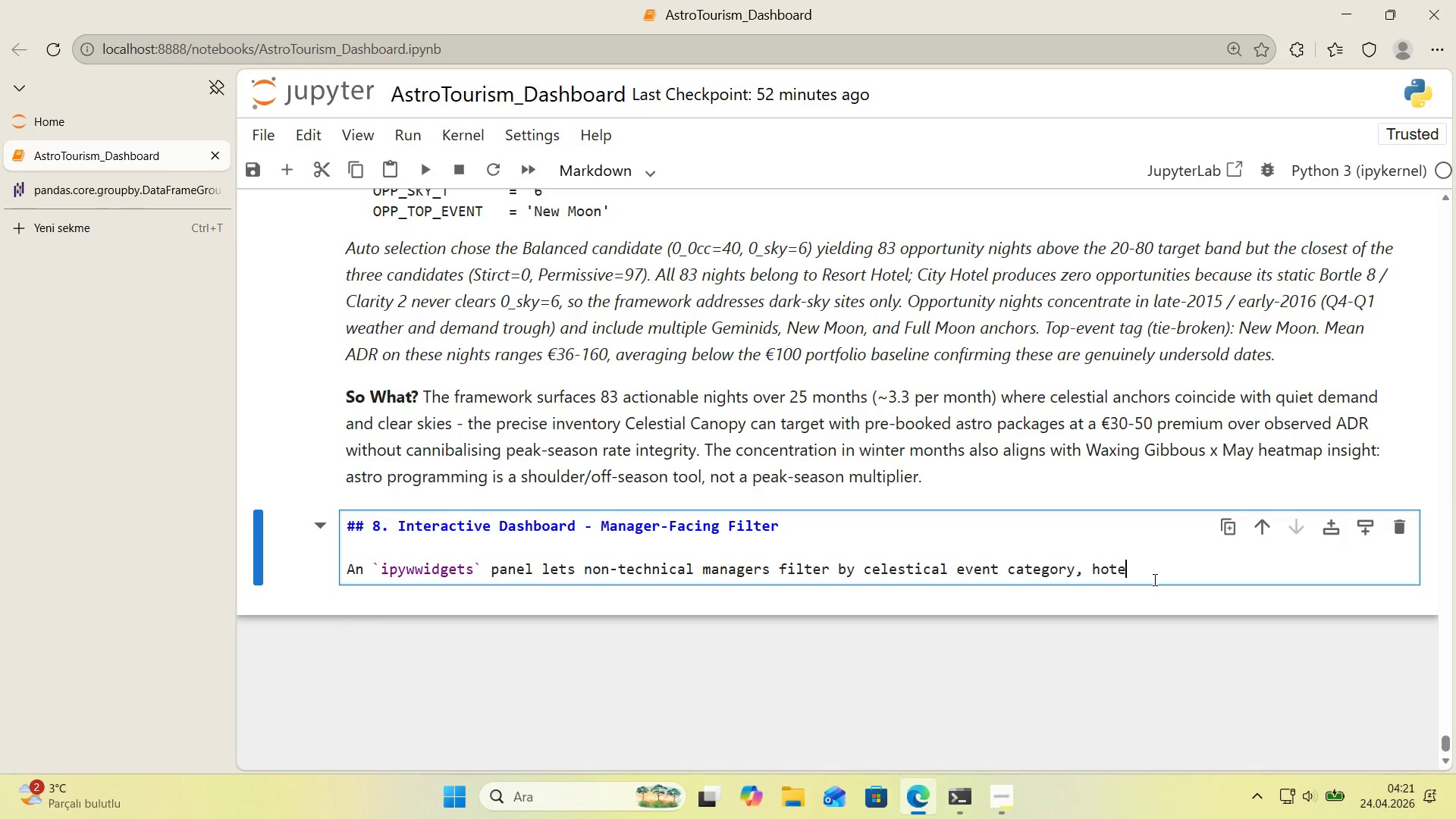 
key(L)
 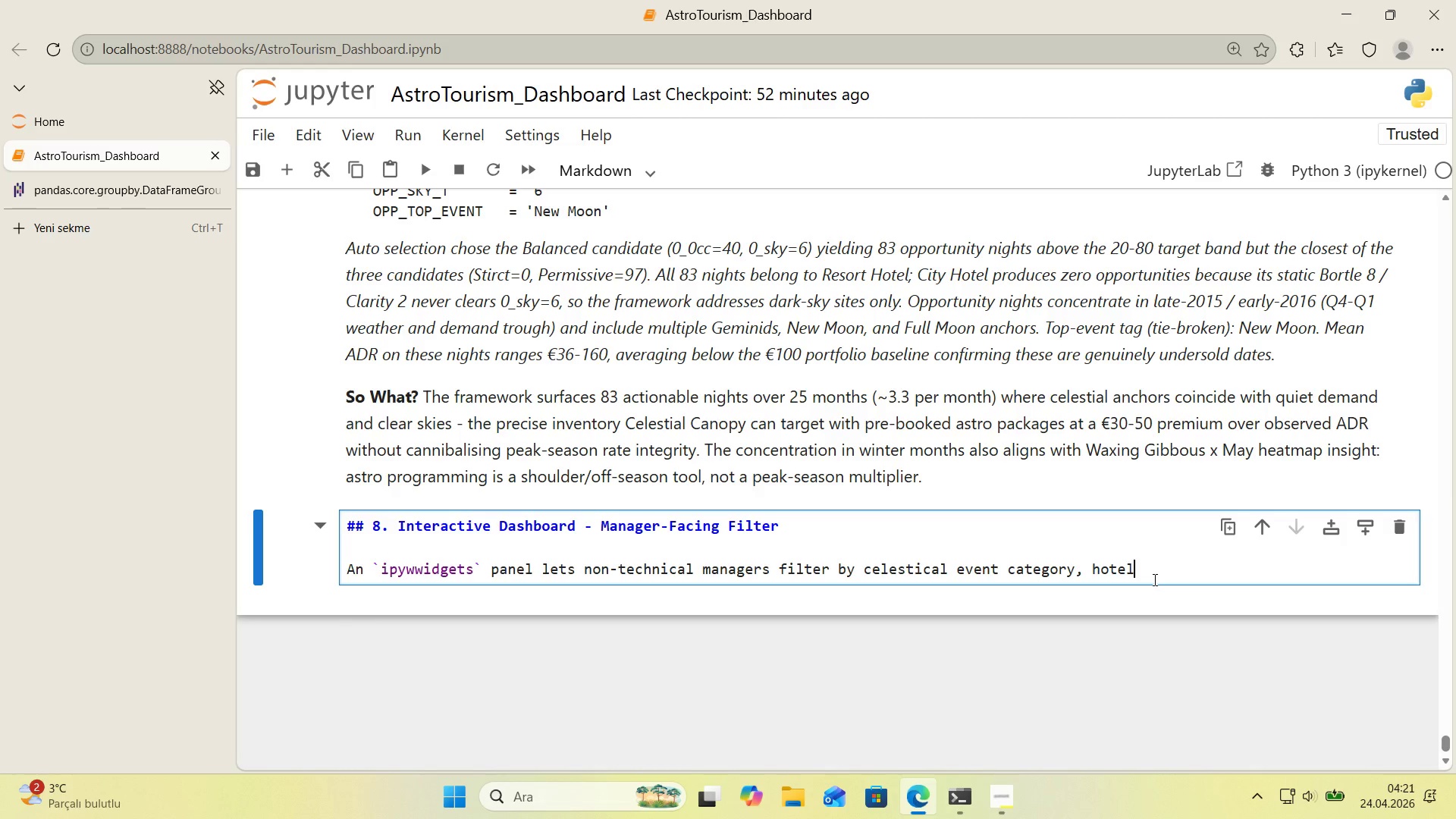 
key(Quote)
 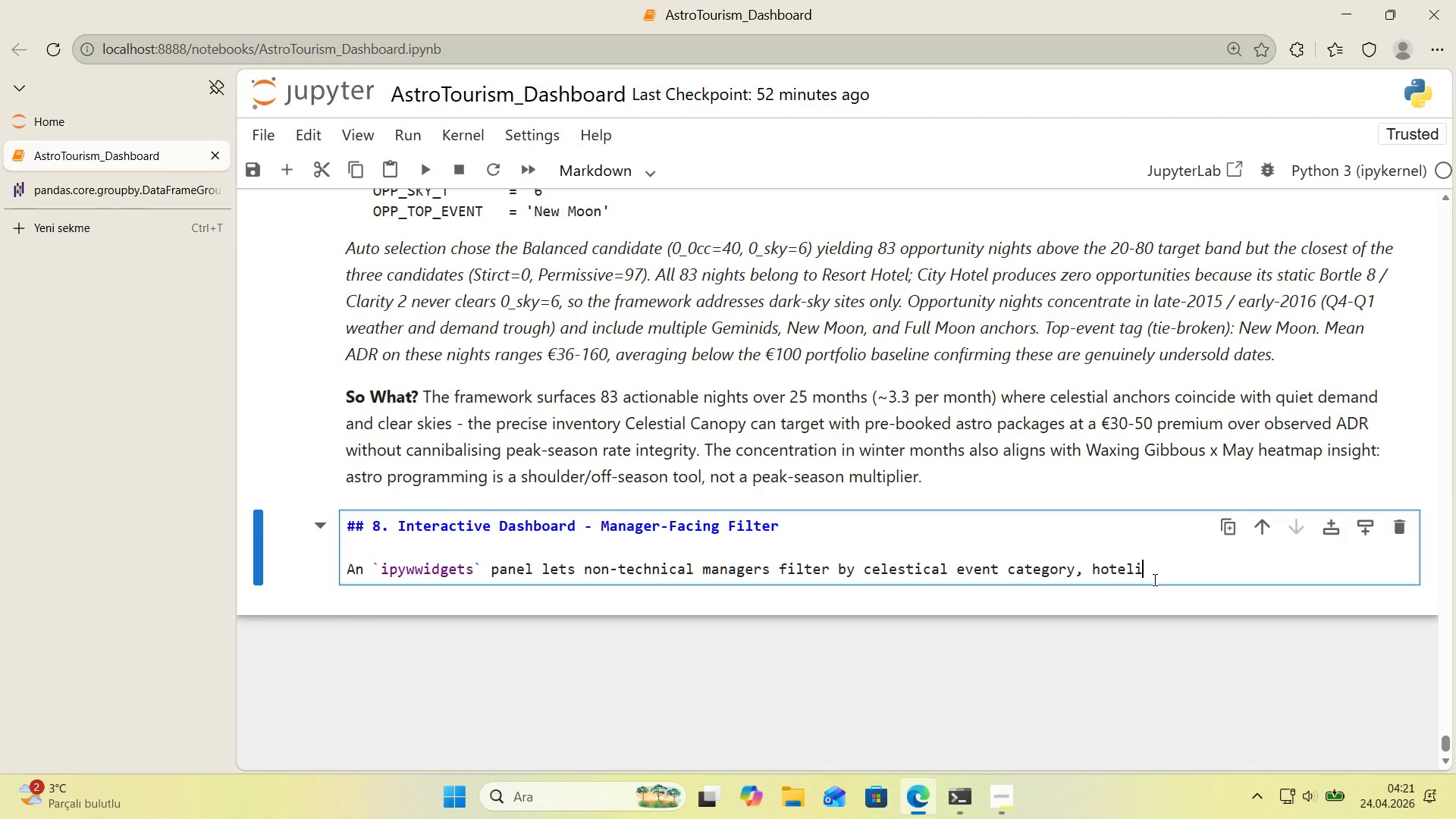 
key(Backspace)
 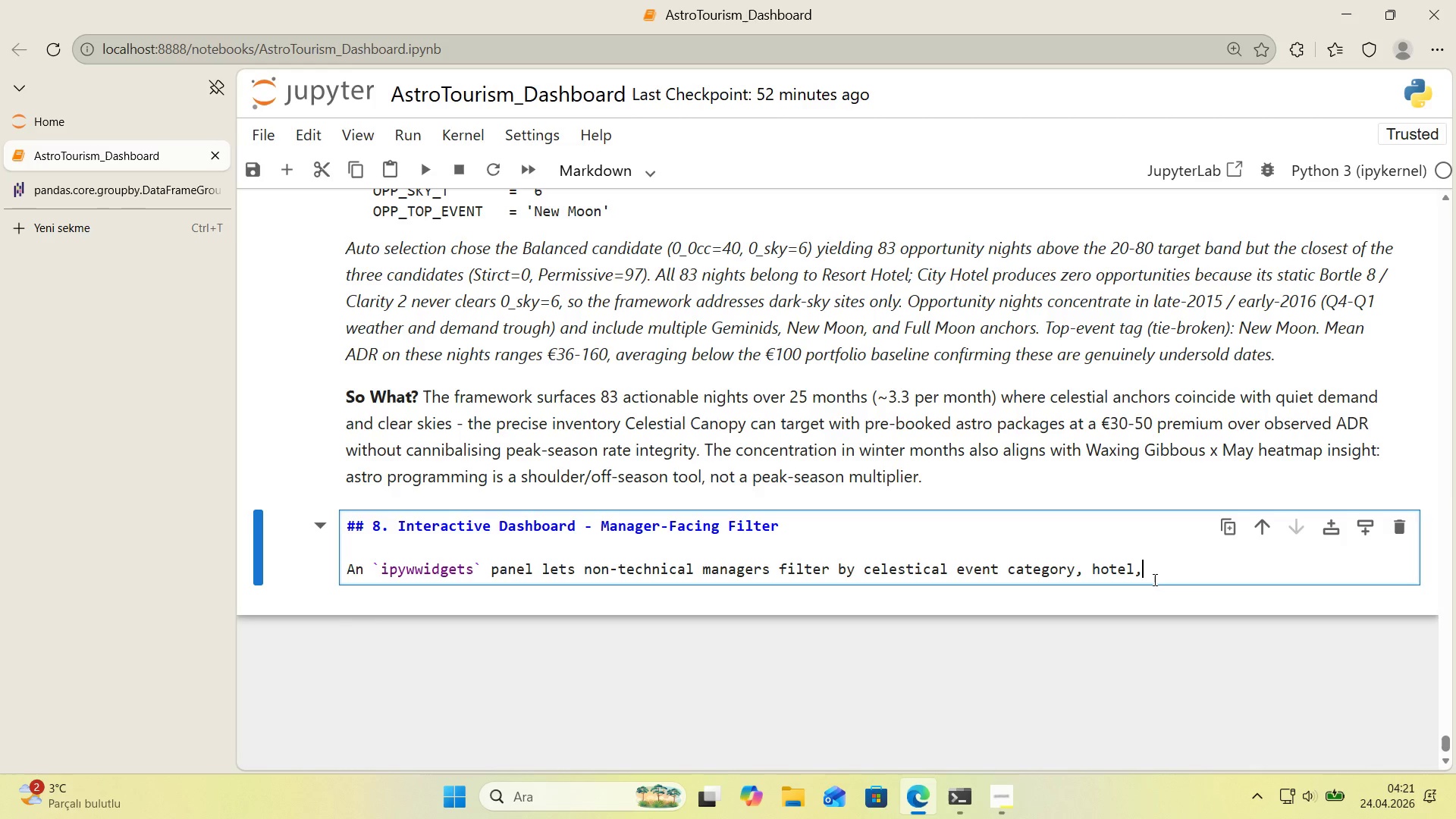 
key(Comma)
 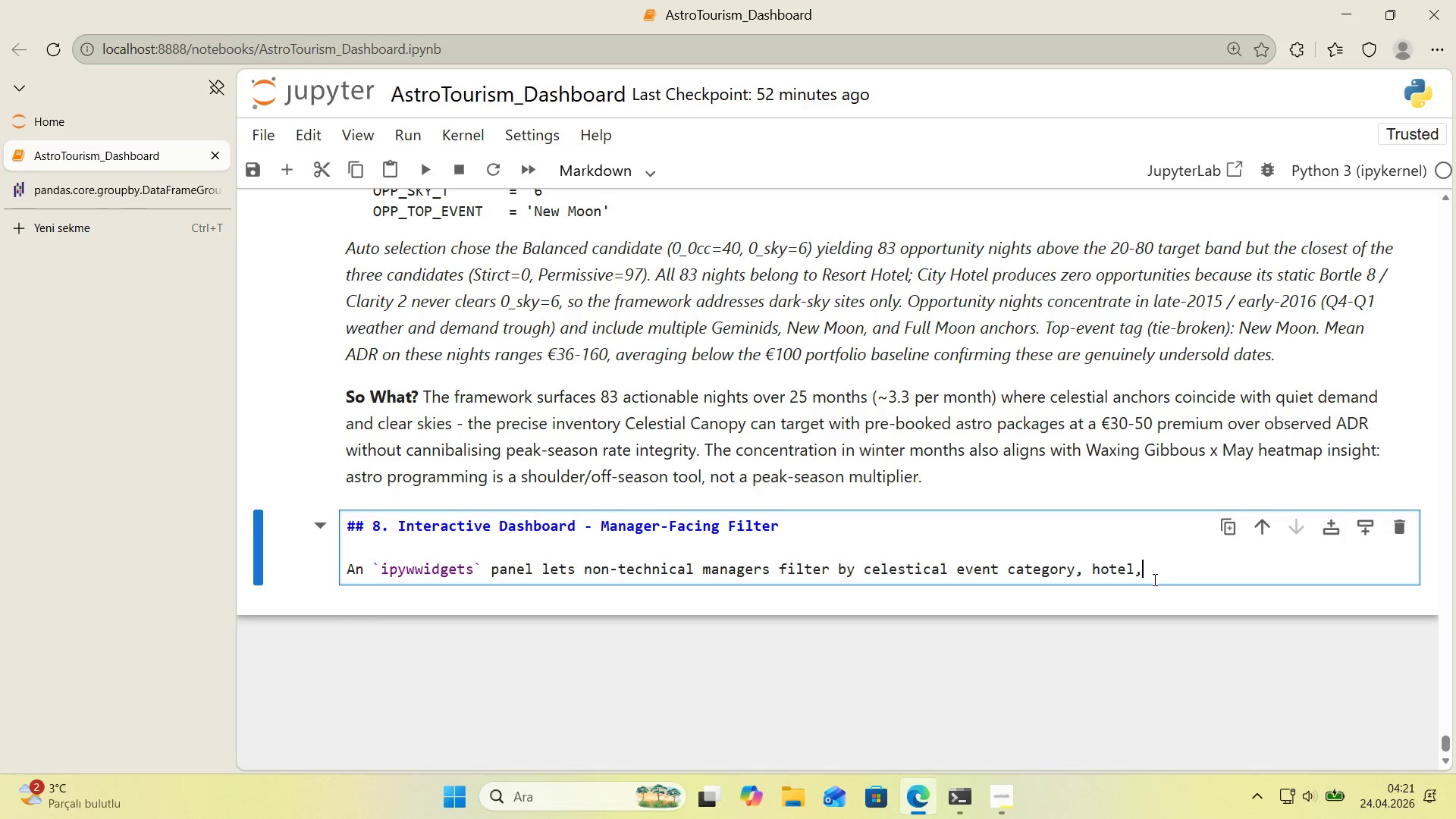 
type( and metr'c. The d'splayed chart and summary stats recor)
key(Backspace)
type(mpute on select'on. Th's st)
key(Backspace)
type(at'f)
key(Backspace)
type(sf'es the br'ef@s 'nteract'v'ty)
key(Backspace)
key(Backspace)
key(Backspace)
type('ty)
 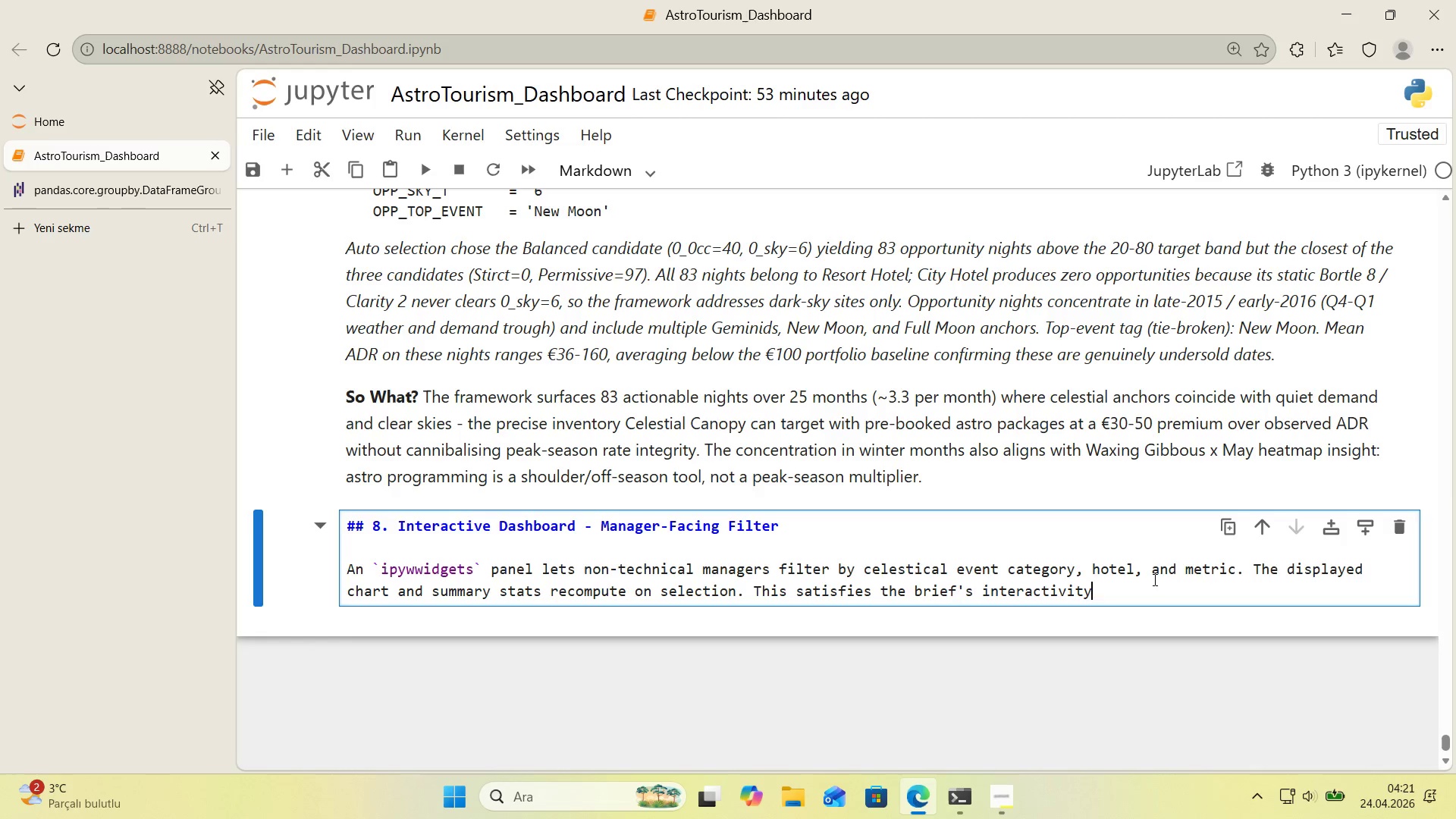 
type( requ'rement and 's equally deployable v'a Vp)
key(Backspace)
type(o'la.)
 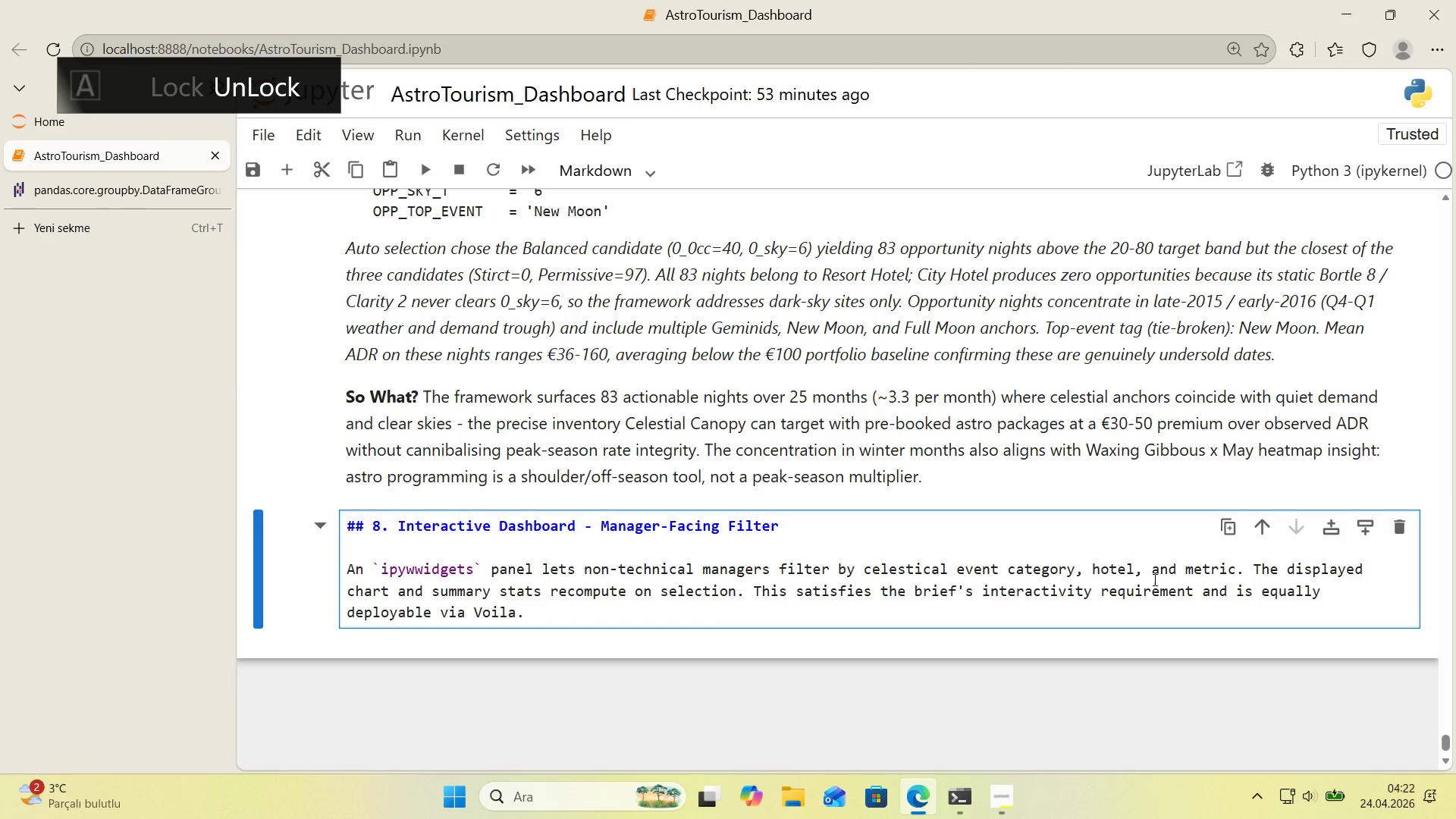 
key(Shift+Enter)
 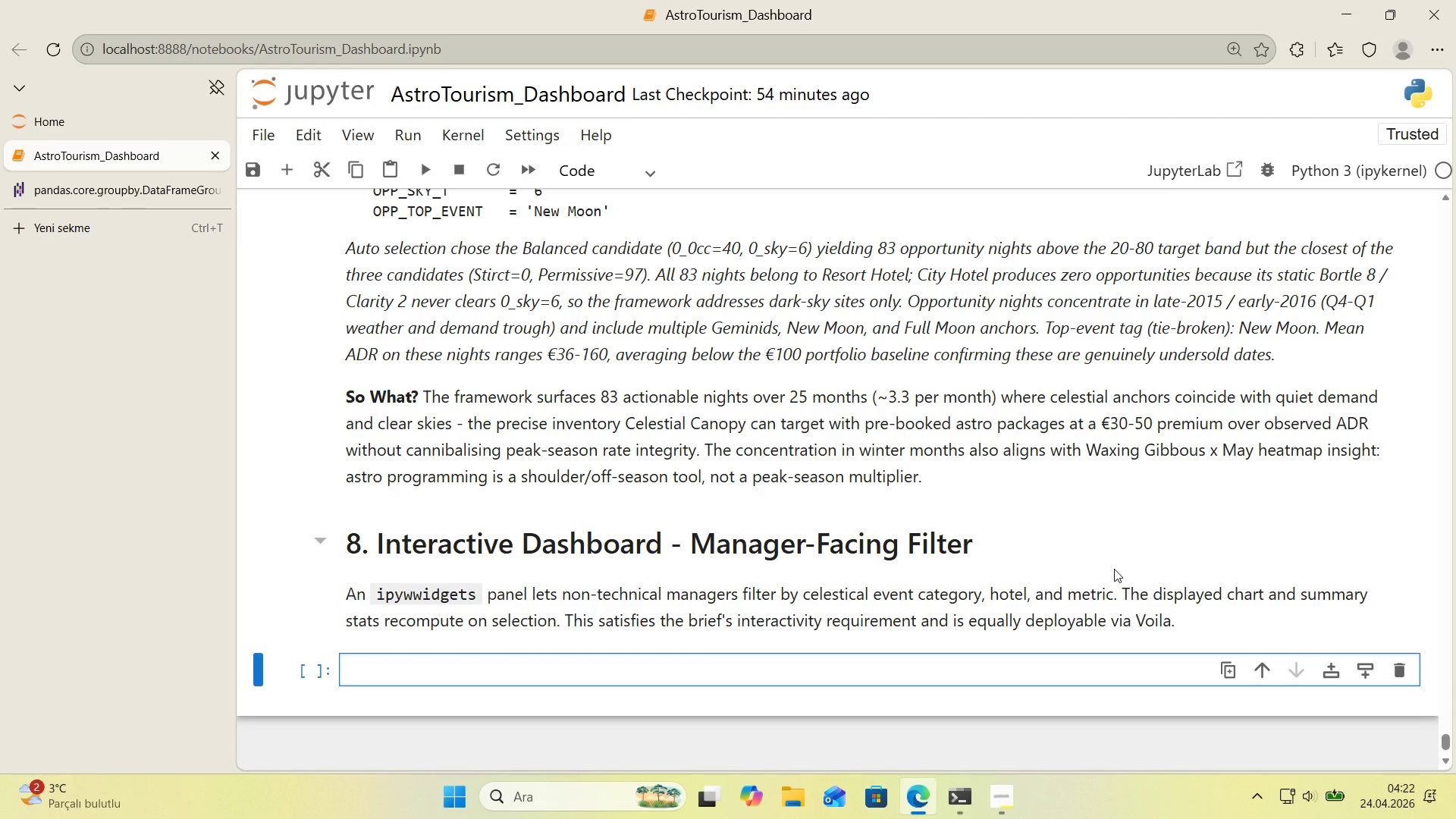 
wait(23.84)
 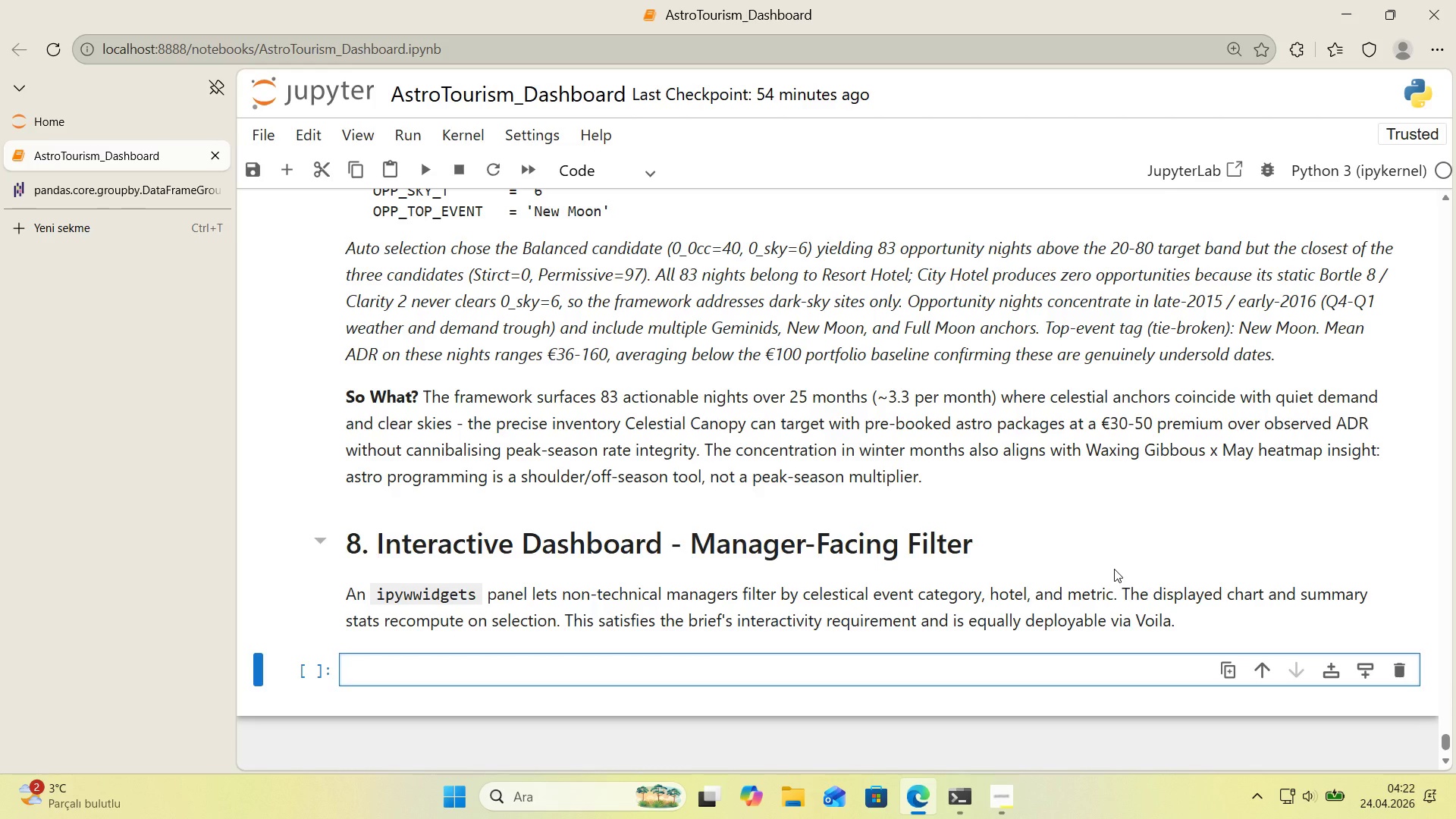 
scroll: coordinate [1127, 532], scroll_direction: up, amount: 1.0
 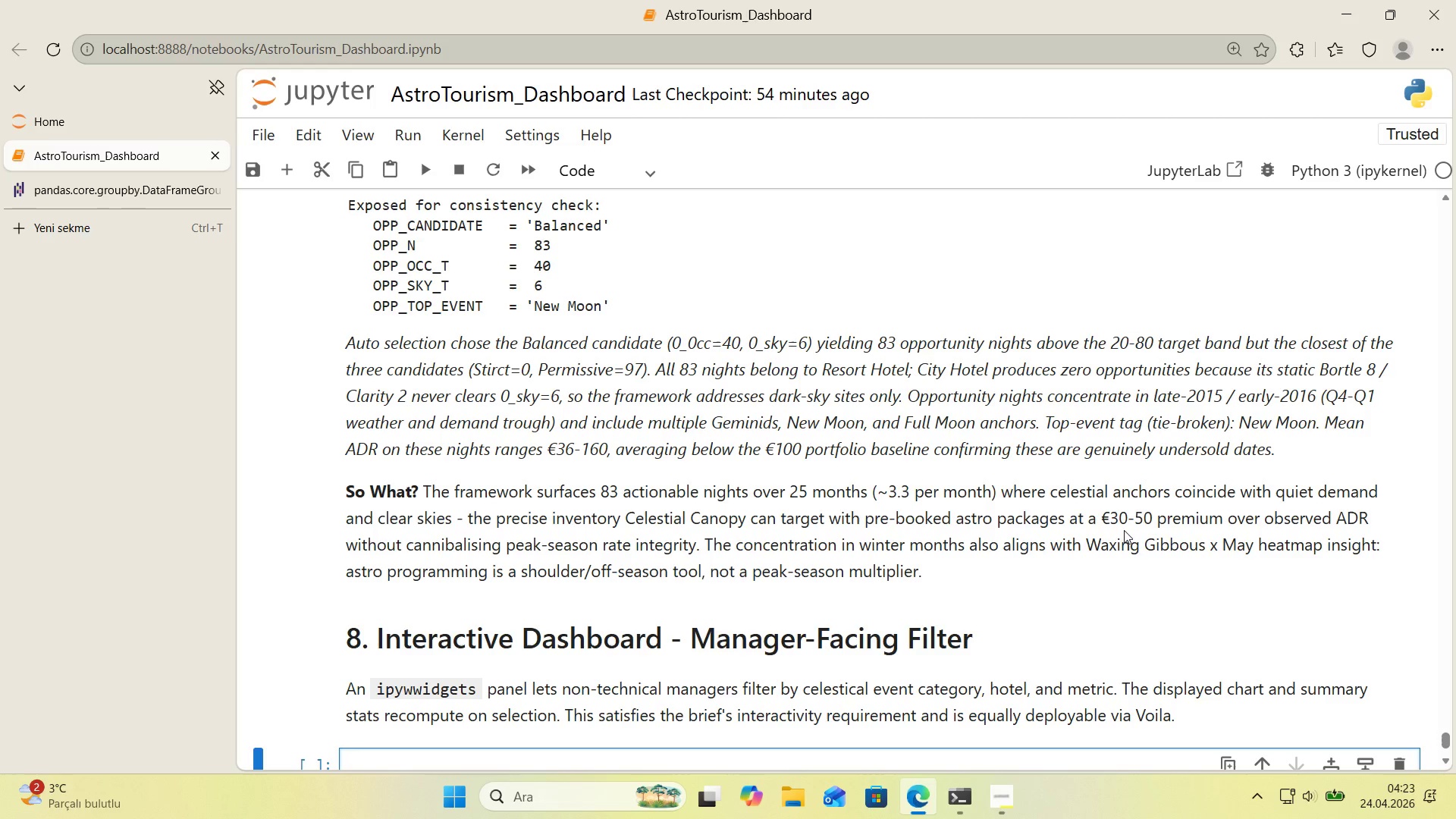 
wait(36.63)
 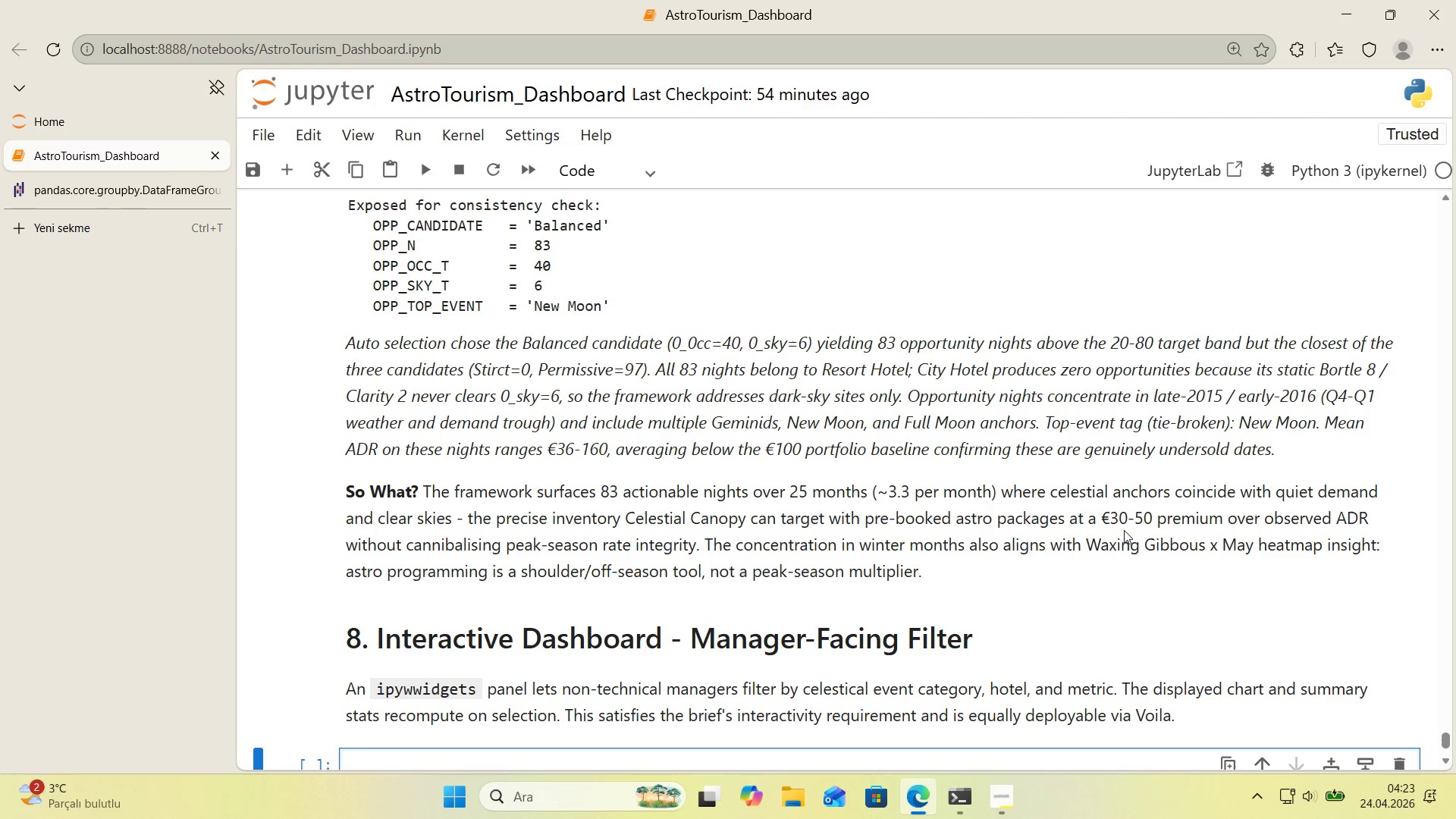 
scroll: coordinate [670, 560], scroll_direction: up, amount: 25.0
 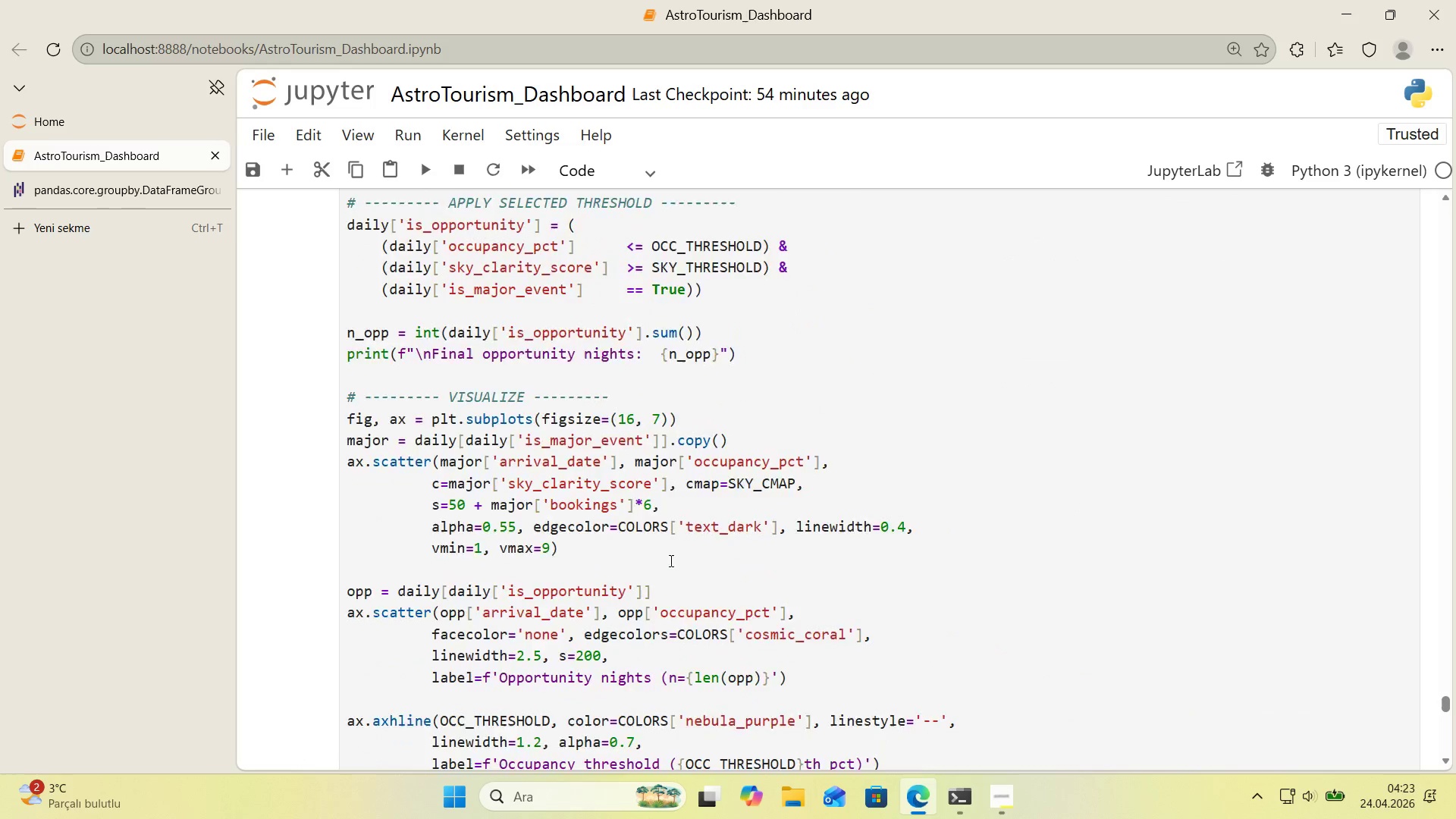 
scroll: coordinate [673, 570], scroll_direction: down, amount: 27.0
 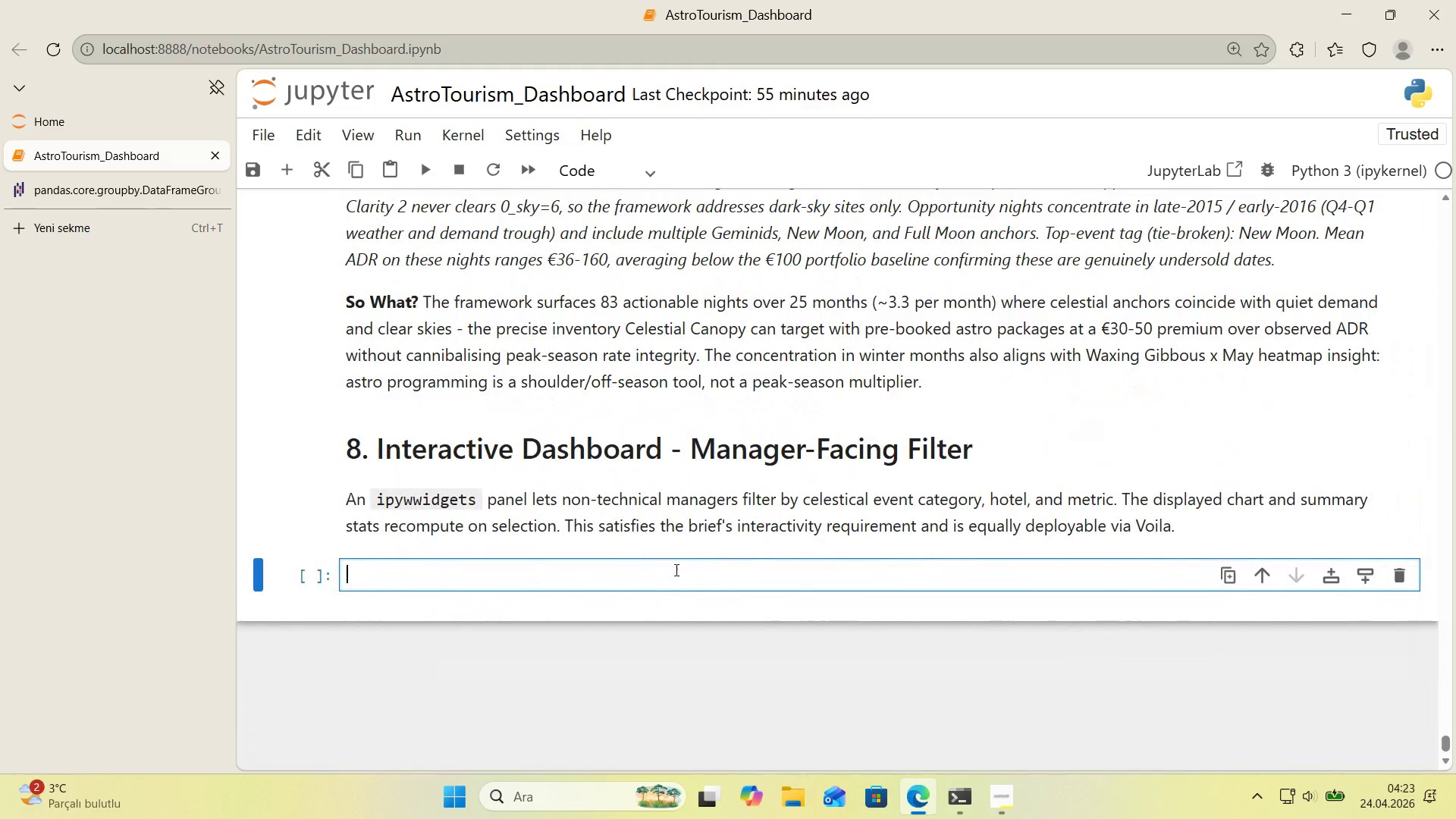 
left_click([697, 572])
 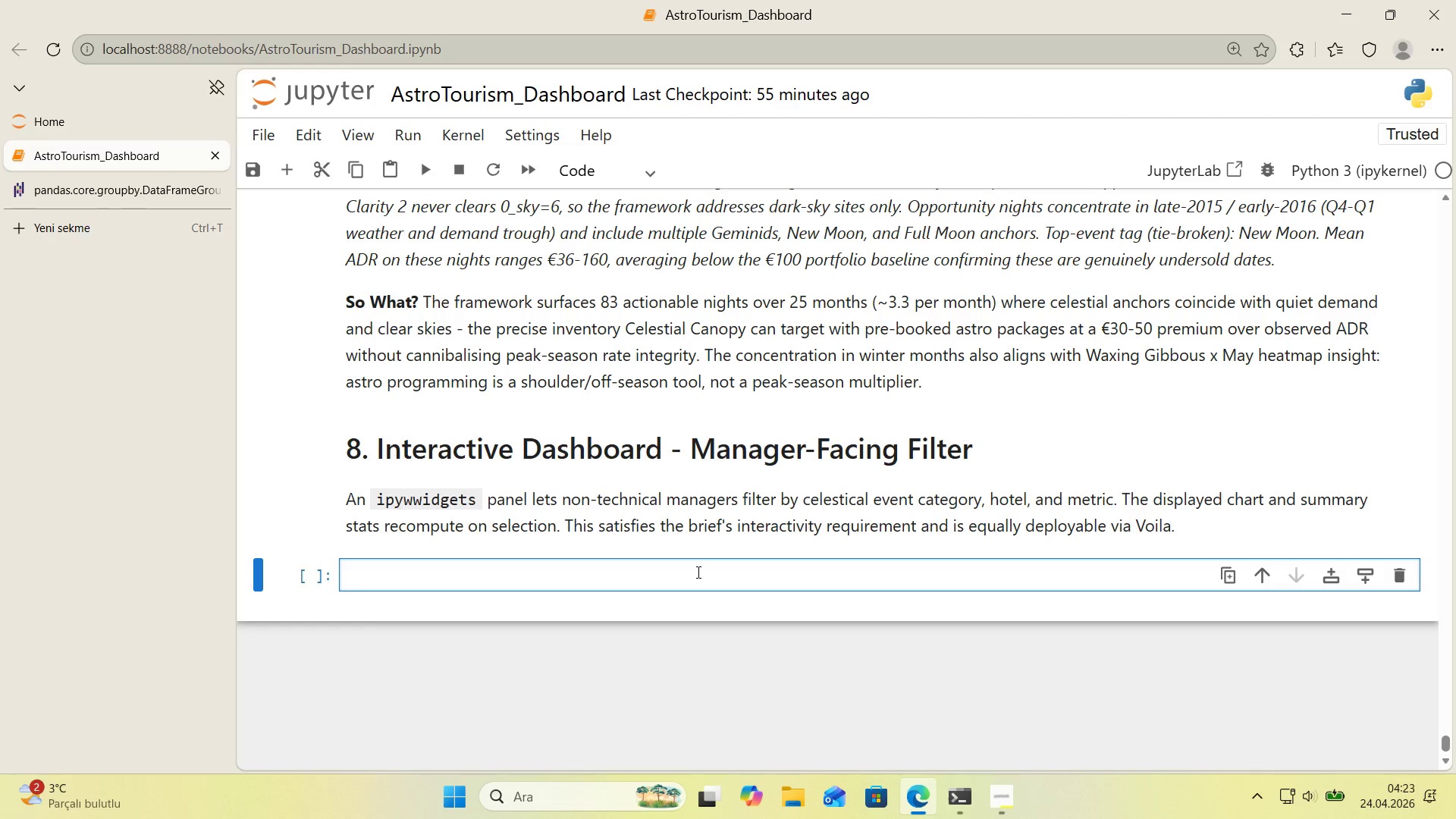 
wait(35.31)
 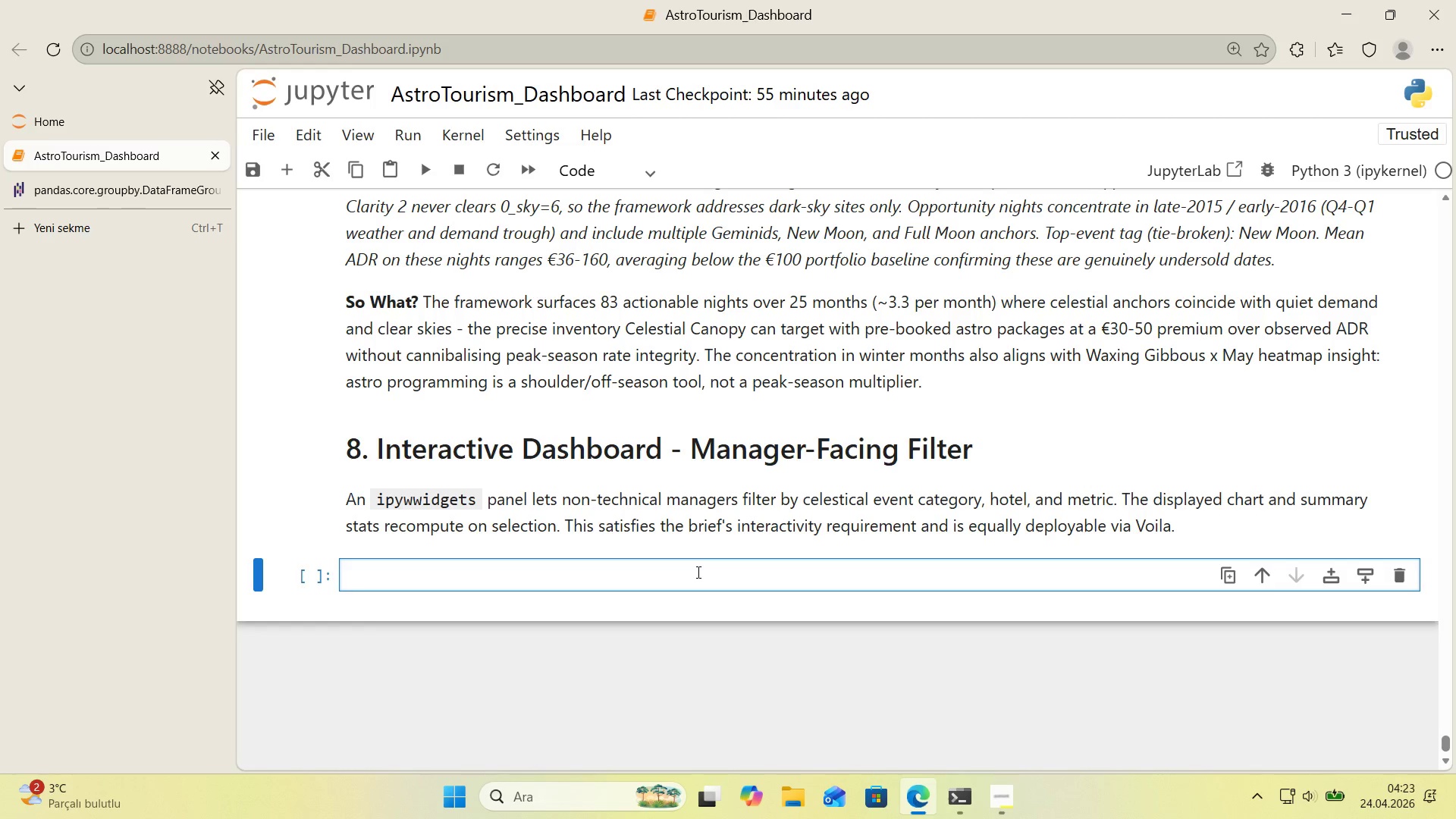 
scroll: coordinate [577, 514], scroll_direction: down, amount: 1.0
 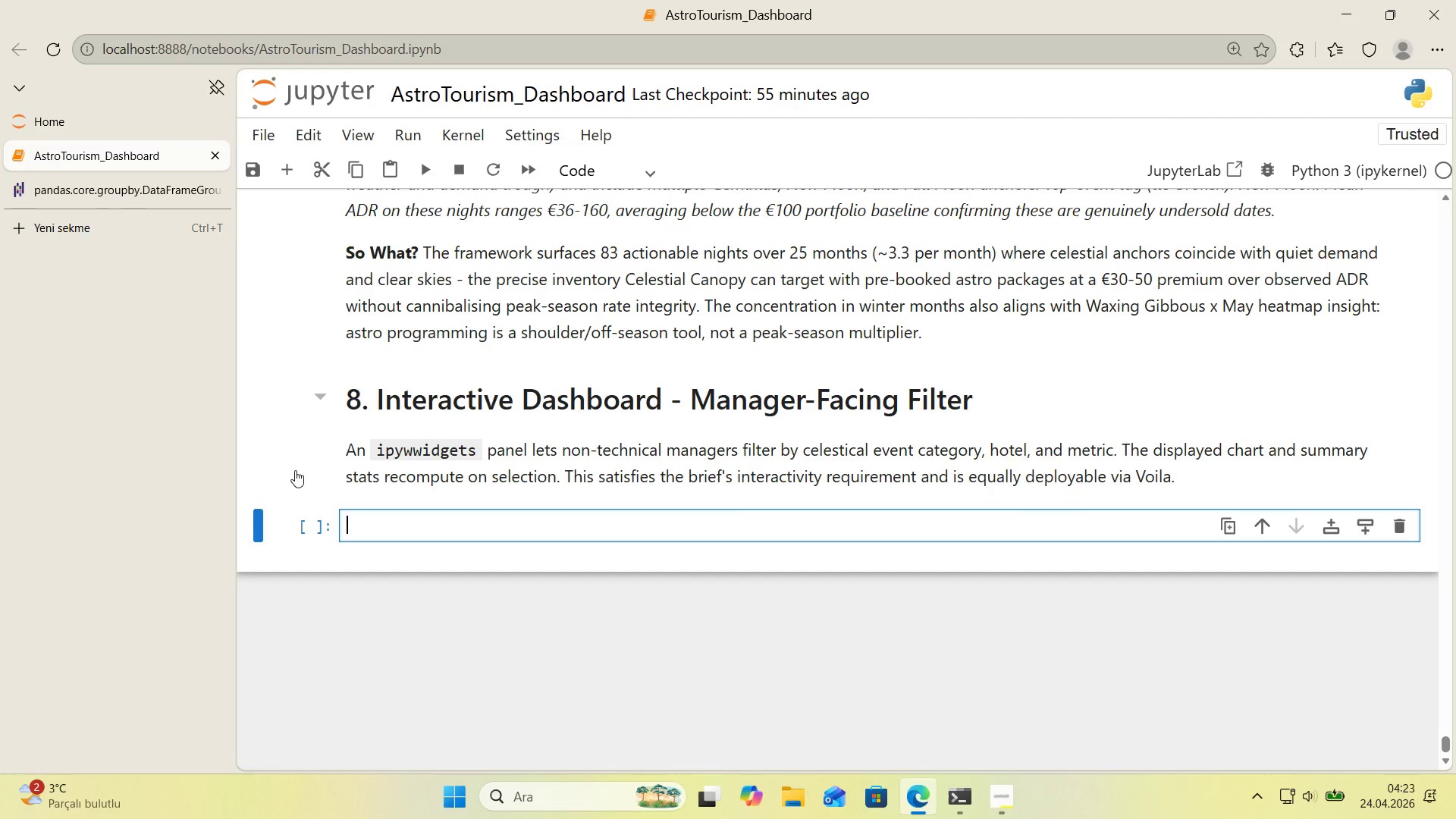 
double_click([404, 452])
 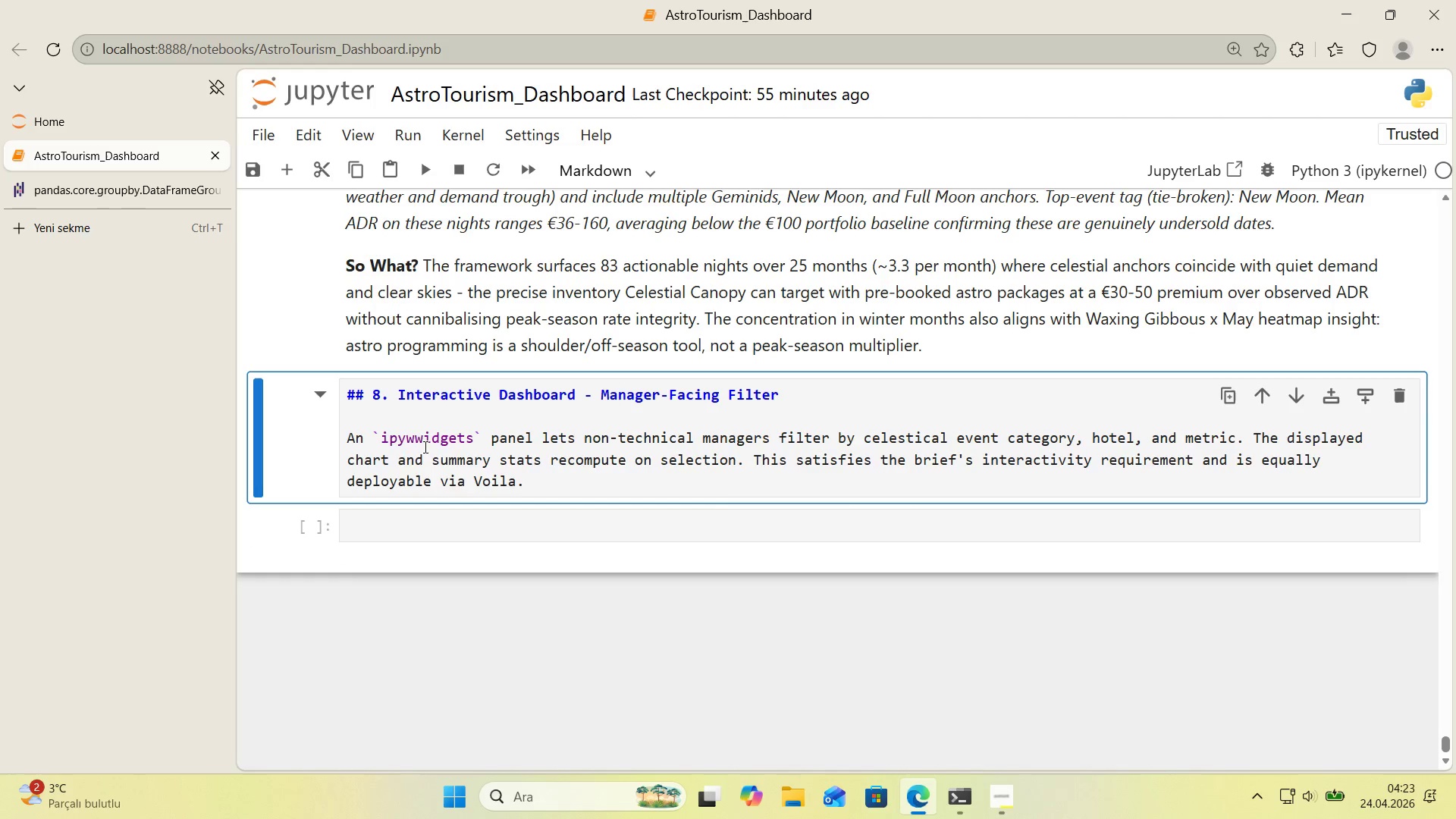 
left_click([424, 441])
 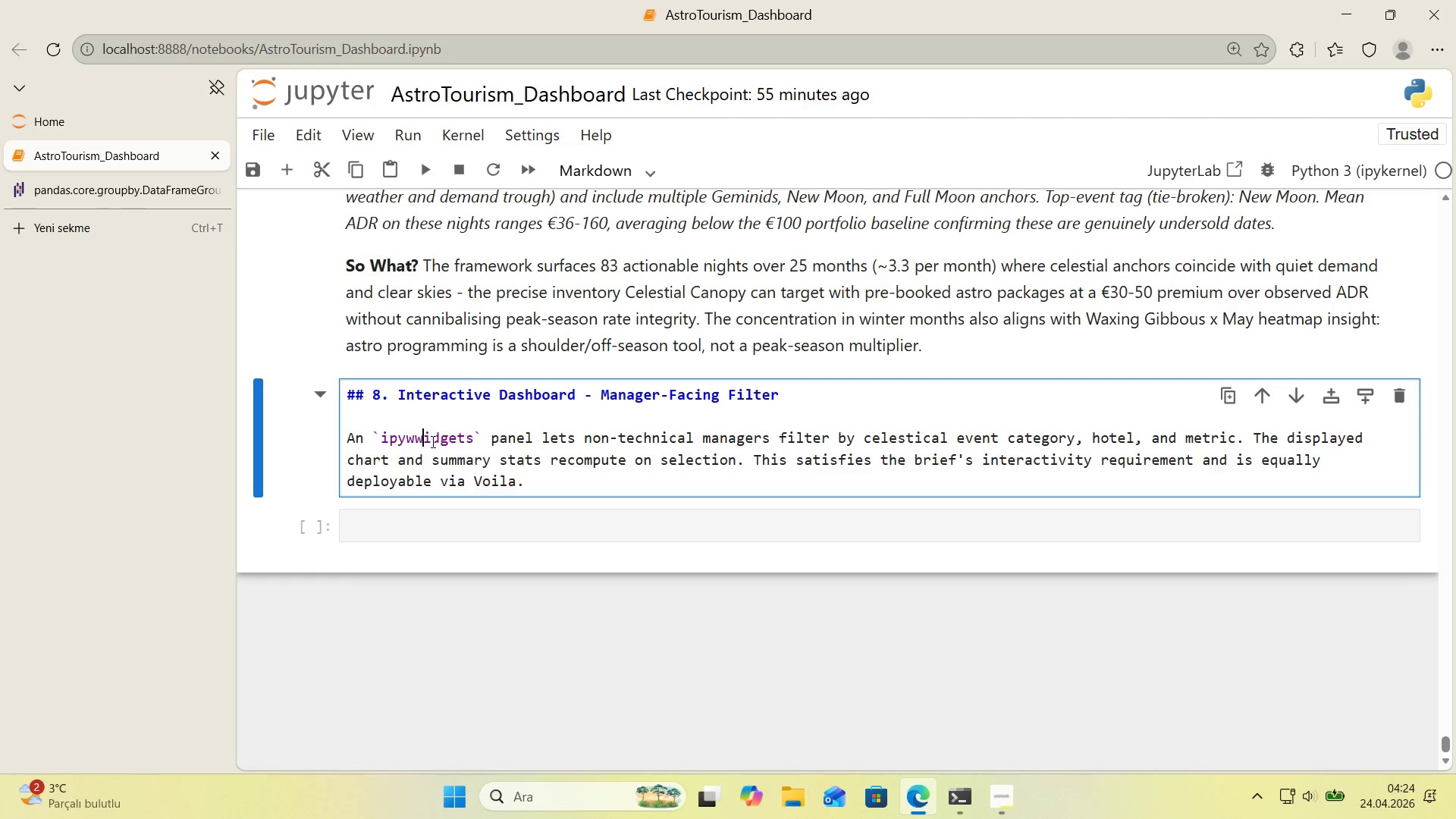 
key(Backspace)
 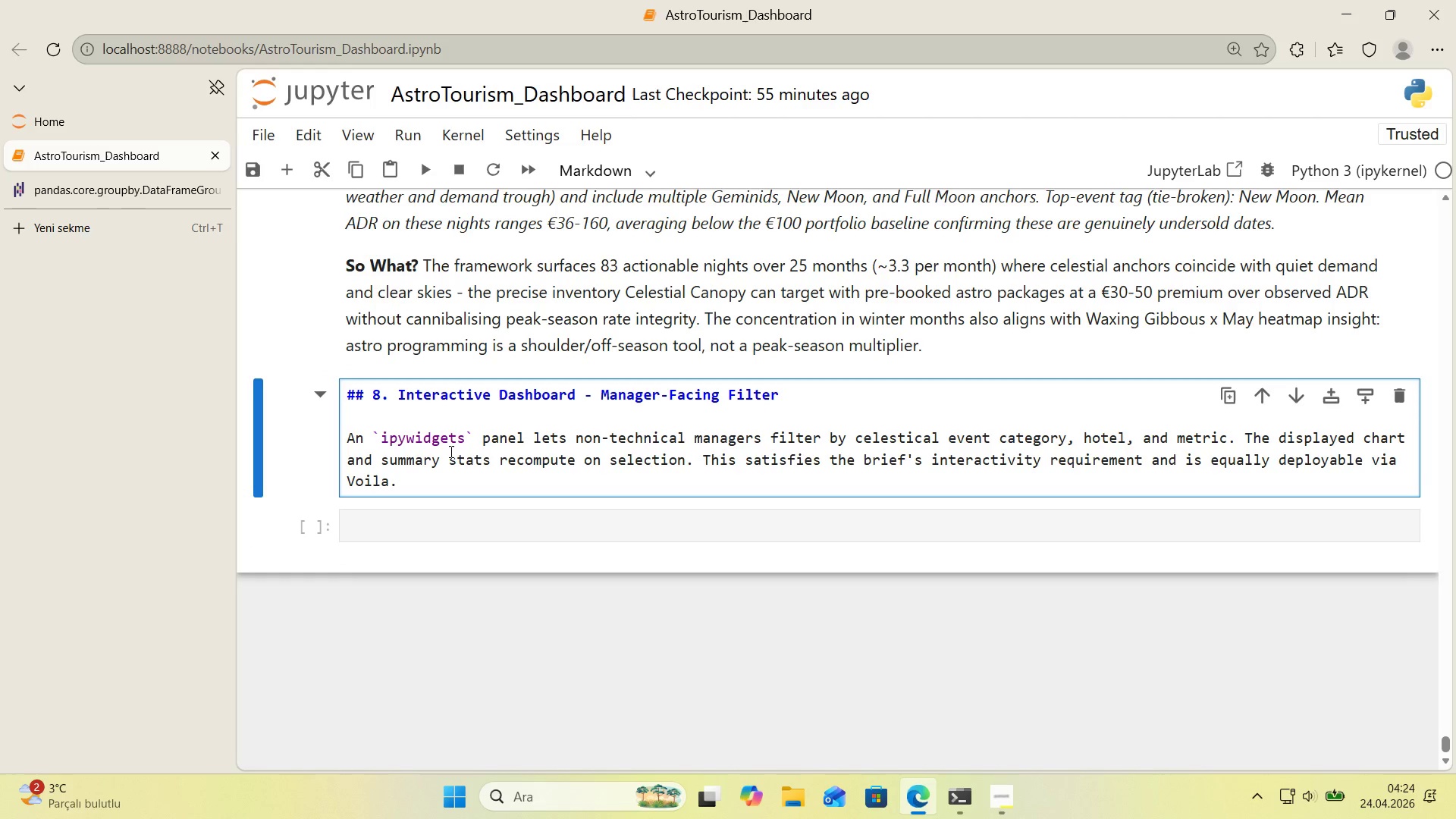 
hold_key(key=ShiftLeft, duration=0.61)
 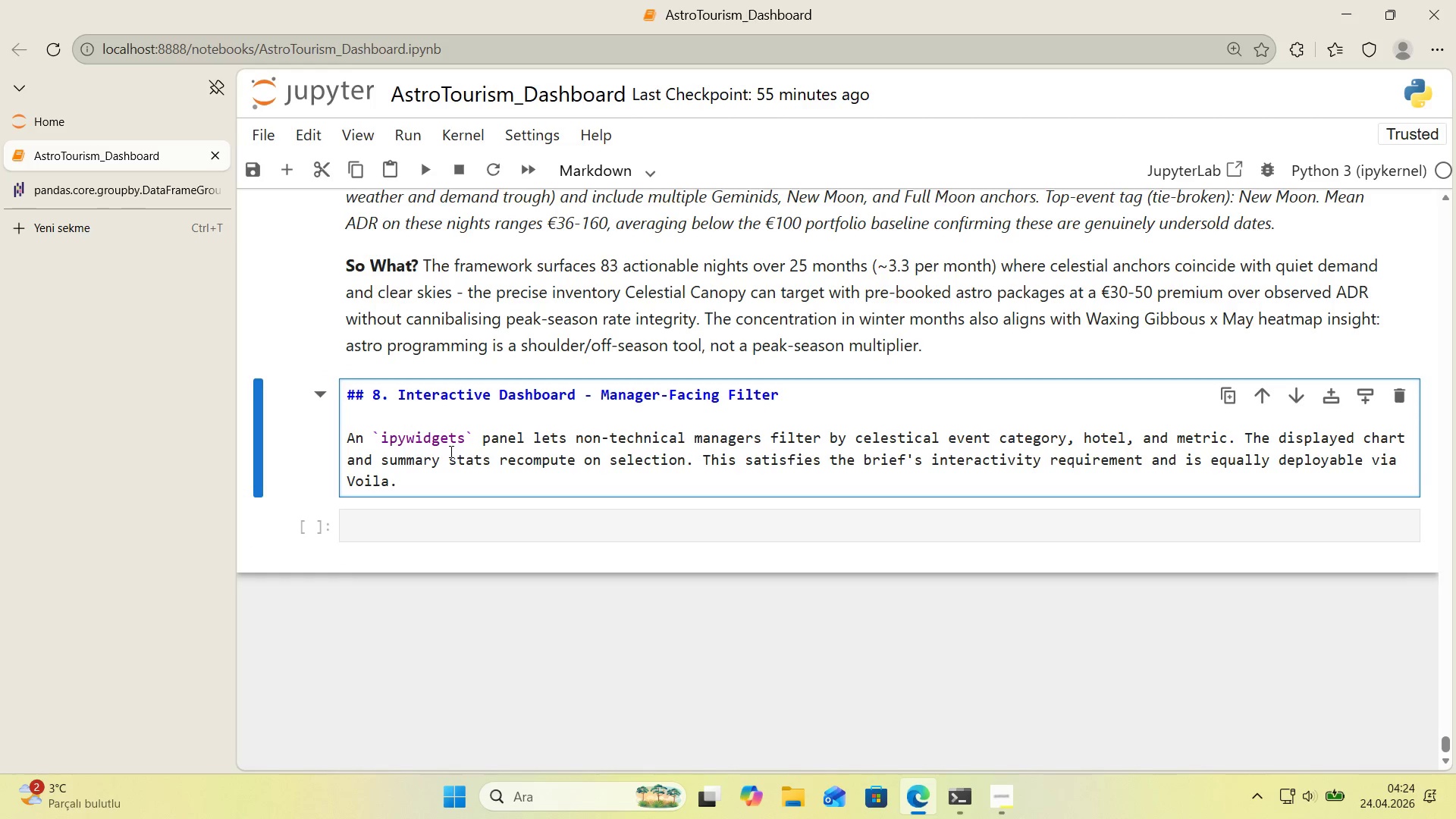 
key(Shift+Enter)
 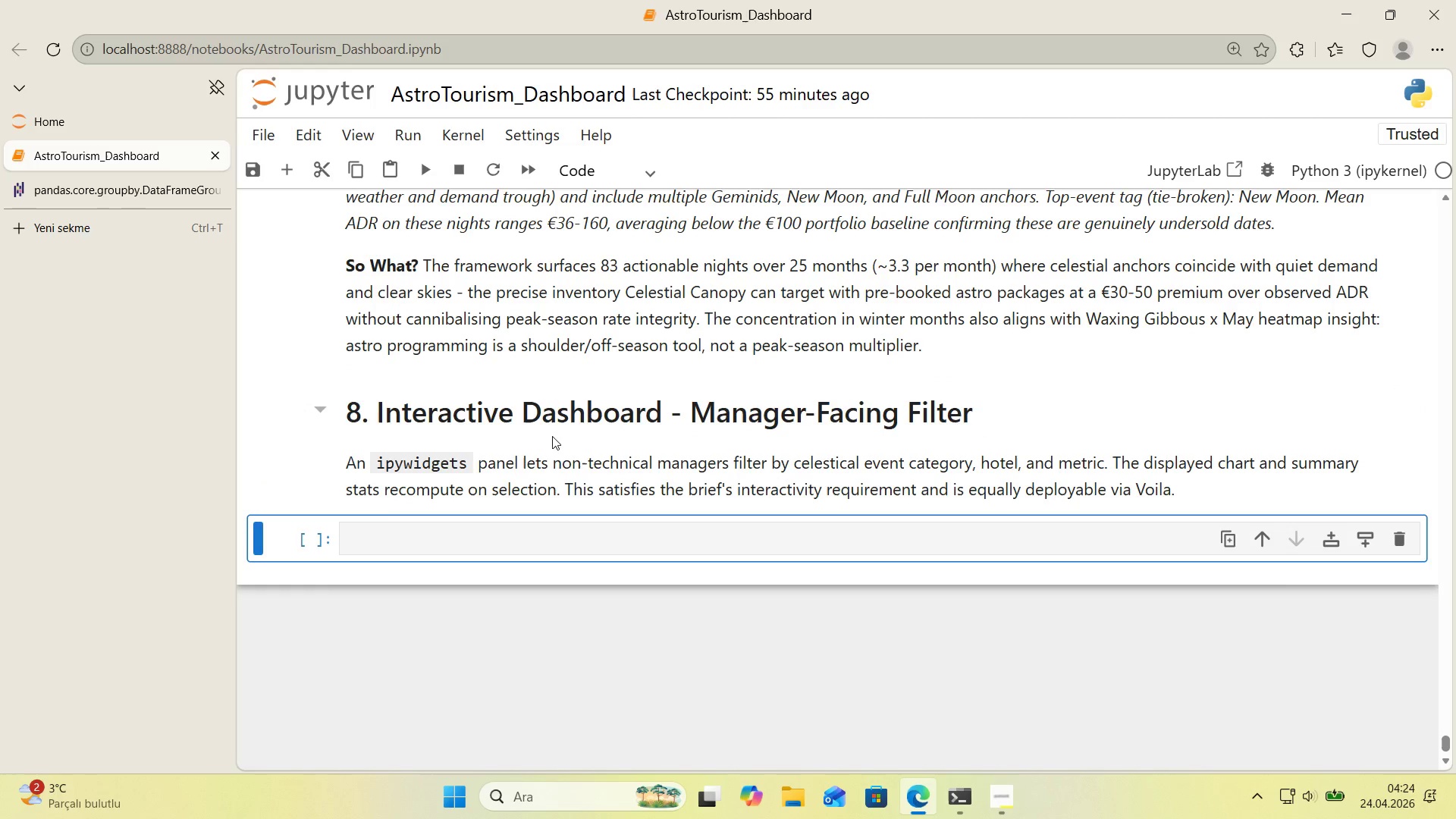 
wait(5.11)
 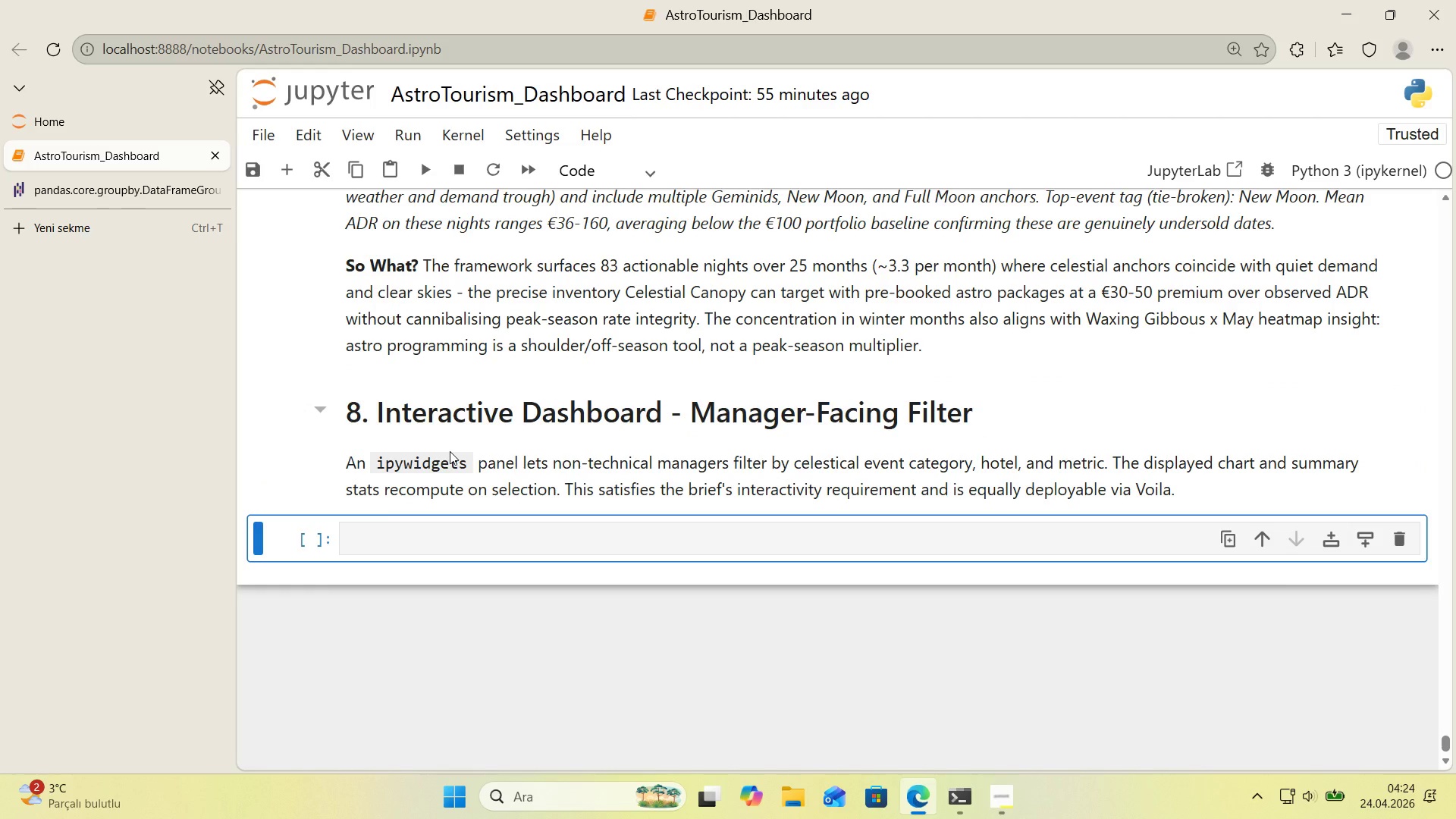 
double_click([836, 472])
 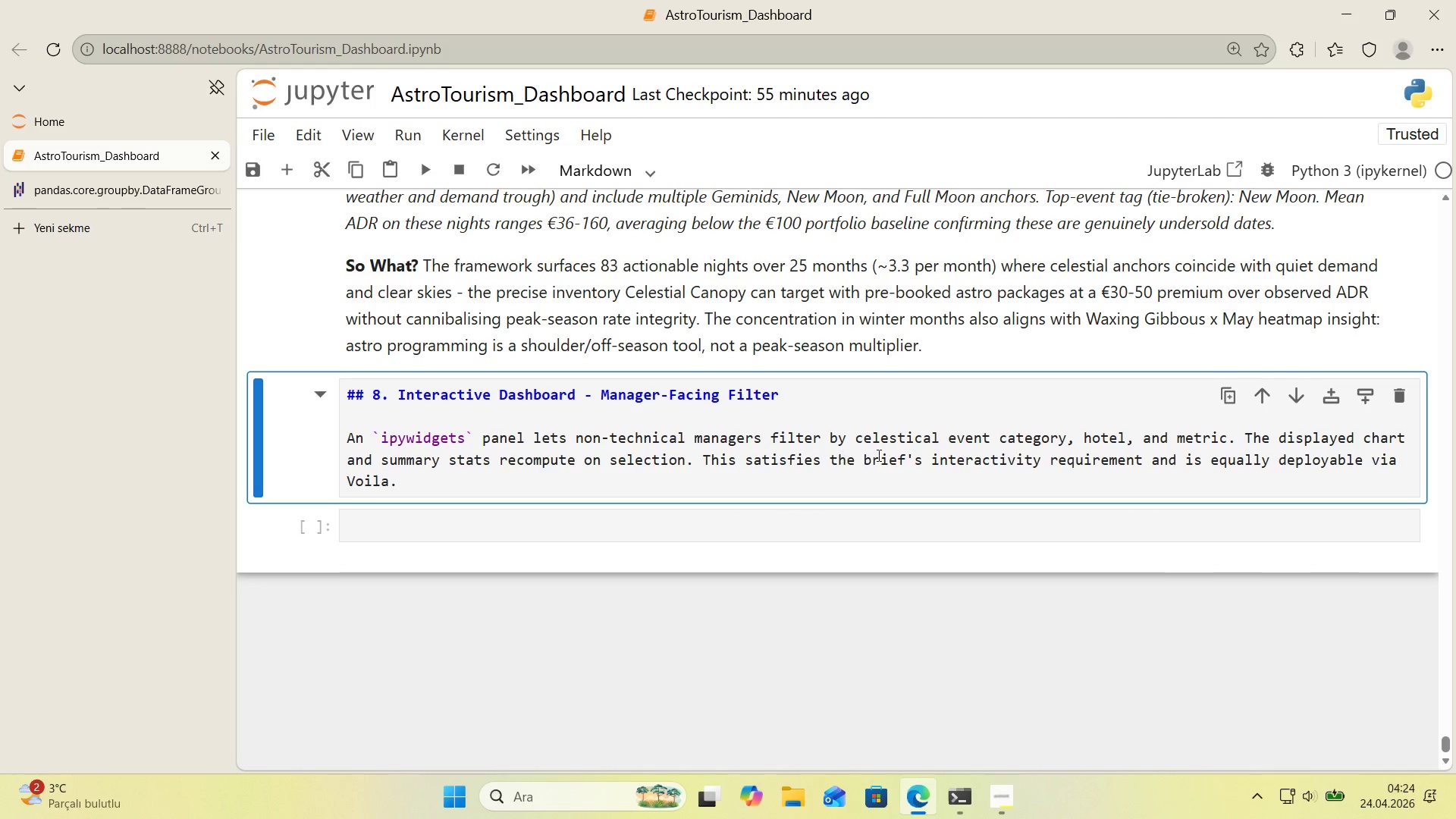 
left_click([925, 443])
 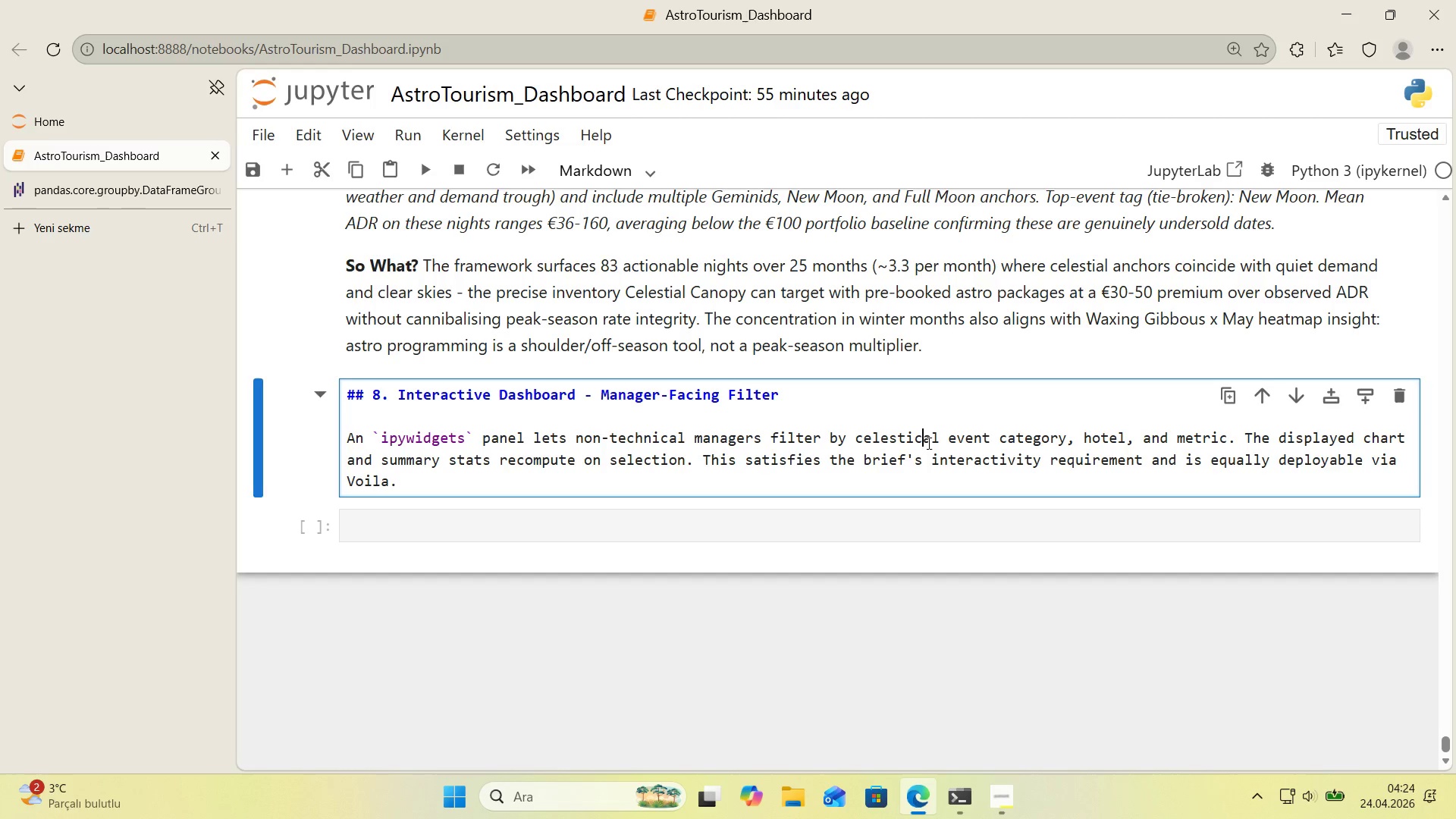 
key(Backspace)
 